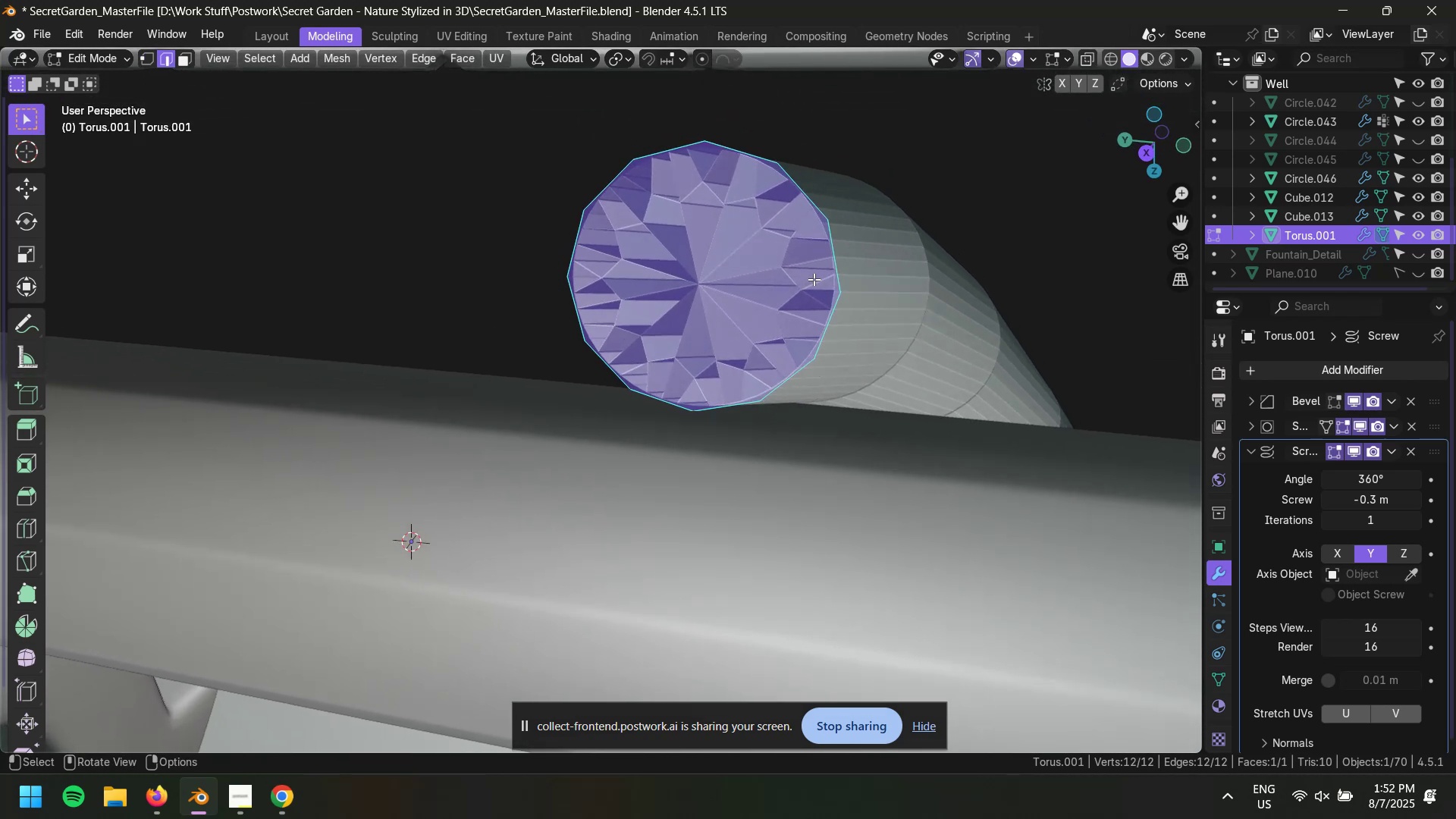 
left_click([1329, 450])
 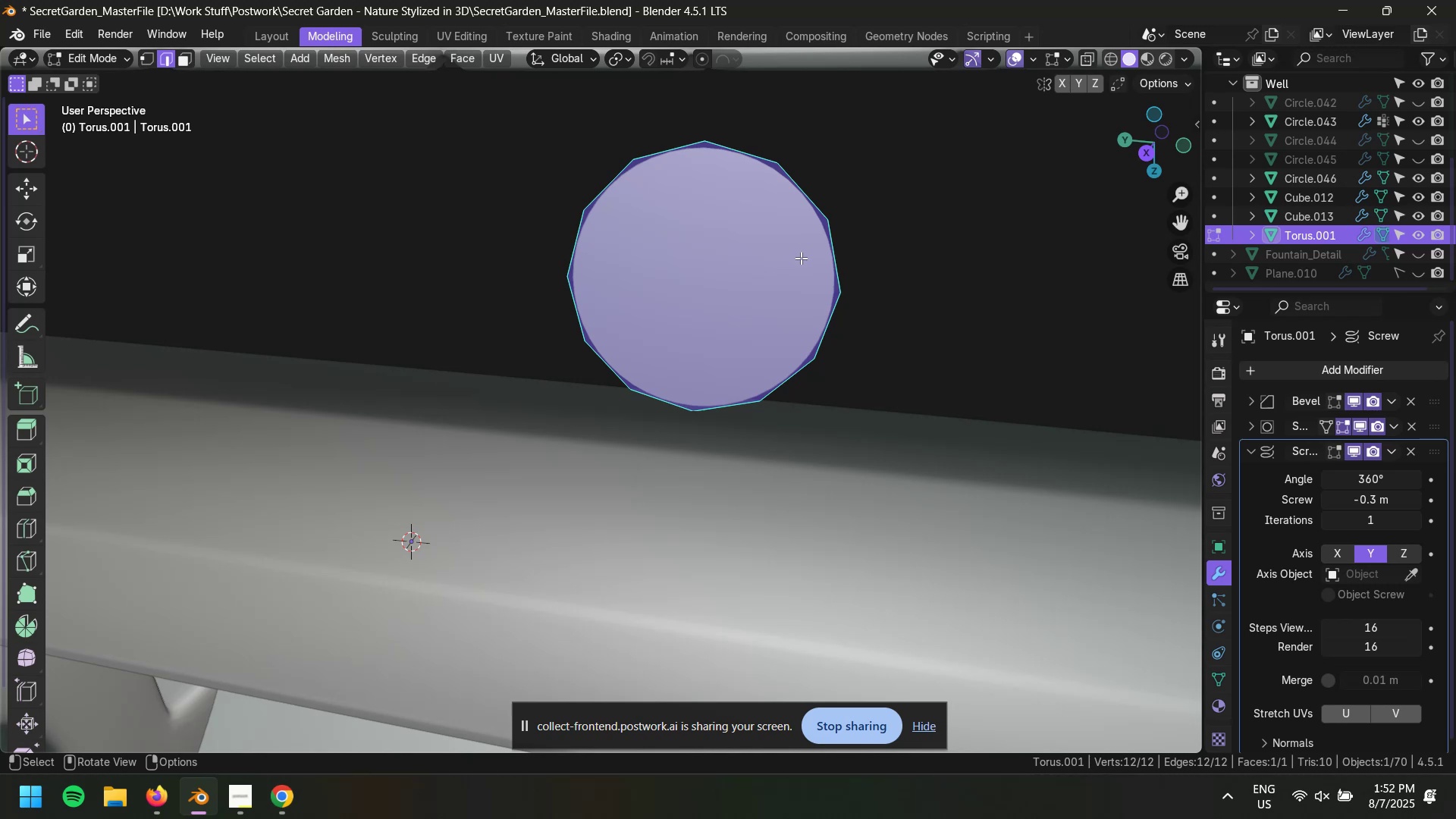 
wait(7.31)
 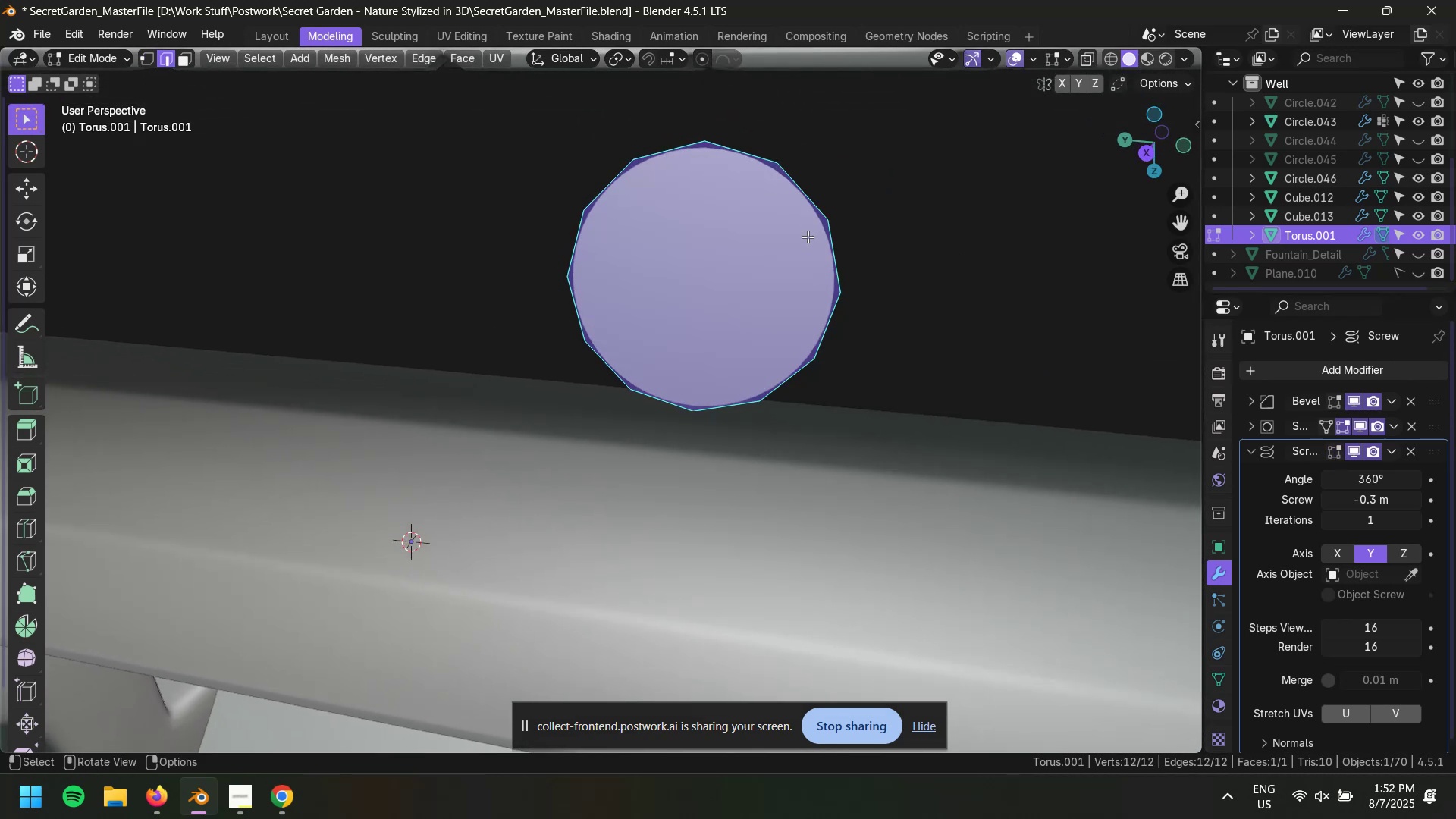 
key(E)
 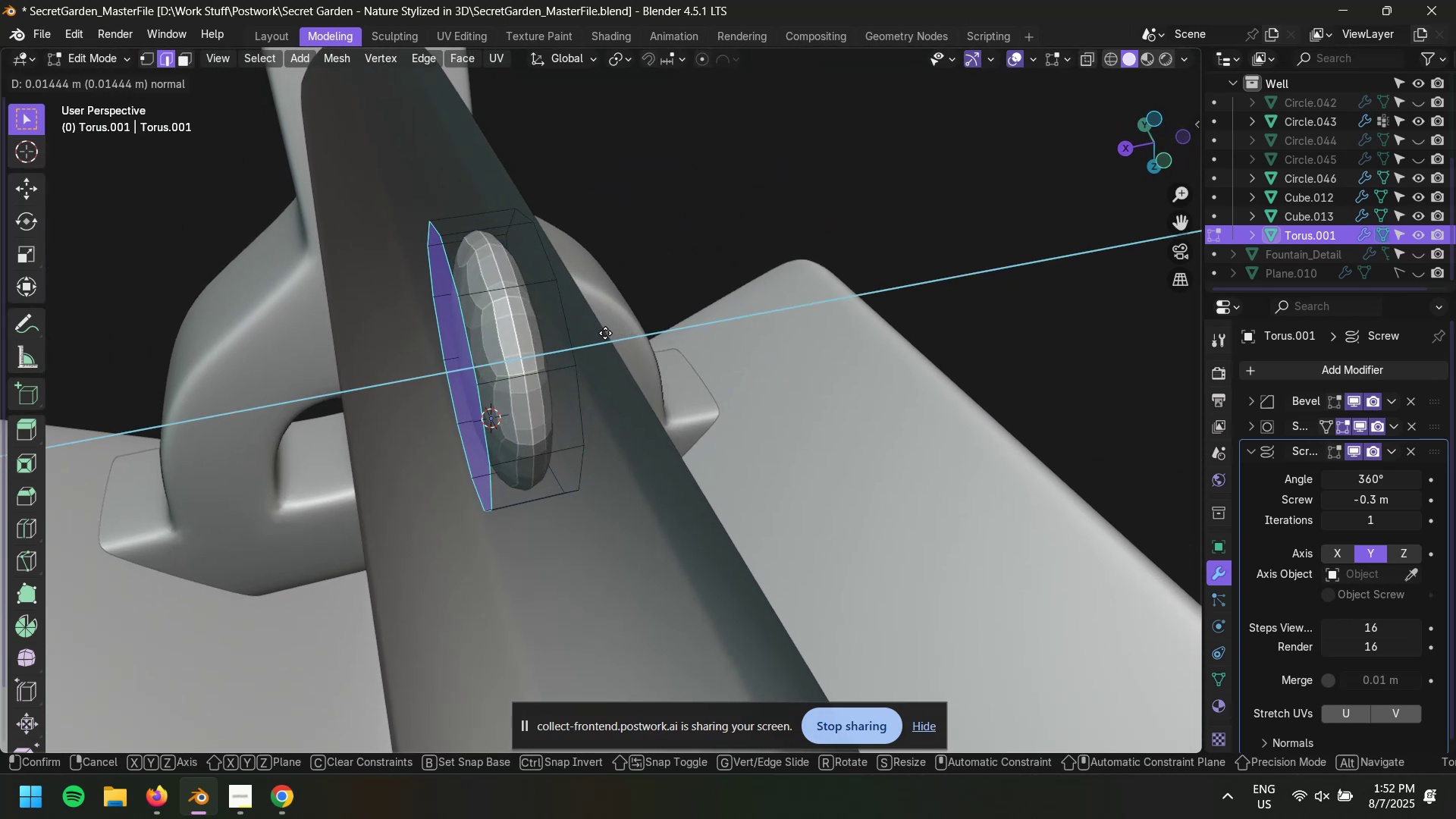 
key(Control+Z)
 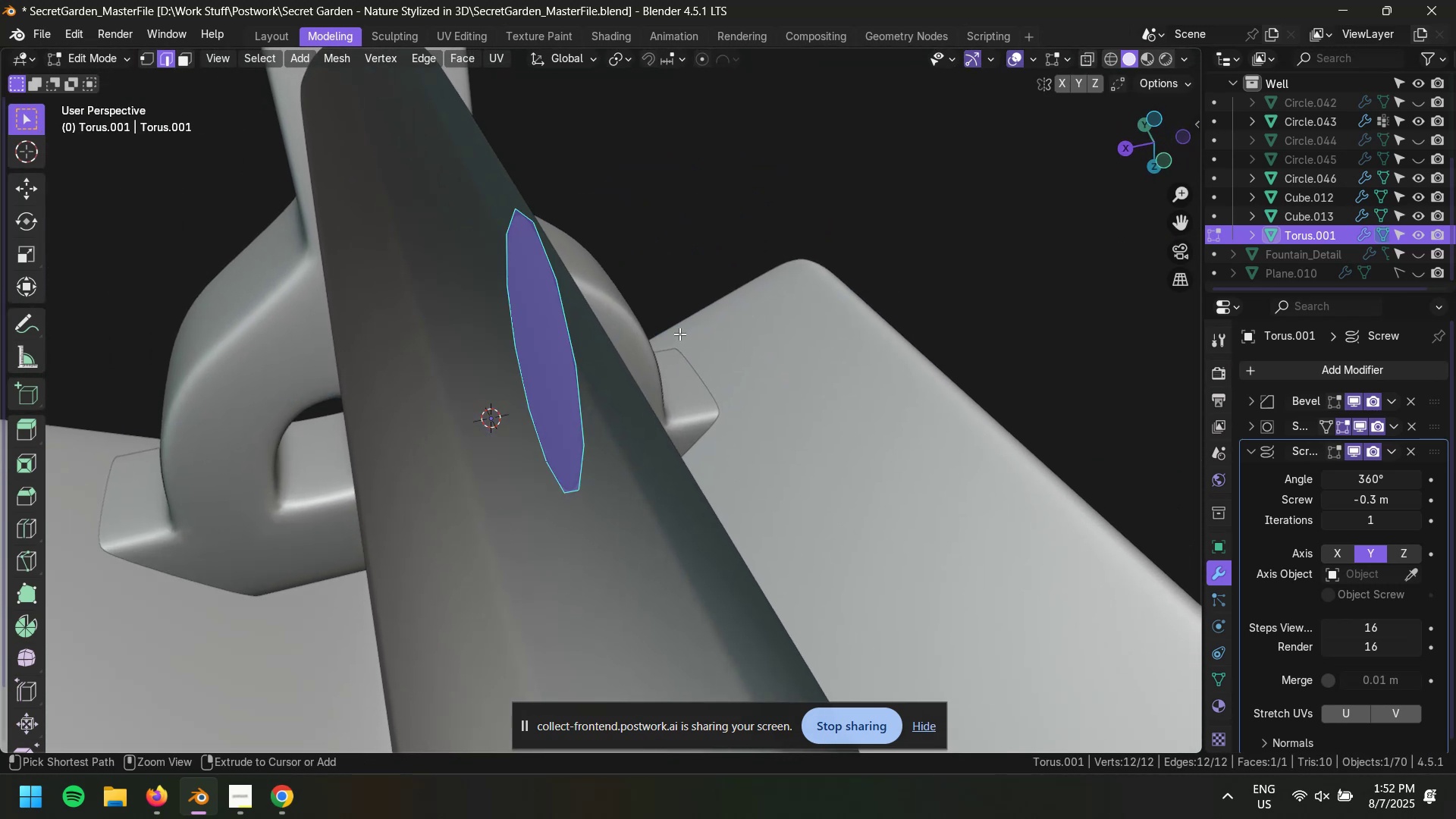 
key(Control+Z)
 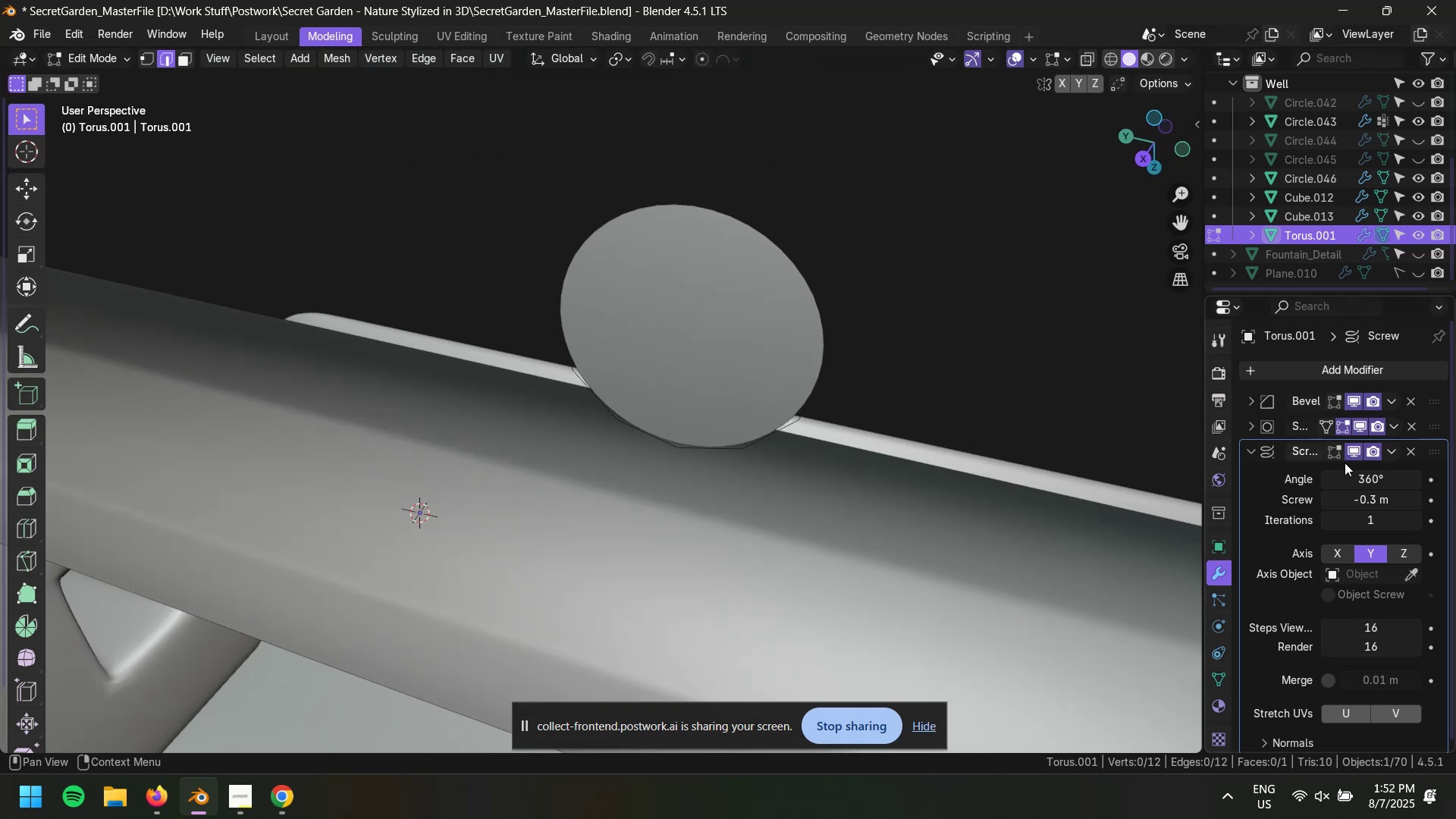 
left_click([1333, 451])
 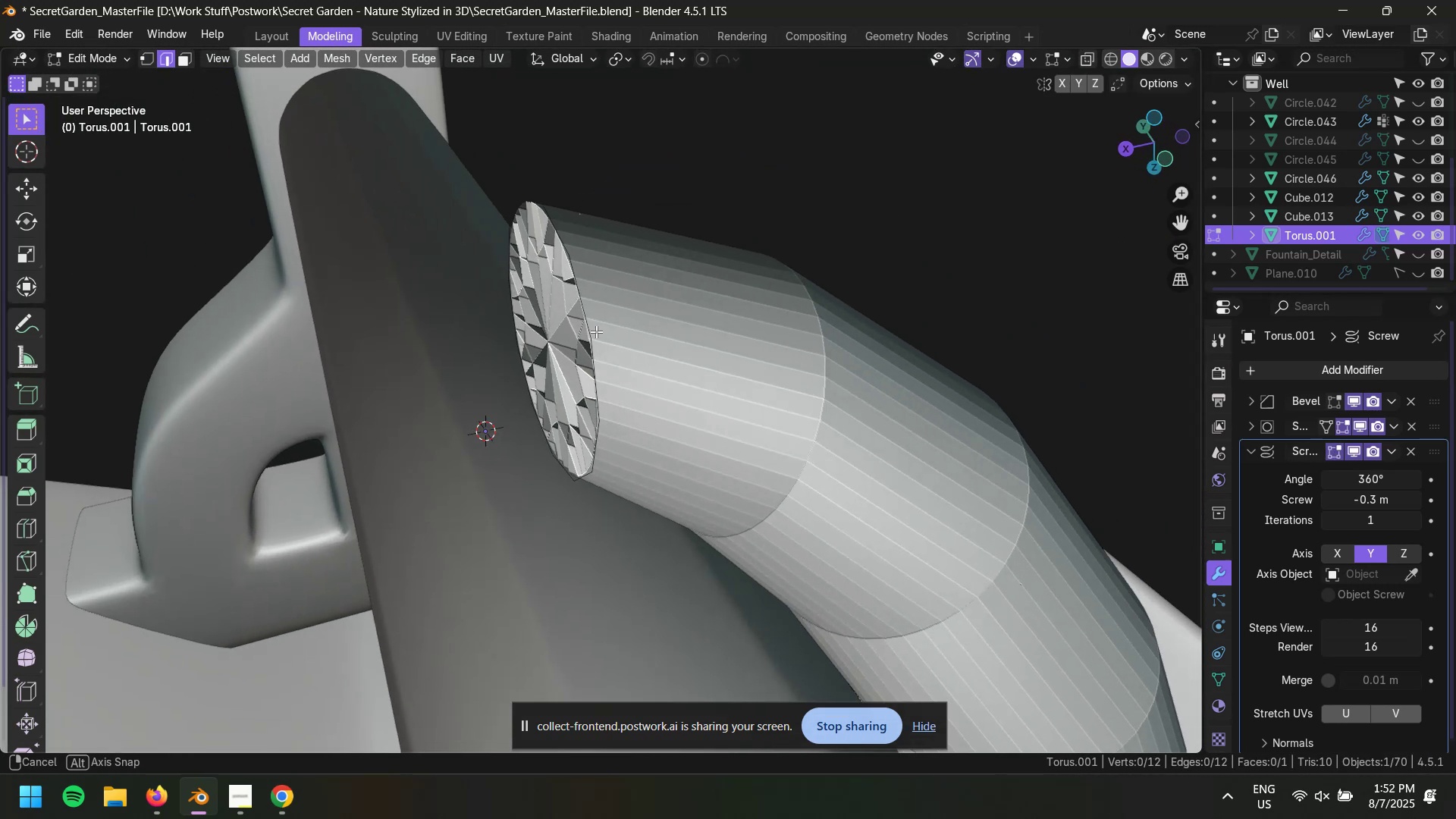 
hold_key(key=AltLeft, duration=0.46)
left_click([582, 297])
 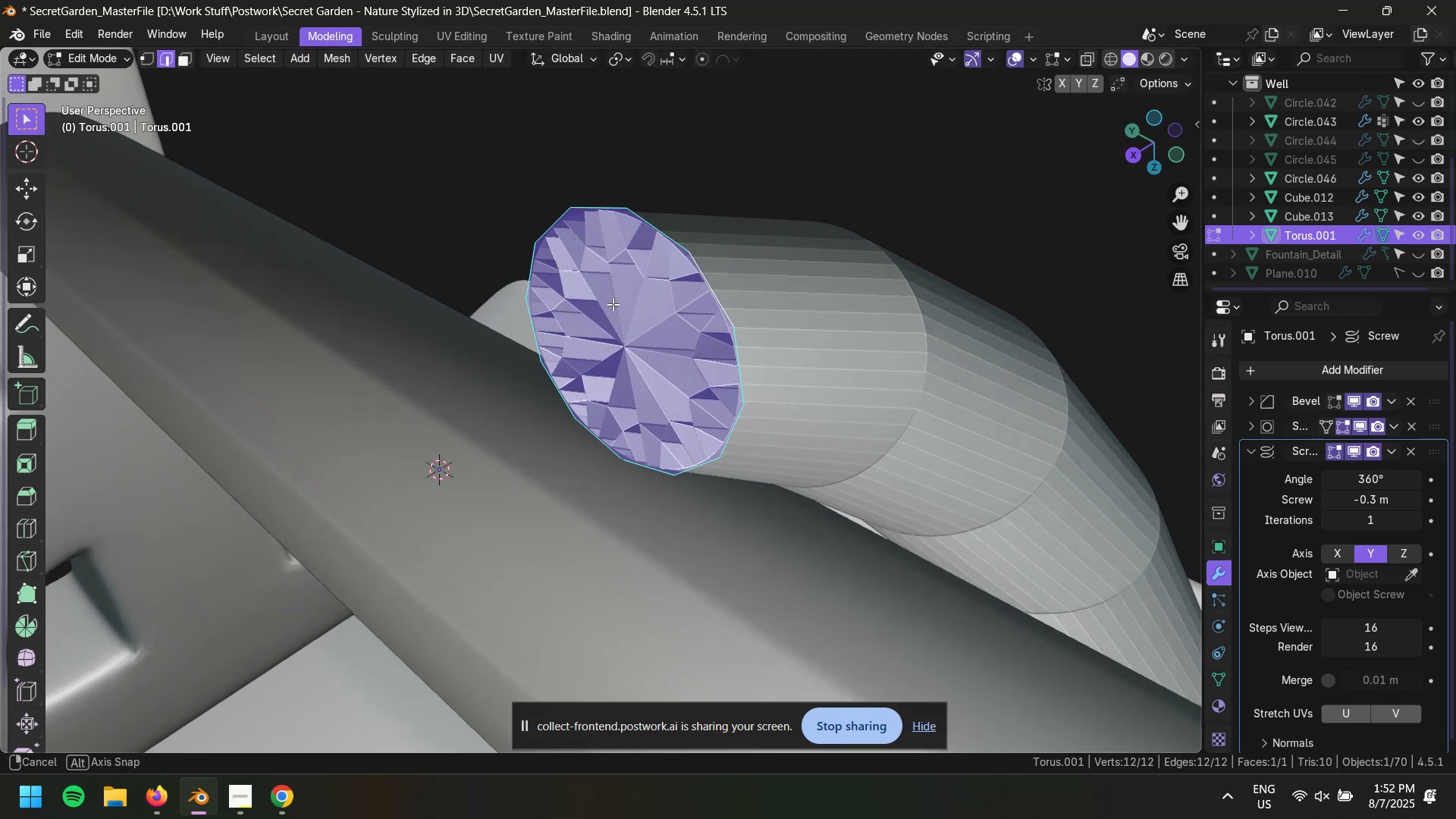 
key(G)
 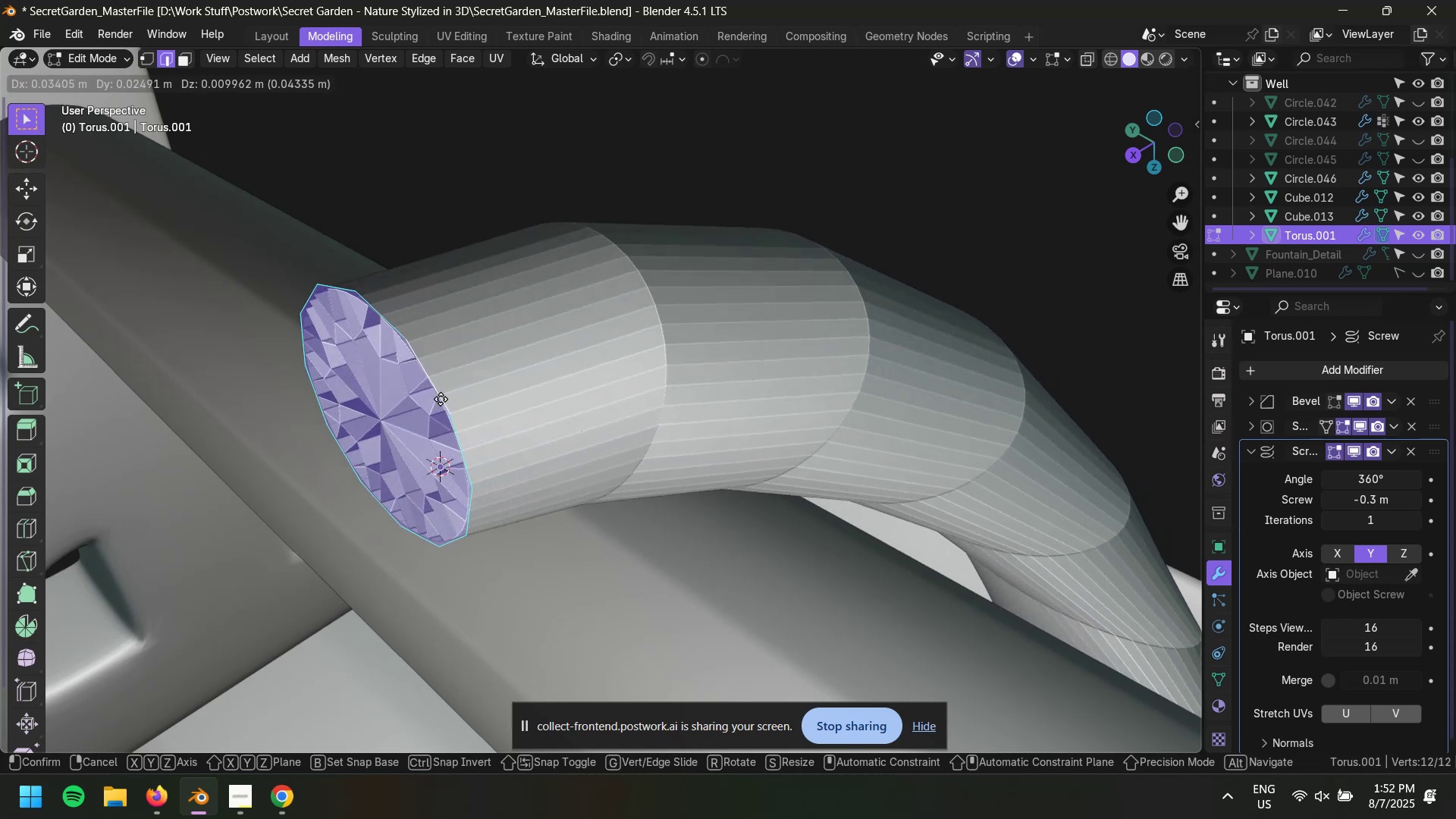 
key(Escape)
 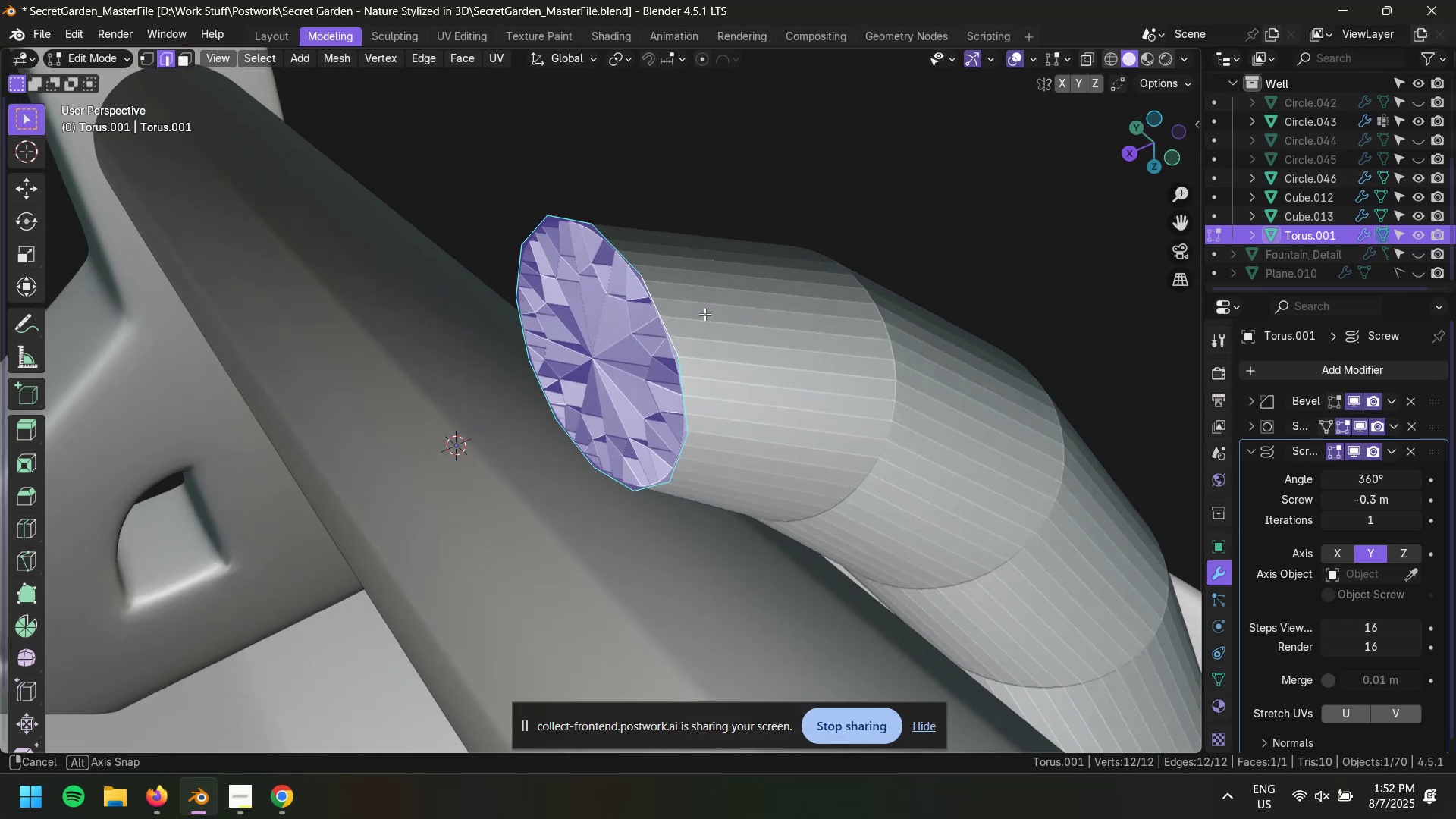 
scroll: coordinate [601, 356], scroll_direction: up, amount: 4.0
 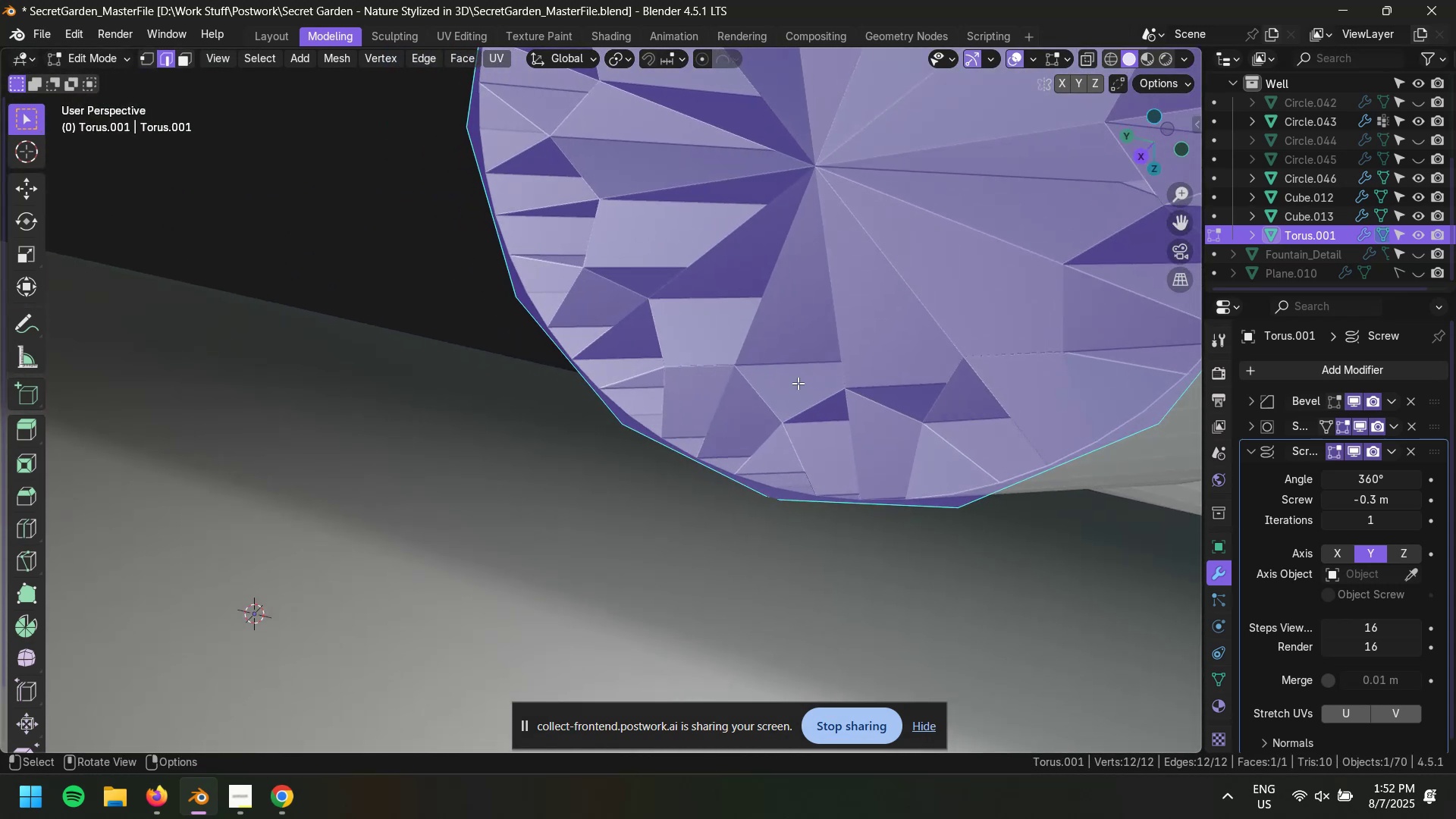 
scroll: coordinate [1301, 617], scroll_direction: down, amount: 12.0
 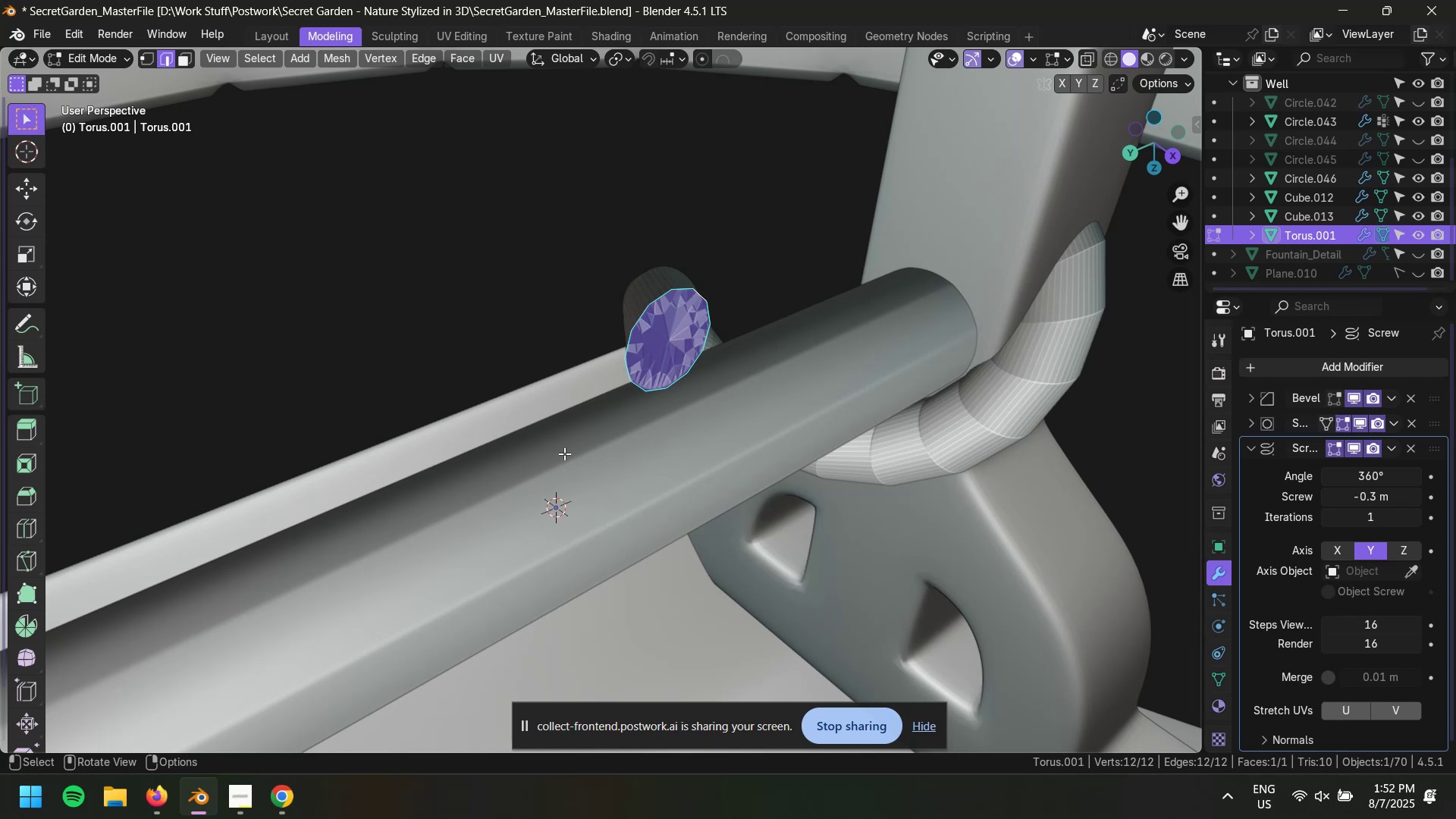 
left_click([1328, 552])
 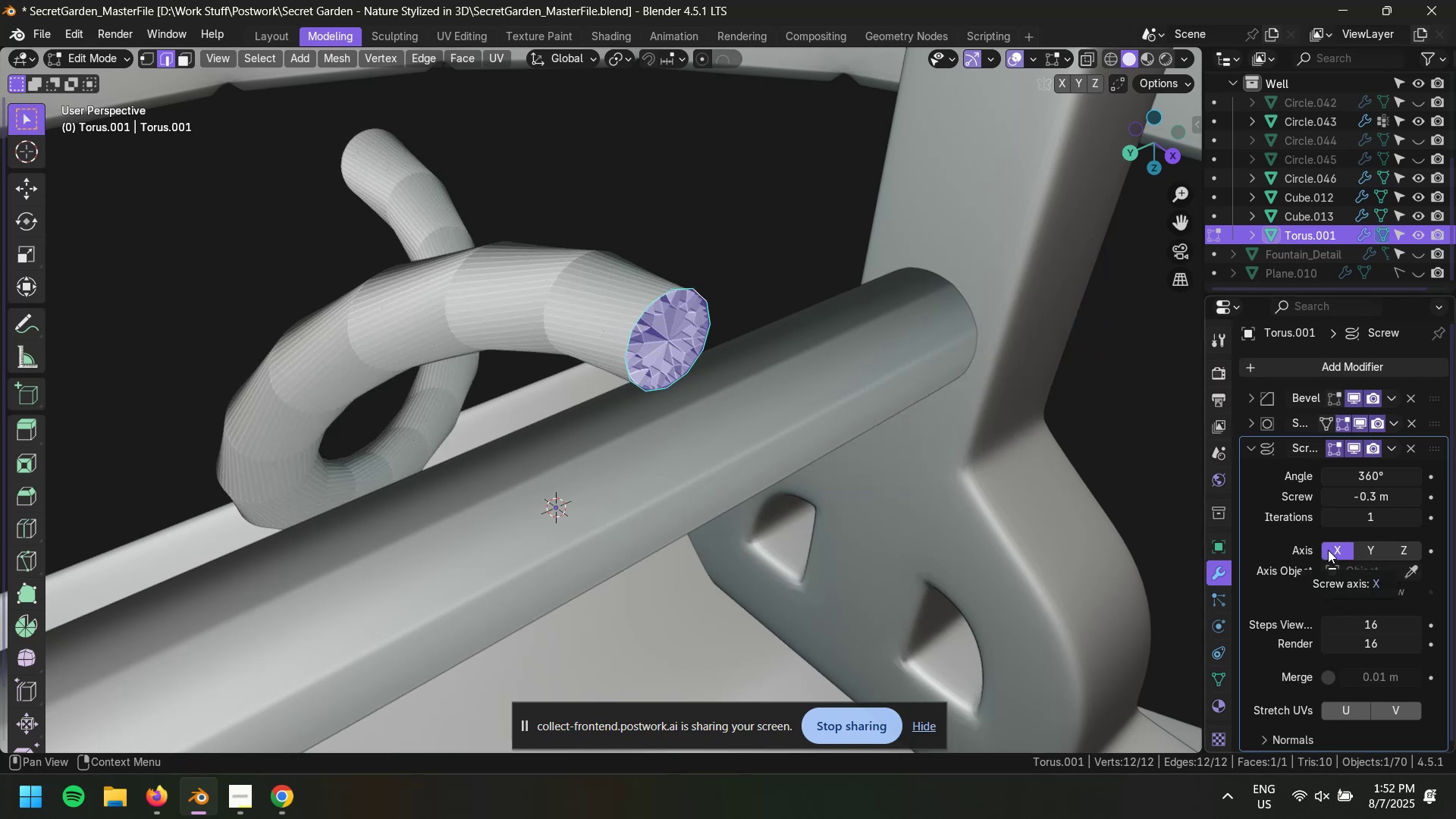 
left_click([1371, 550])
 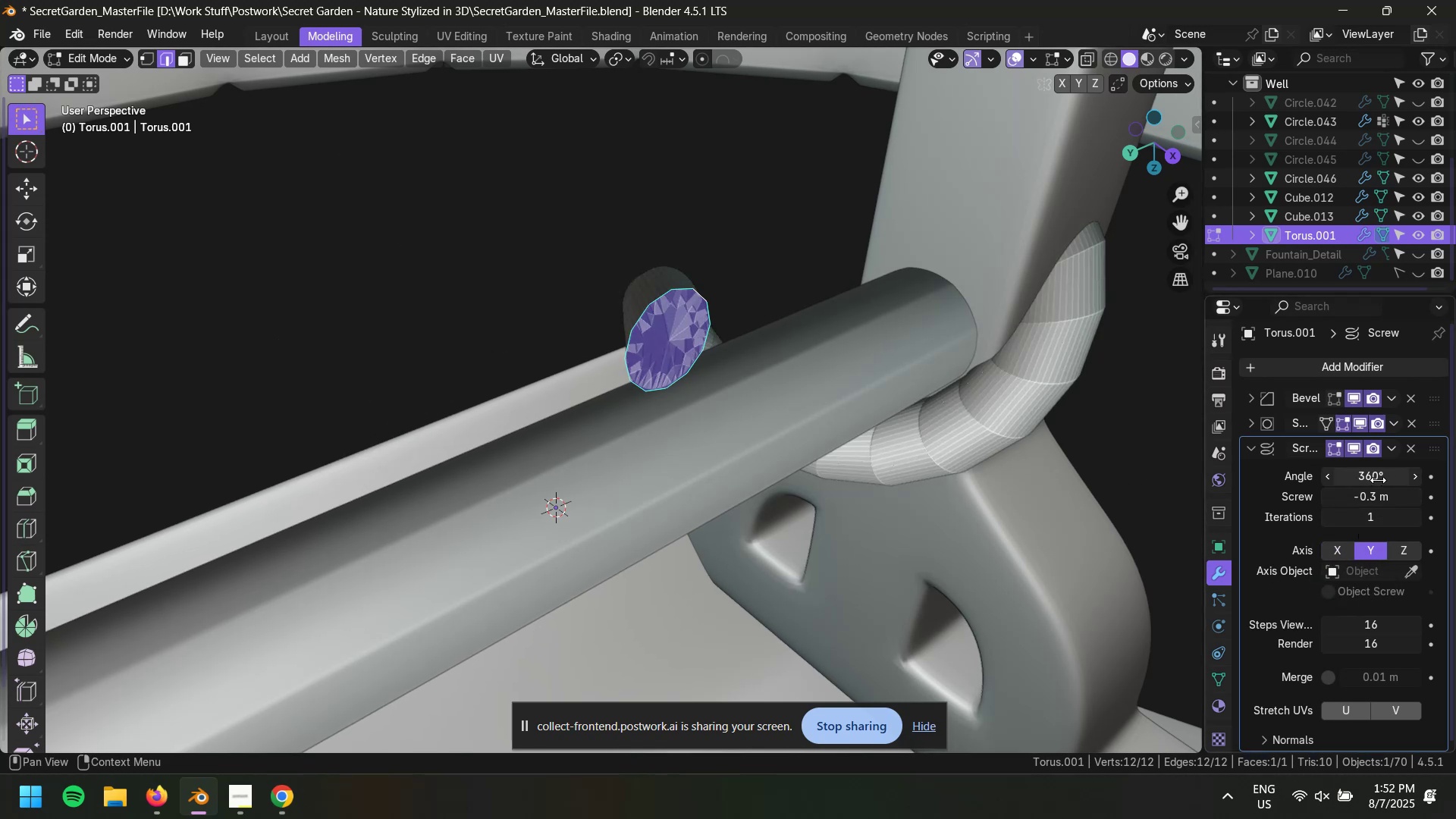 
left_click_drag(start_coordinate=[1376, 495], to_coordinate=[228, 497])
 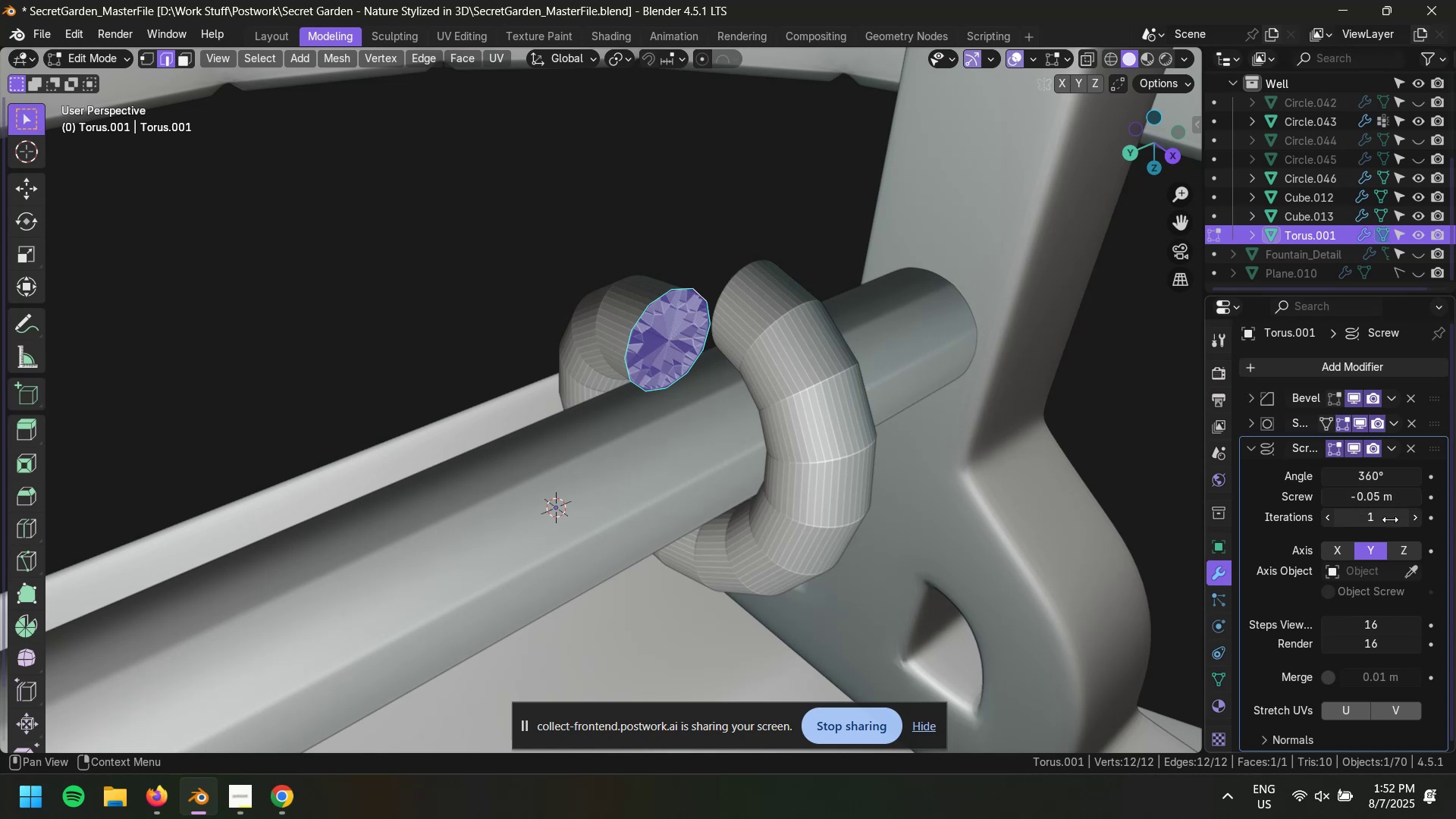 
hold_key(key=ShiftLeft, duration=1.52)
 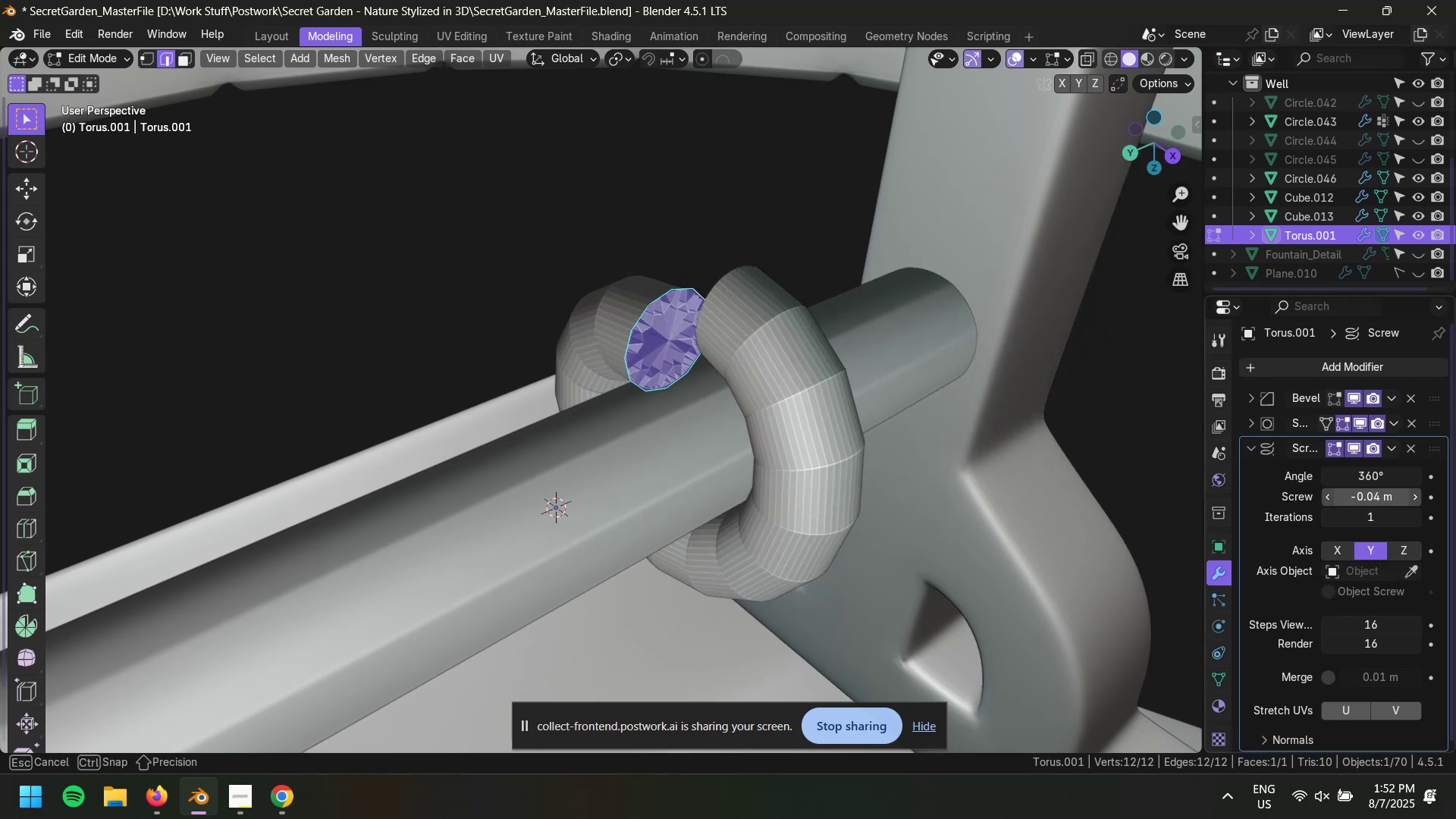 
hold_key(key=ShiftLeft, duration=1.5)
 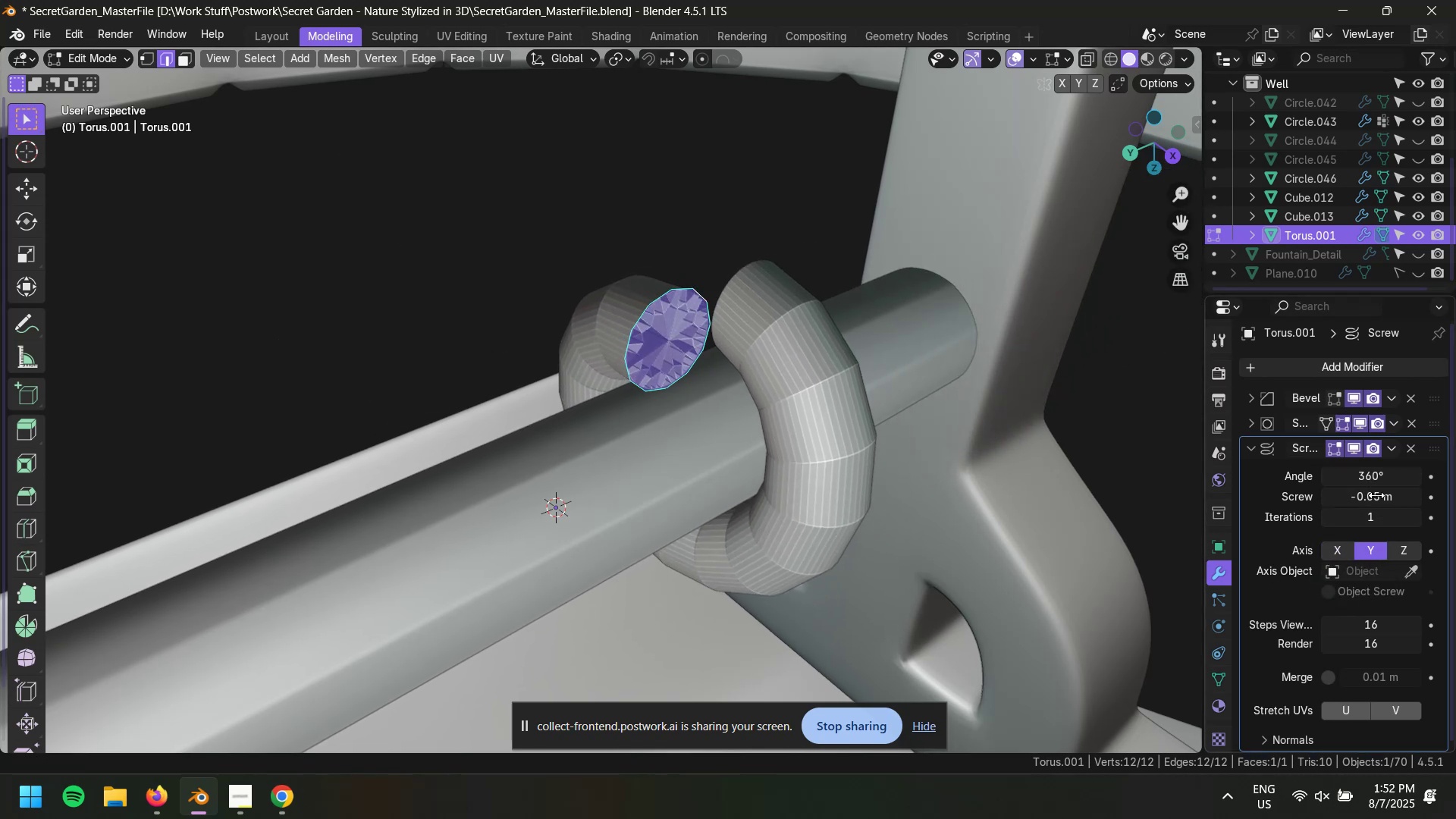 
hold_key(key=ShiftLeft, duration=0.69)
 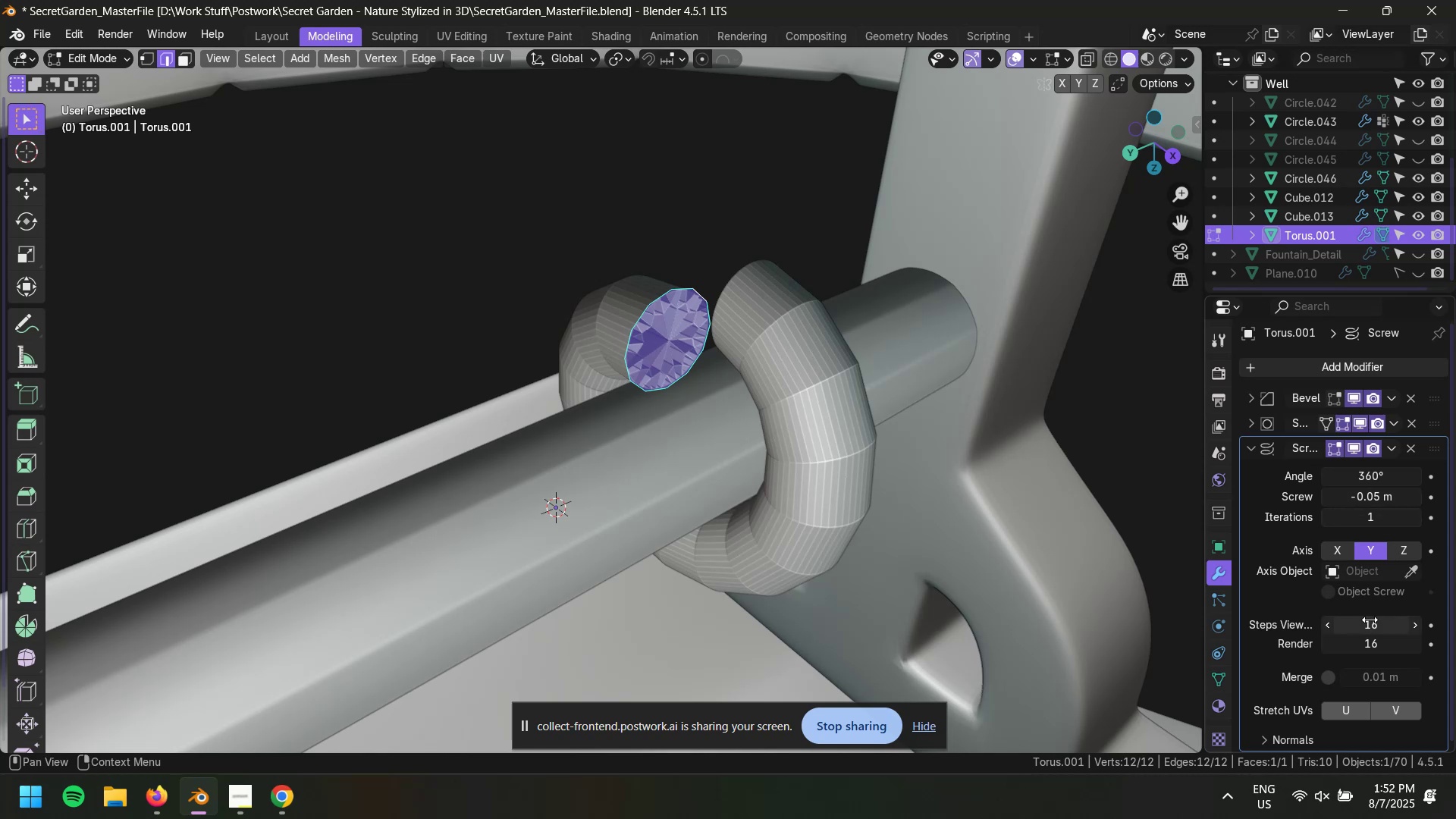 
left_click_drag(start_coordinate=[1371, 623], to_coordinate=[202, 620])
 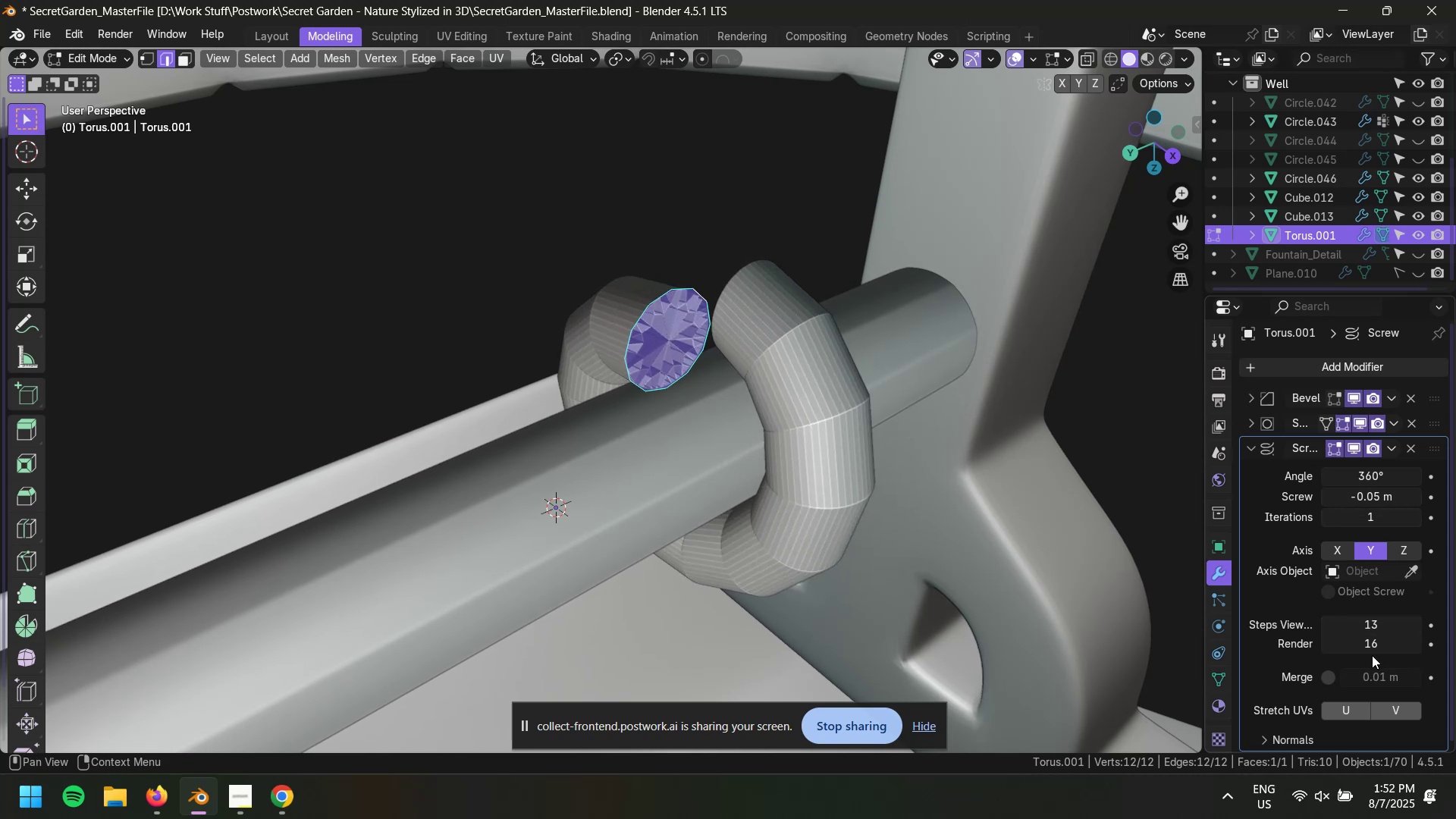 
hold_key(key=ShiftLeft, duration=1.52)
left_click_drag(start_coordinate=[1370, 648], to_coordinate=[1281, 184])
 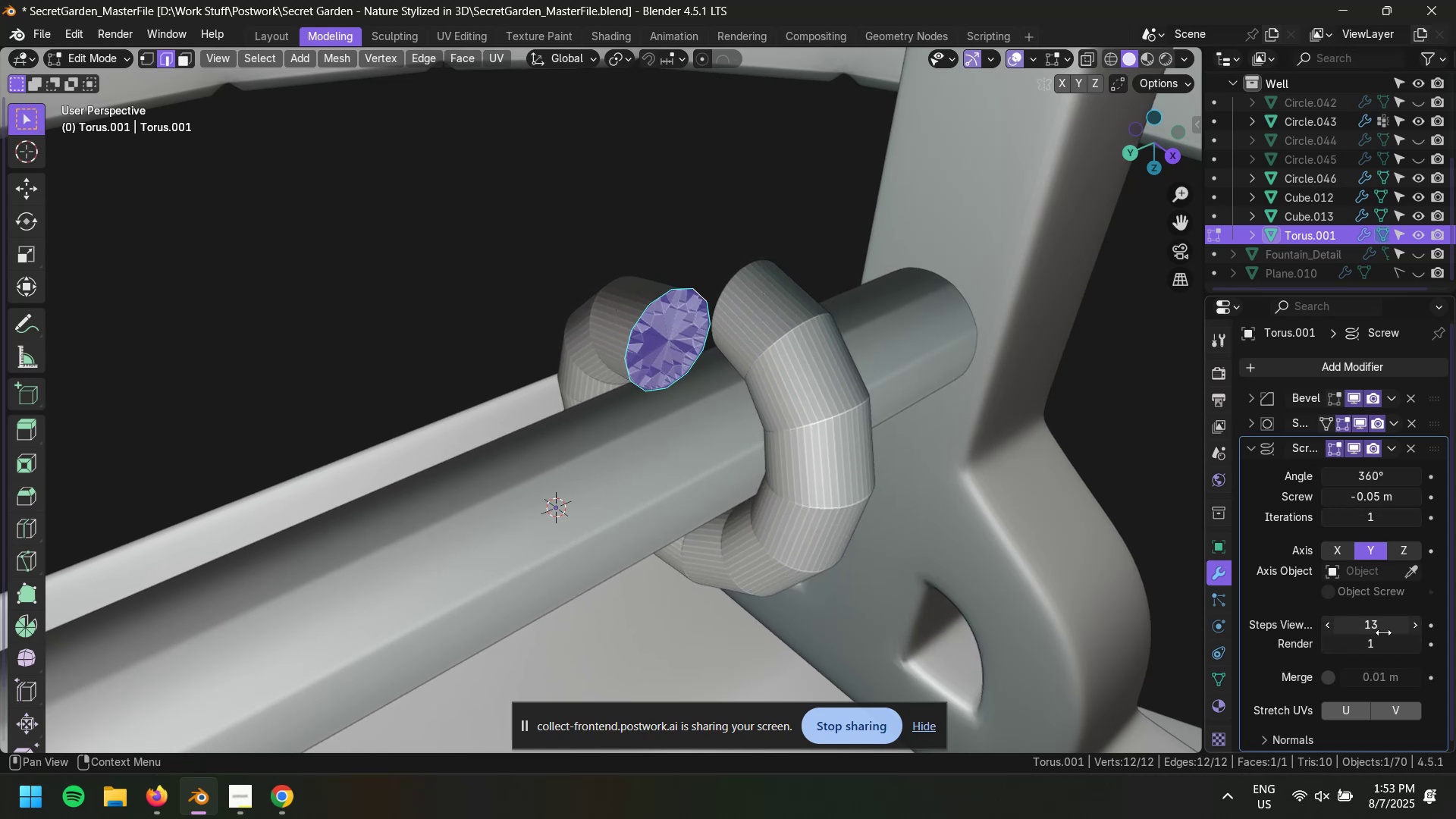 
hold_key(key=ShiftLeft, duration=0.66)
 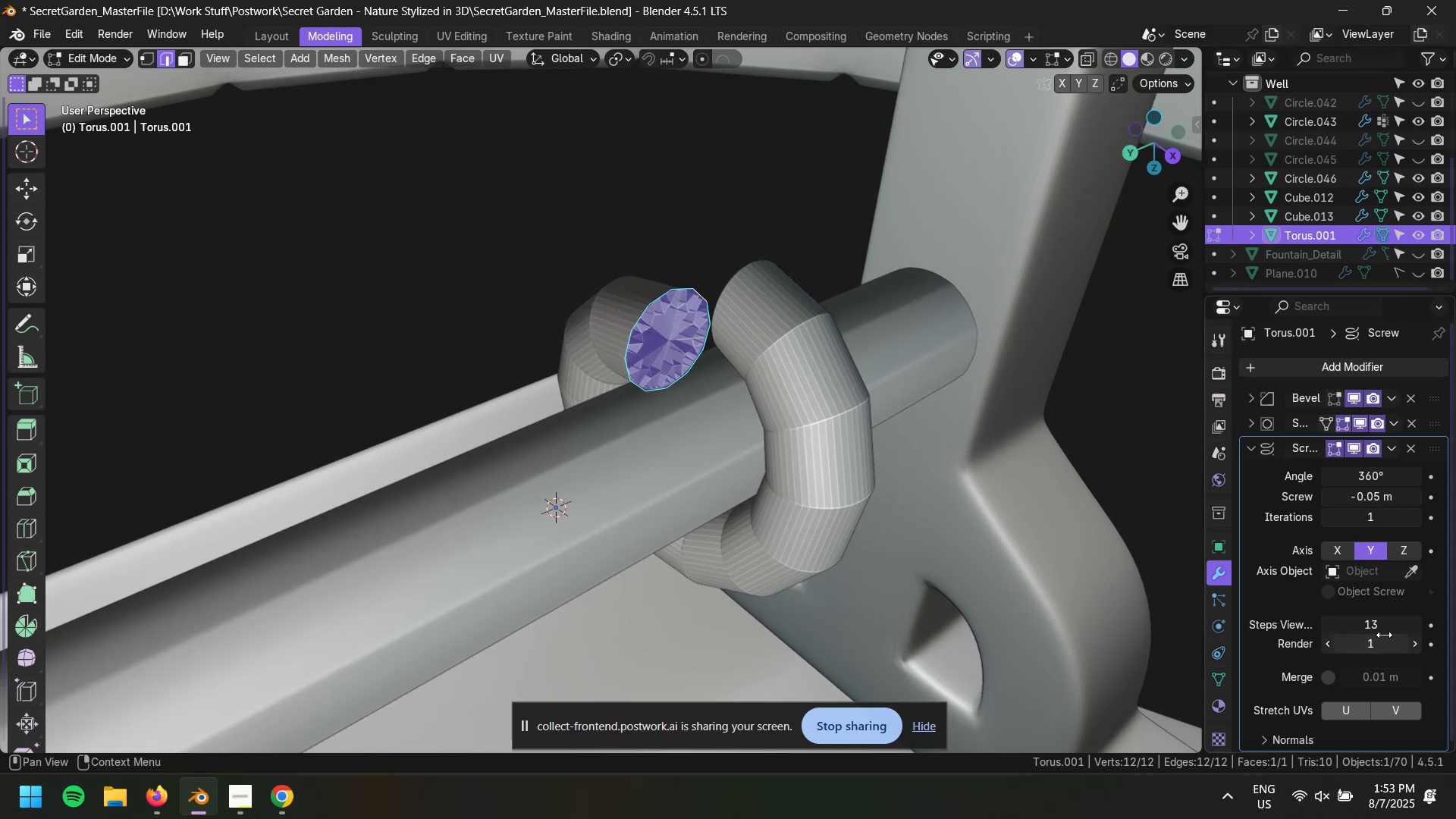 
hold_key(key=ShiftLeft, duration=1.52)
left_click_drag(start_coordinate=[1383, 629], to_coordinate=[218, 626])
 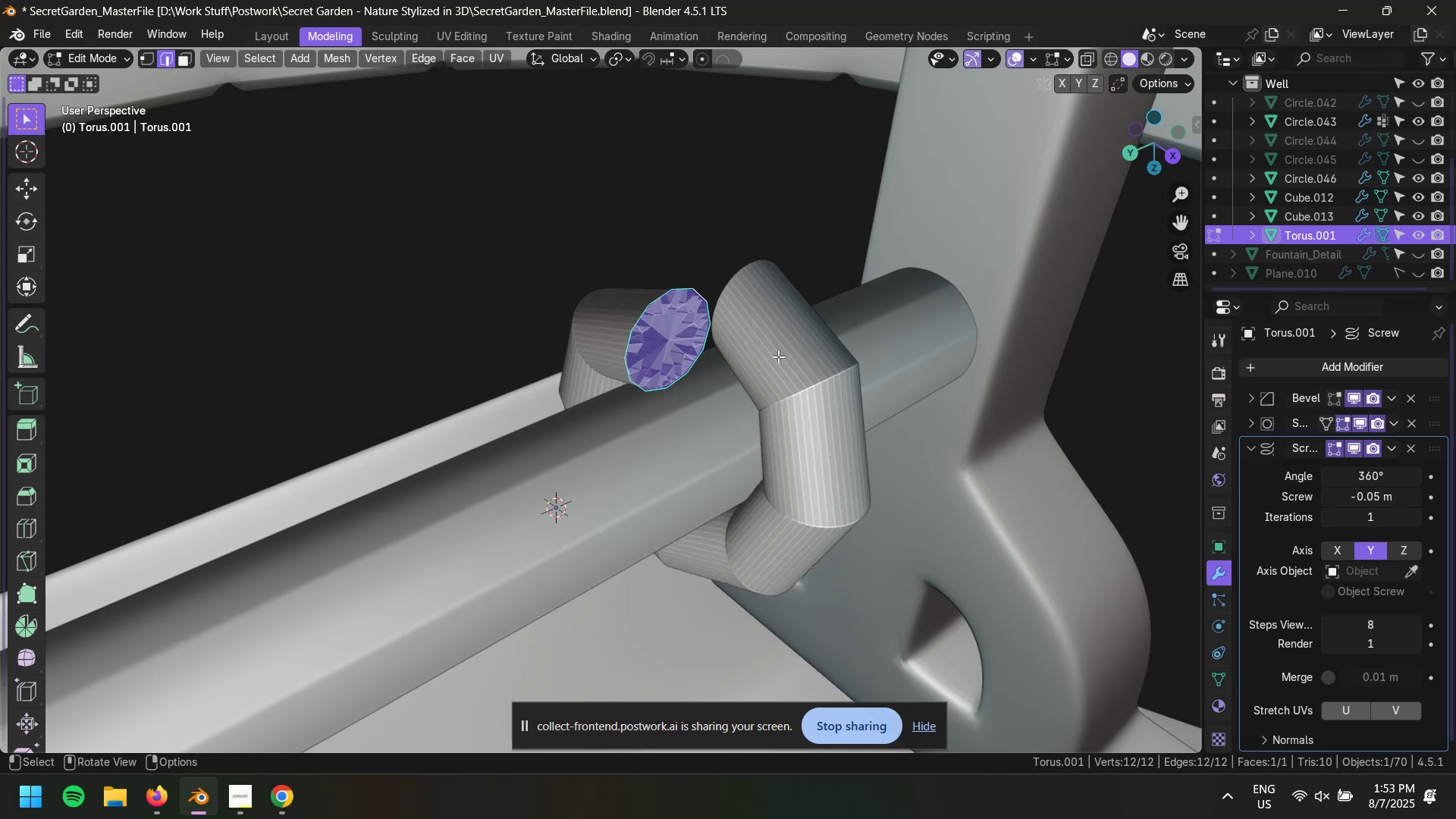 
hold_key(key=ShiftLeft, duration=1.5)
 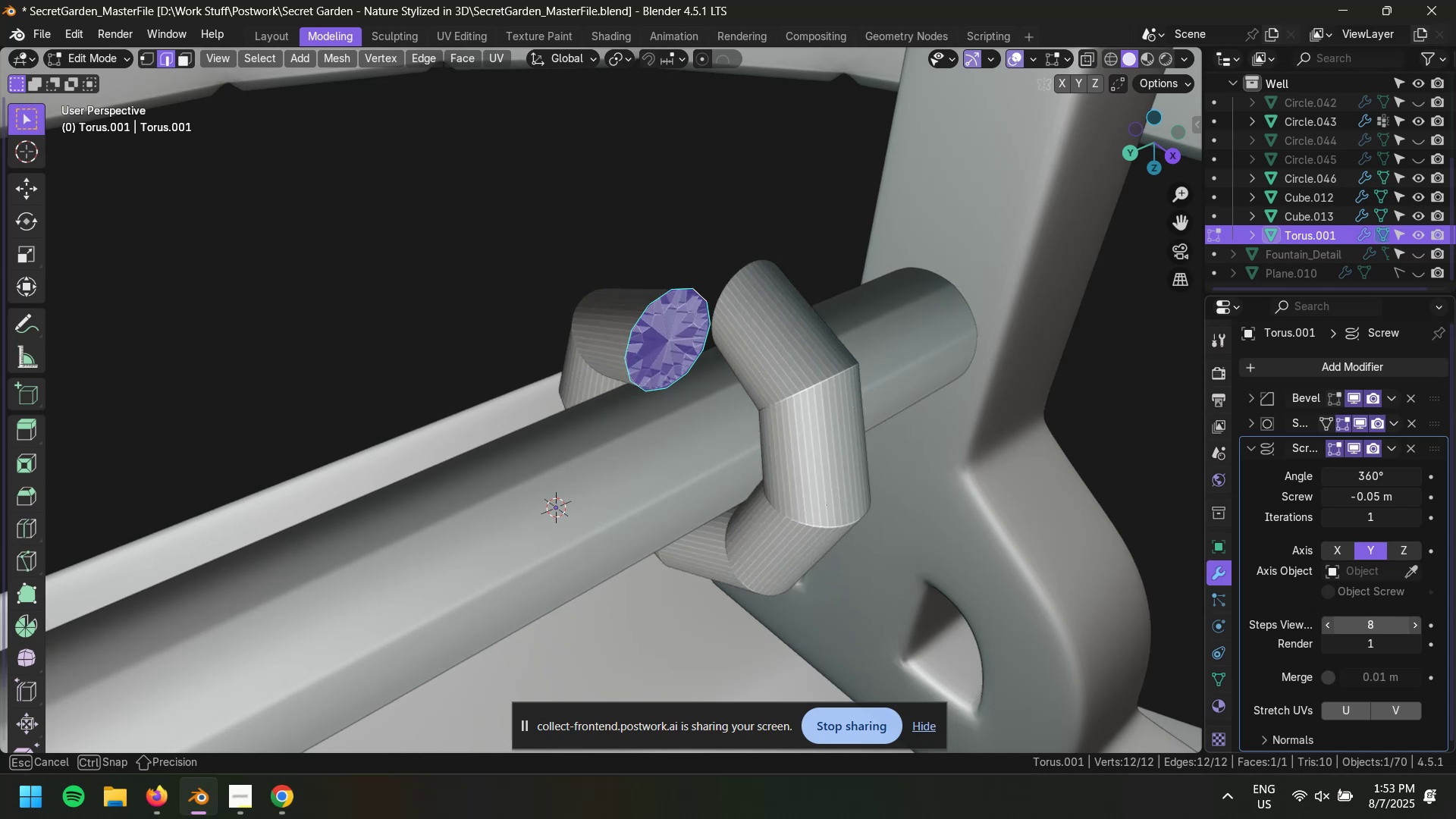 
hold_key(key=ShiftLeft, duration=1.06)
 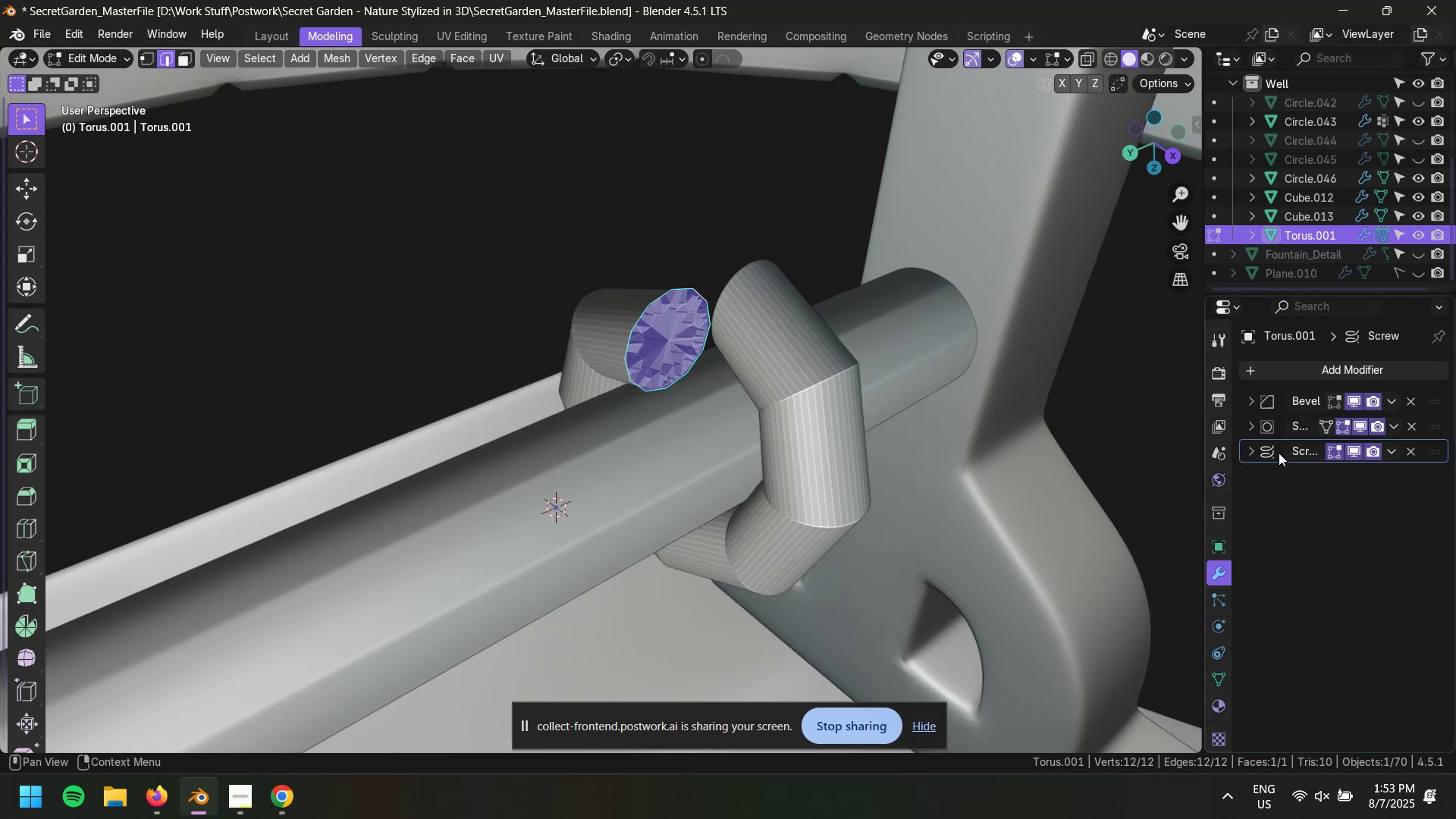 
wait(6.86)
 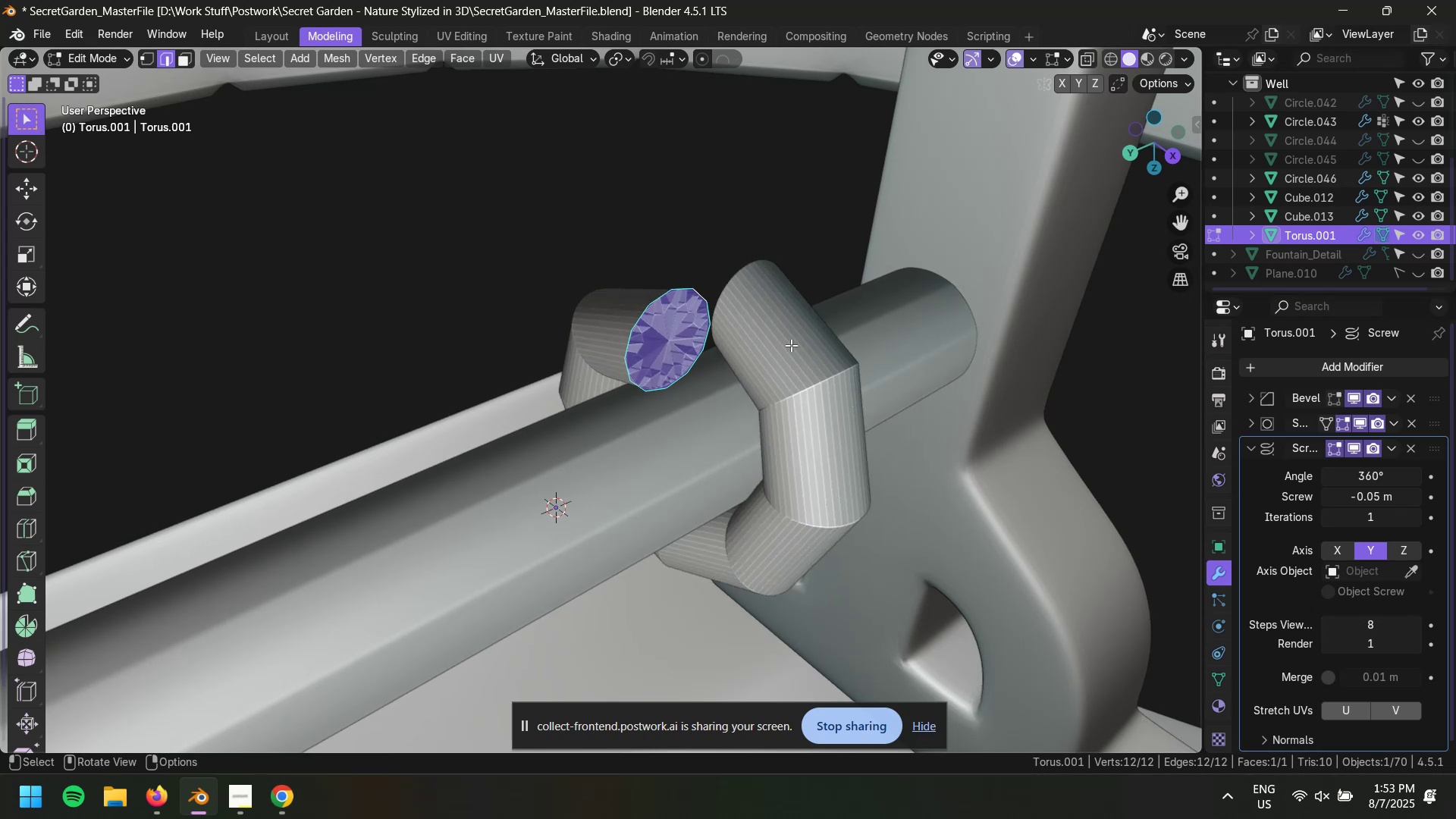 
left_click([1402, 449])
 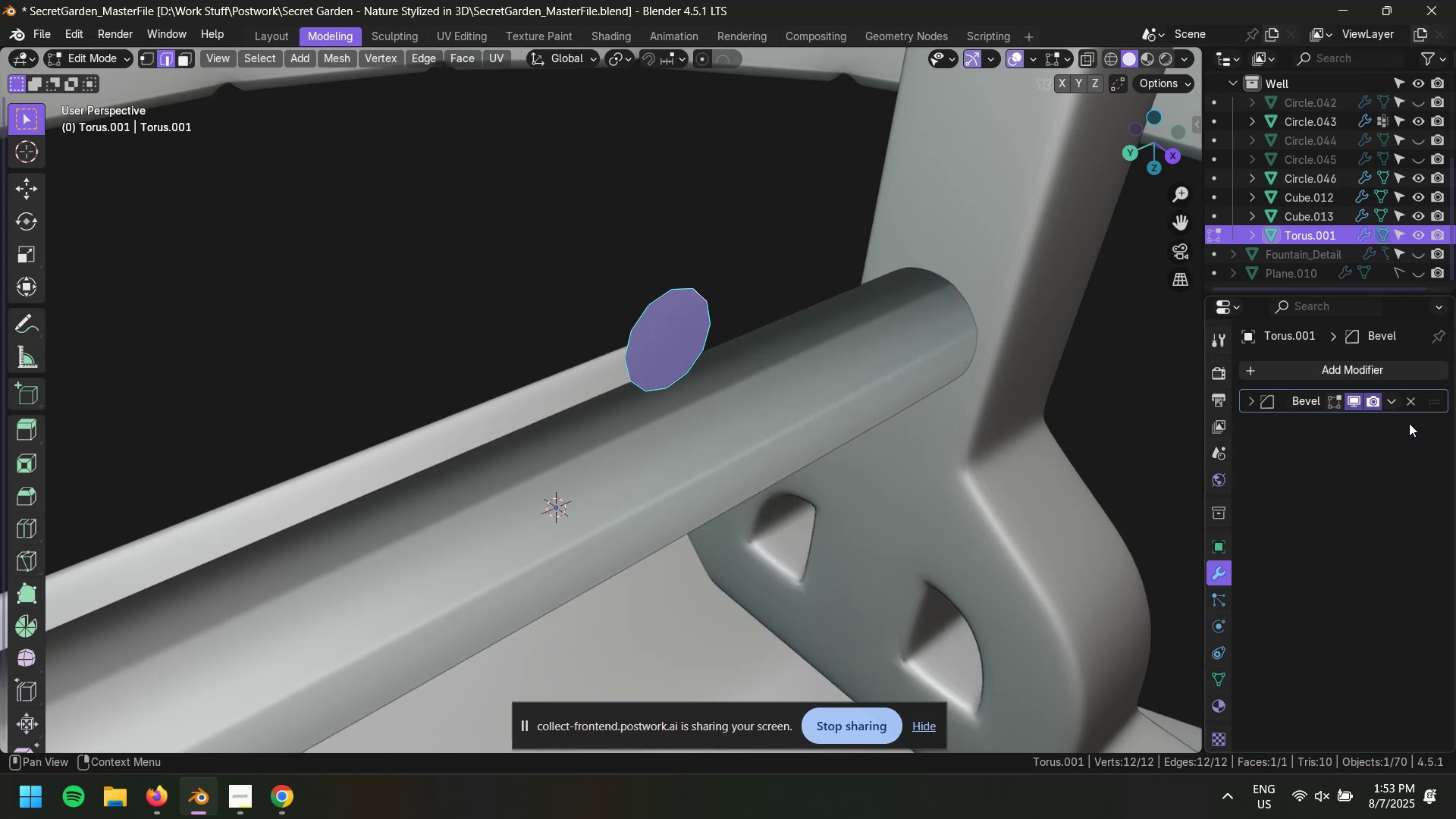 
double_click([1405, 402])
 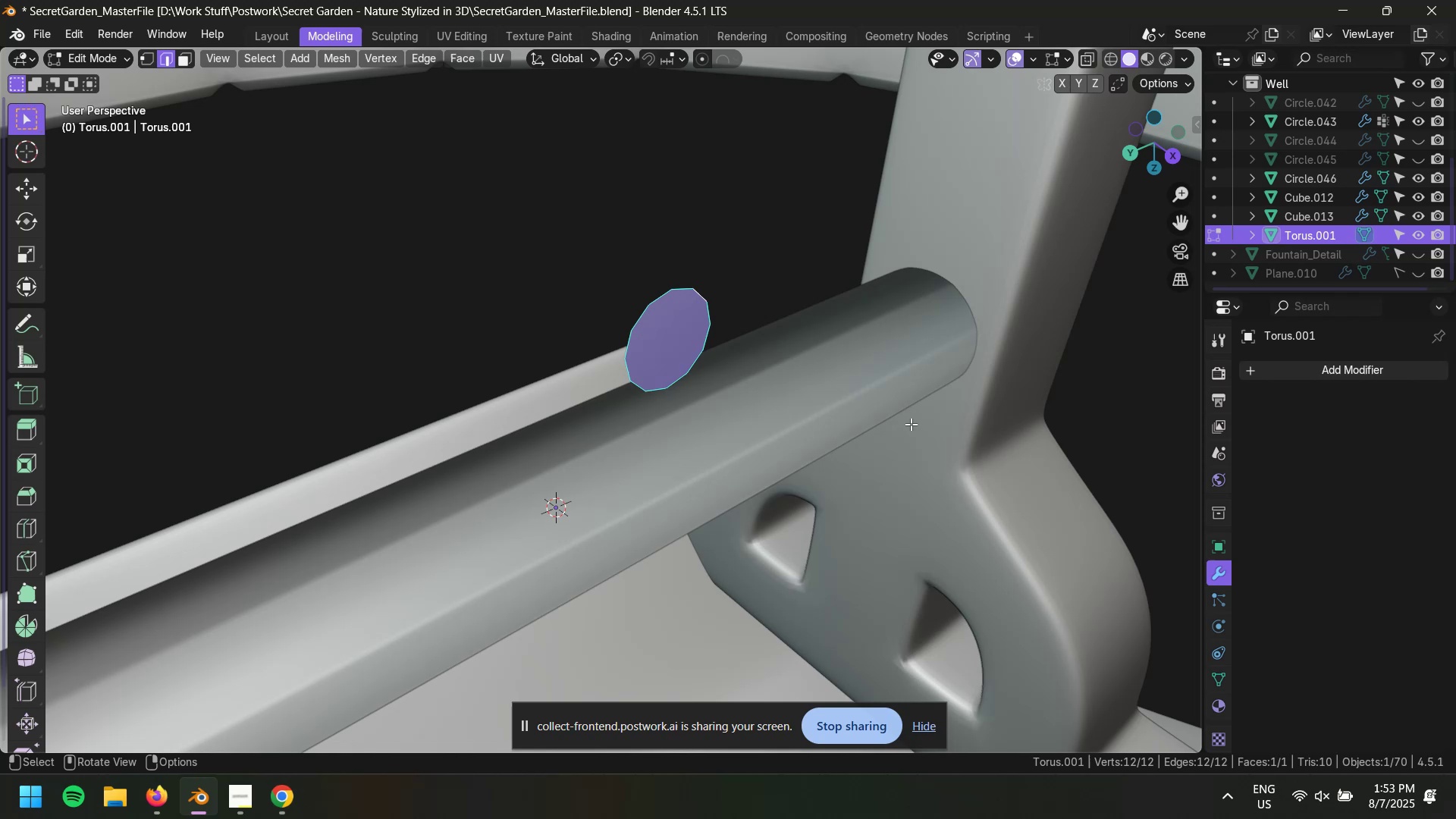 
type(xvA)
key(Escape)
key(Tab)
type([Delete]A)
 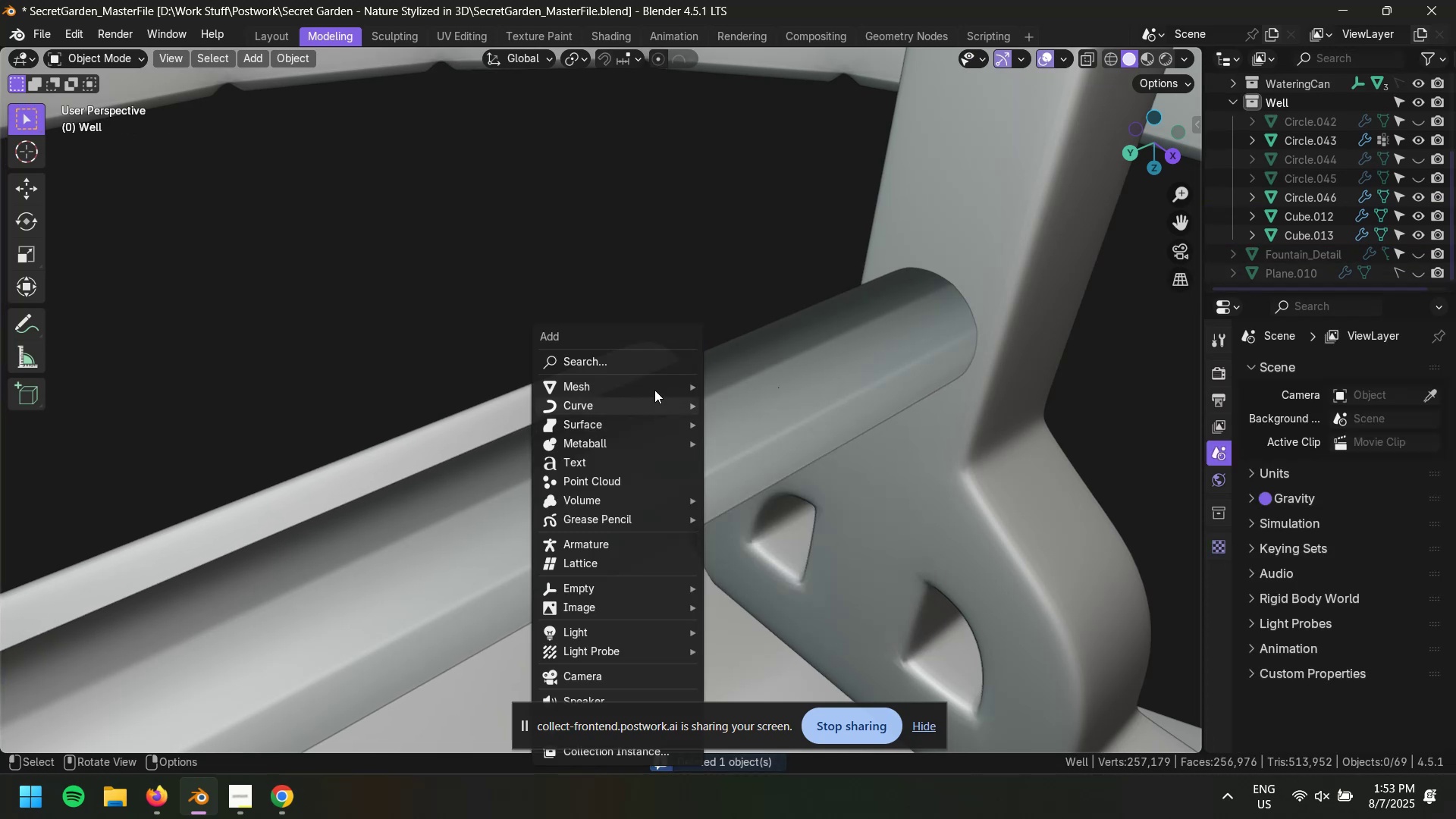 
left_click([650, 376])
 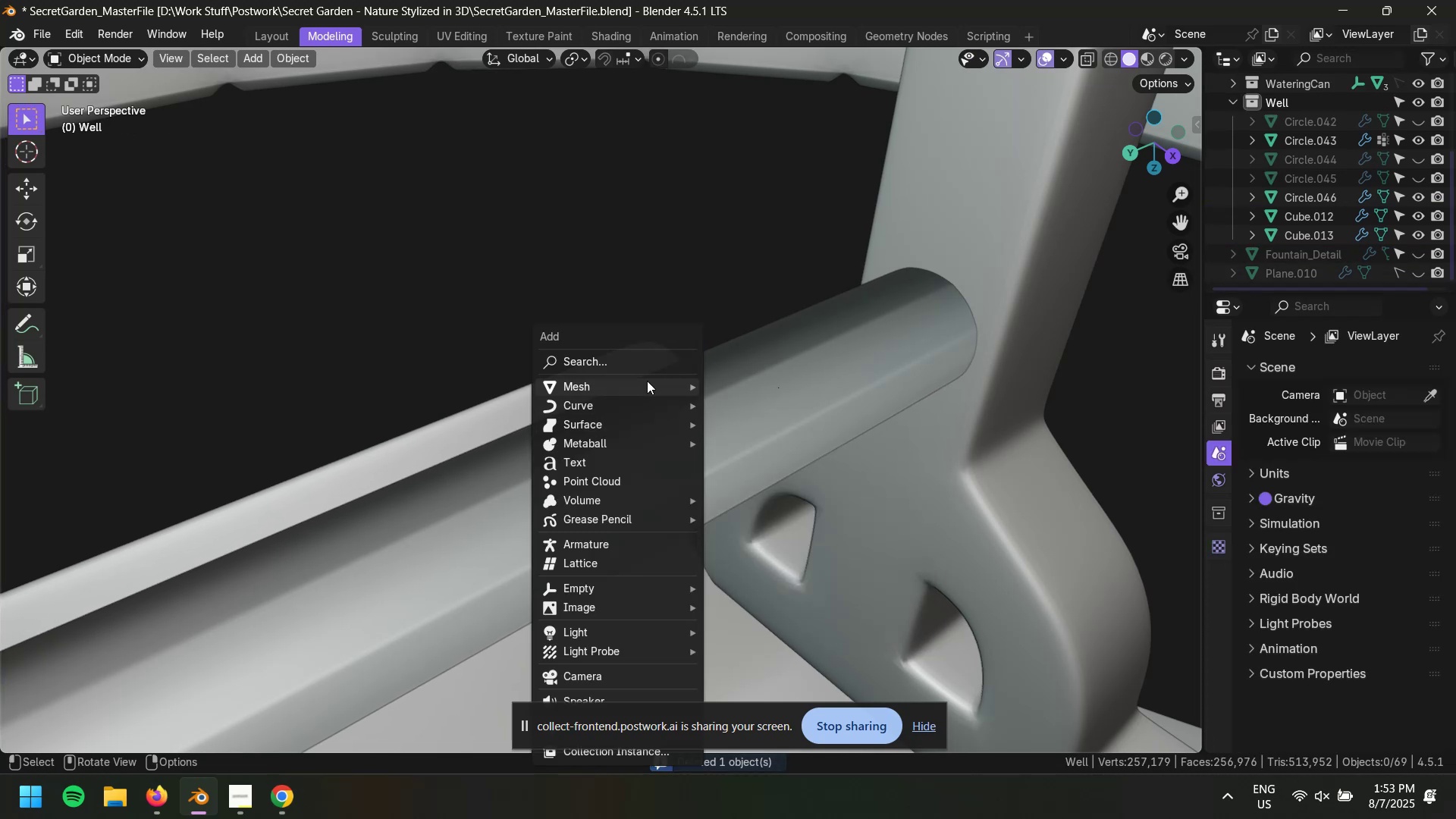 
left_click([647, 382])
 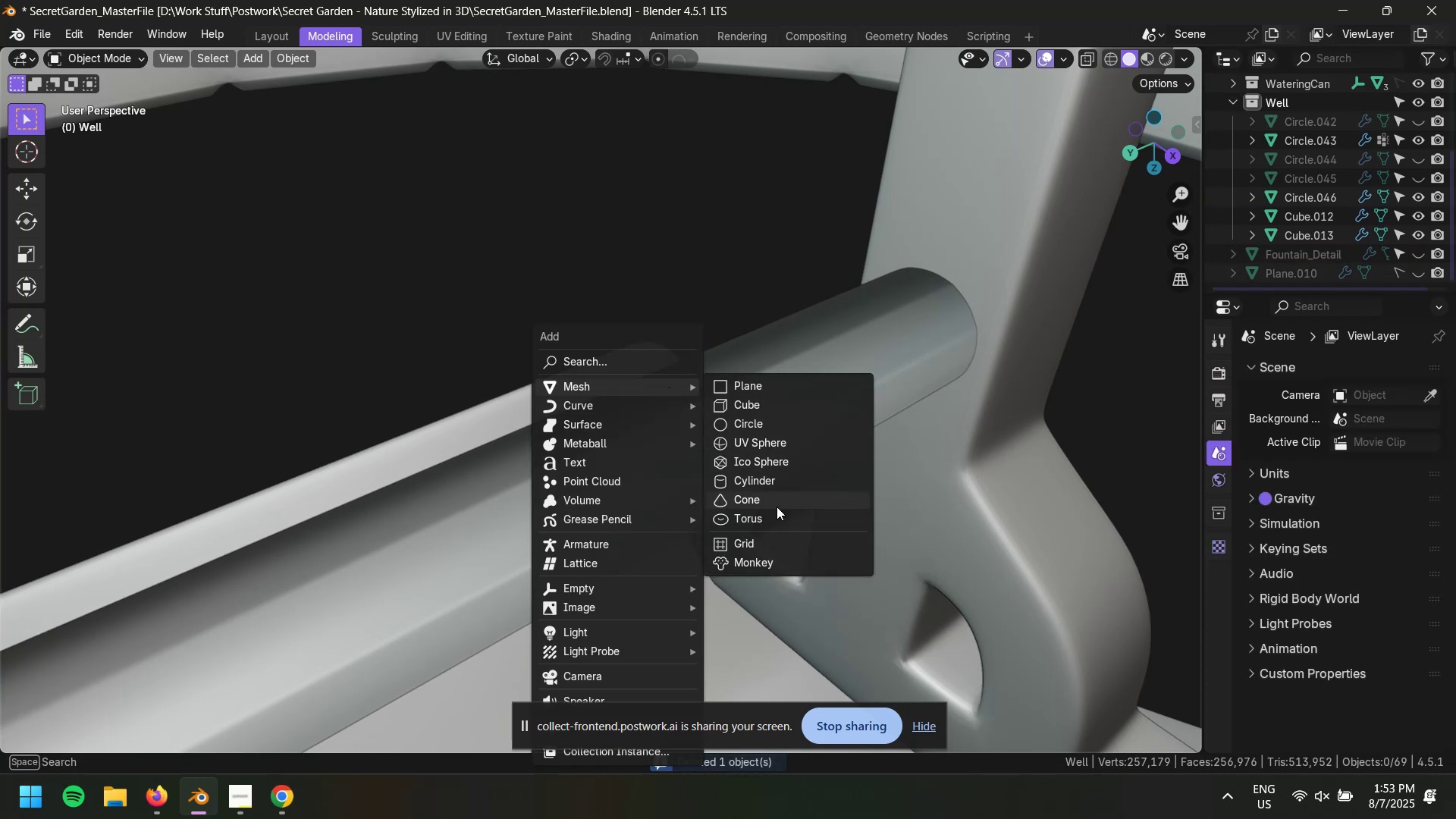 
left_click([776, 519])
 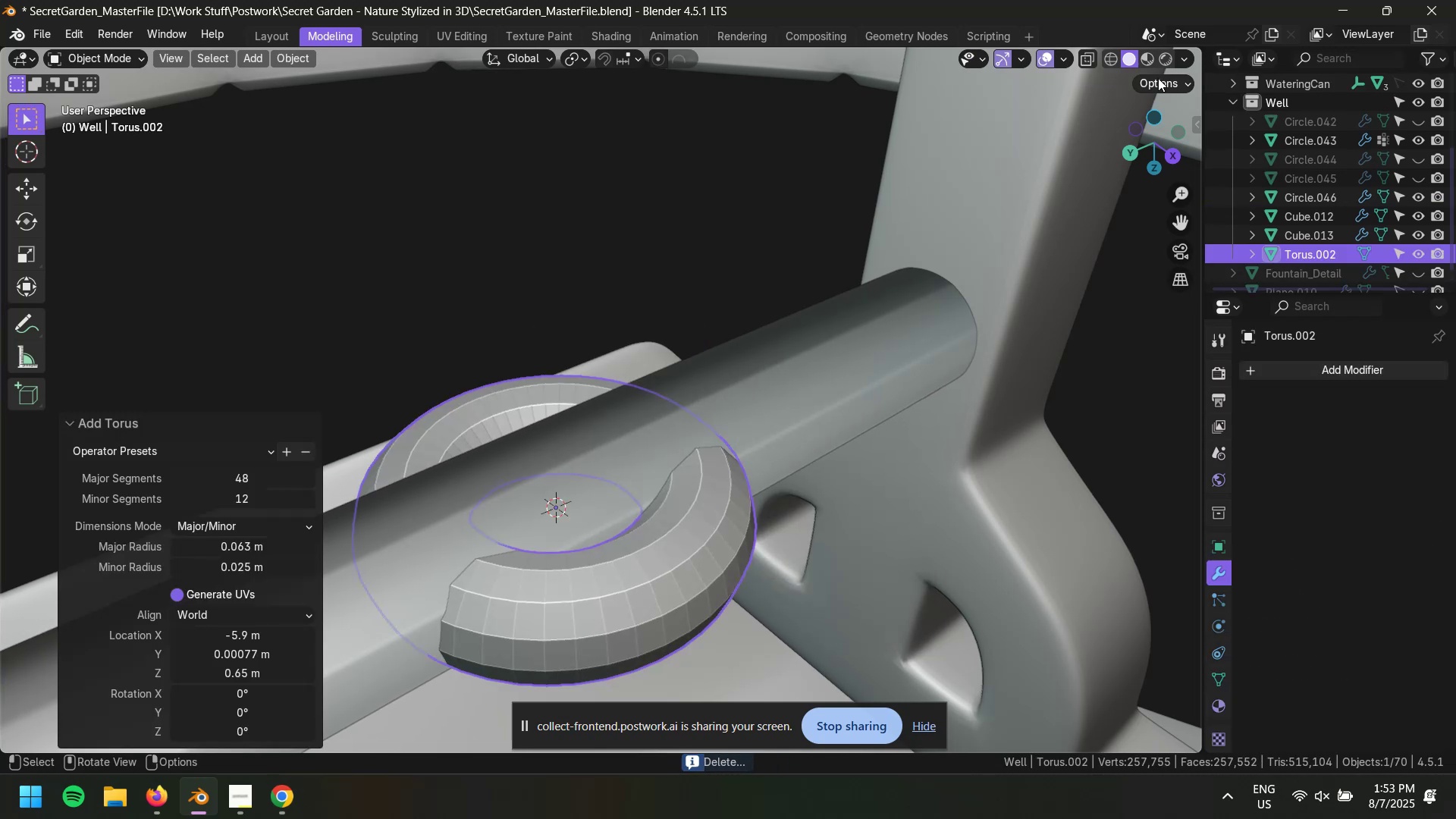 
left_click([1159, 117])
 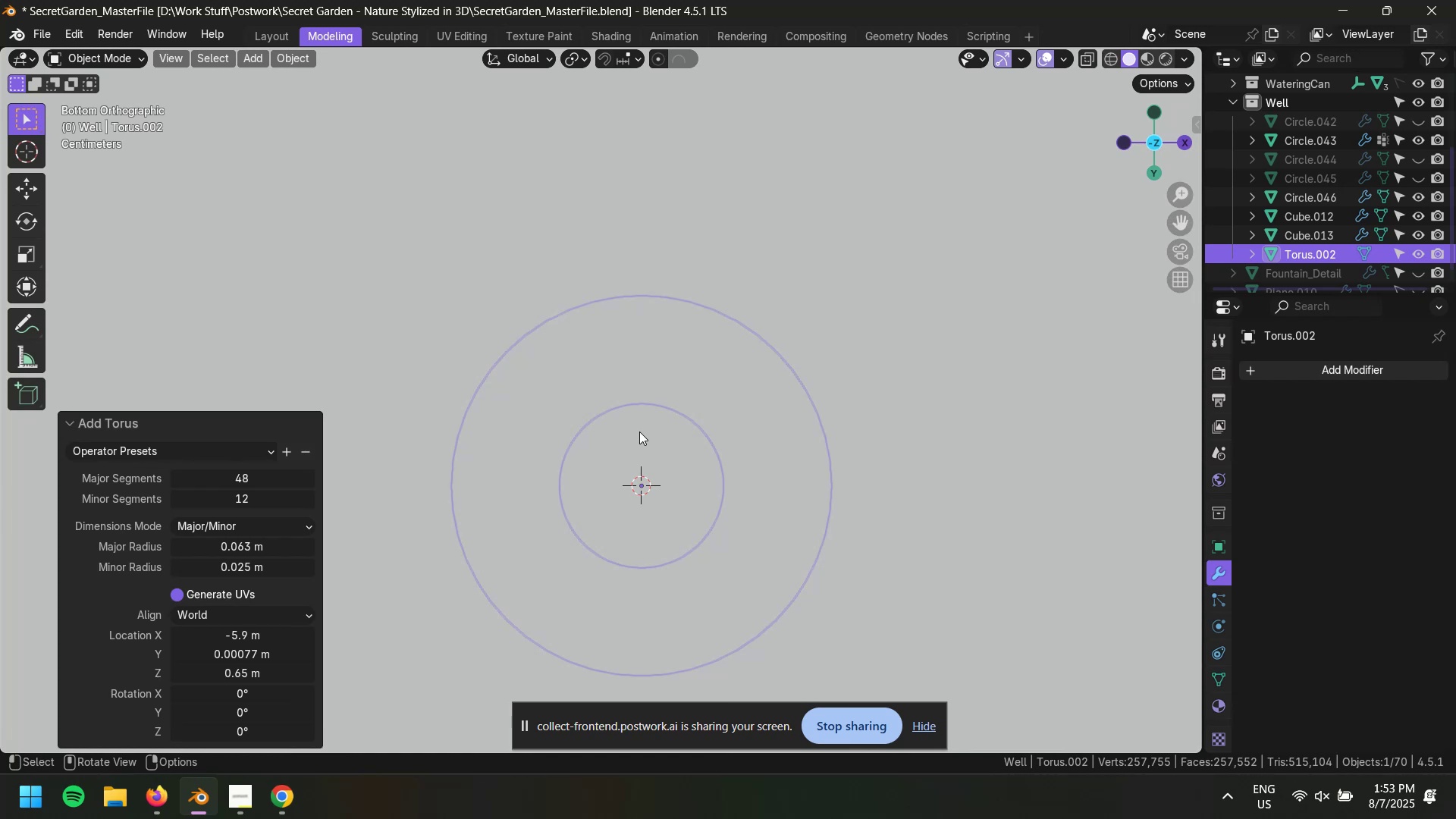 
scroll: coordinate [685, 406], scroll_direction: down, amount: 4.0
 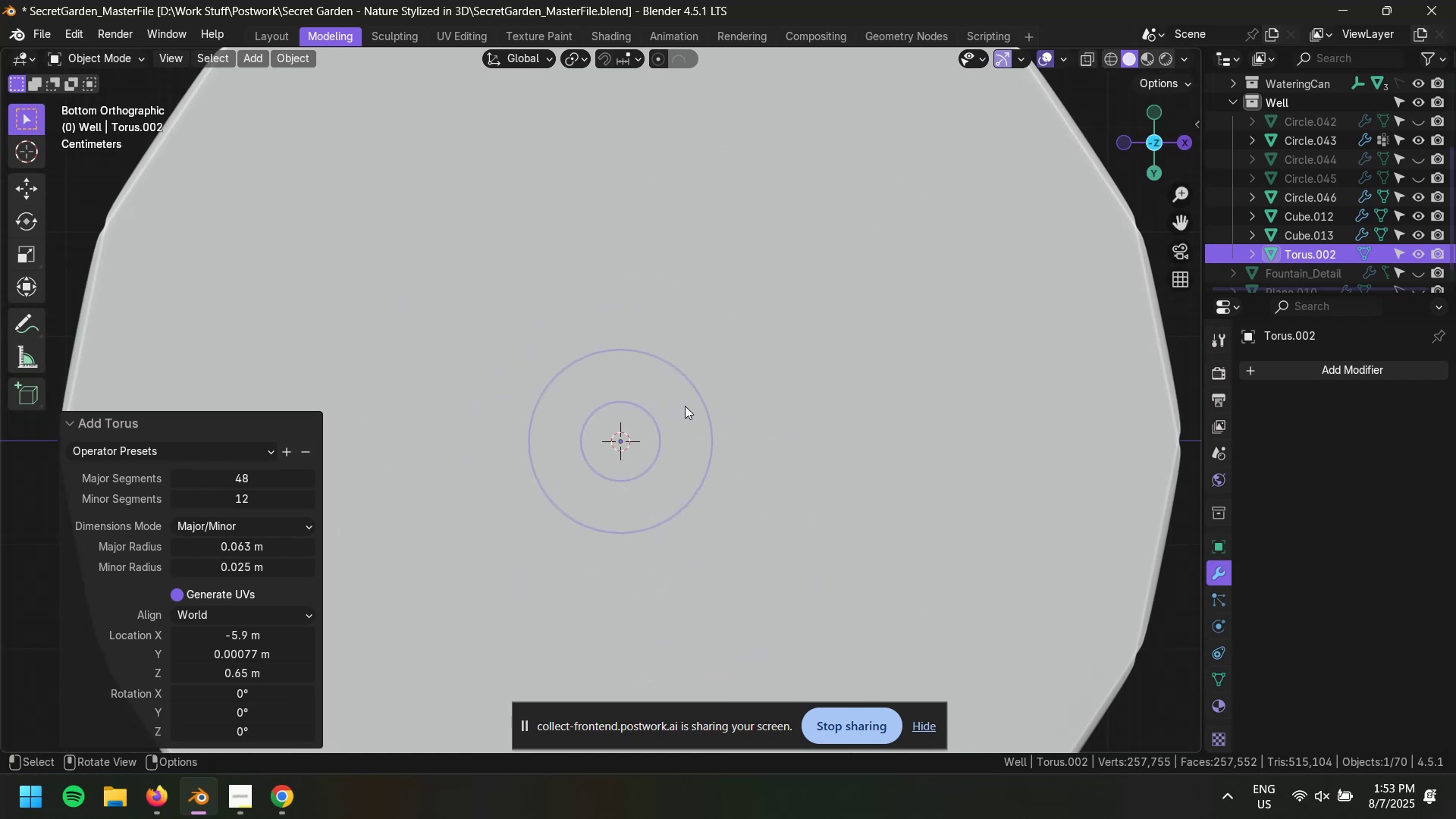 
key(Alt+Z)
 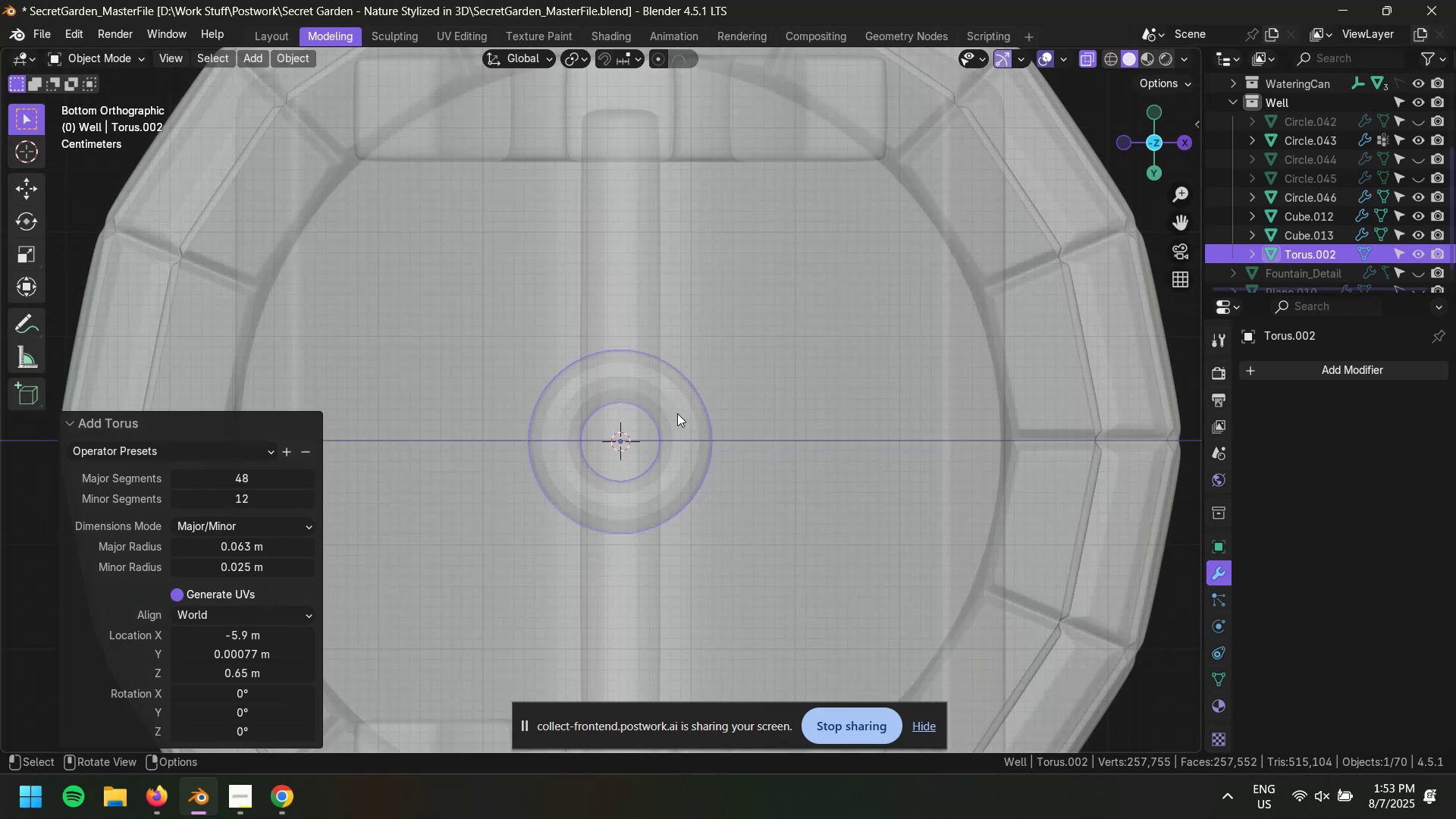 
scroll: coordinate [644, 435], scroll_direction: up, amount: 3.0
 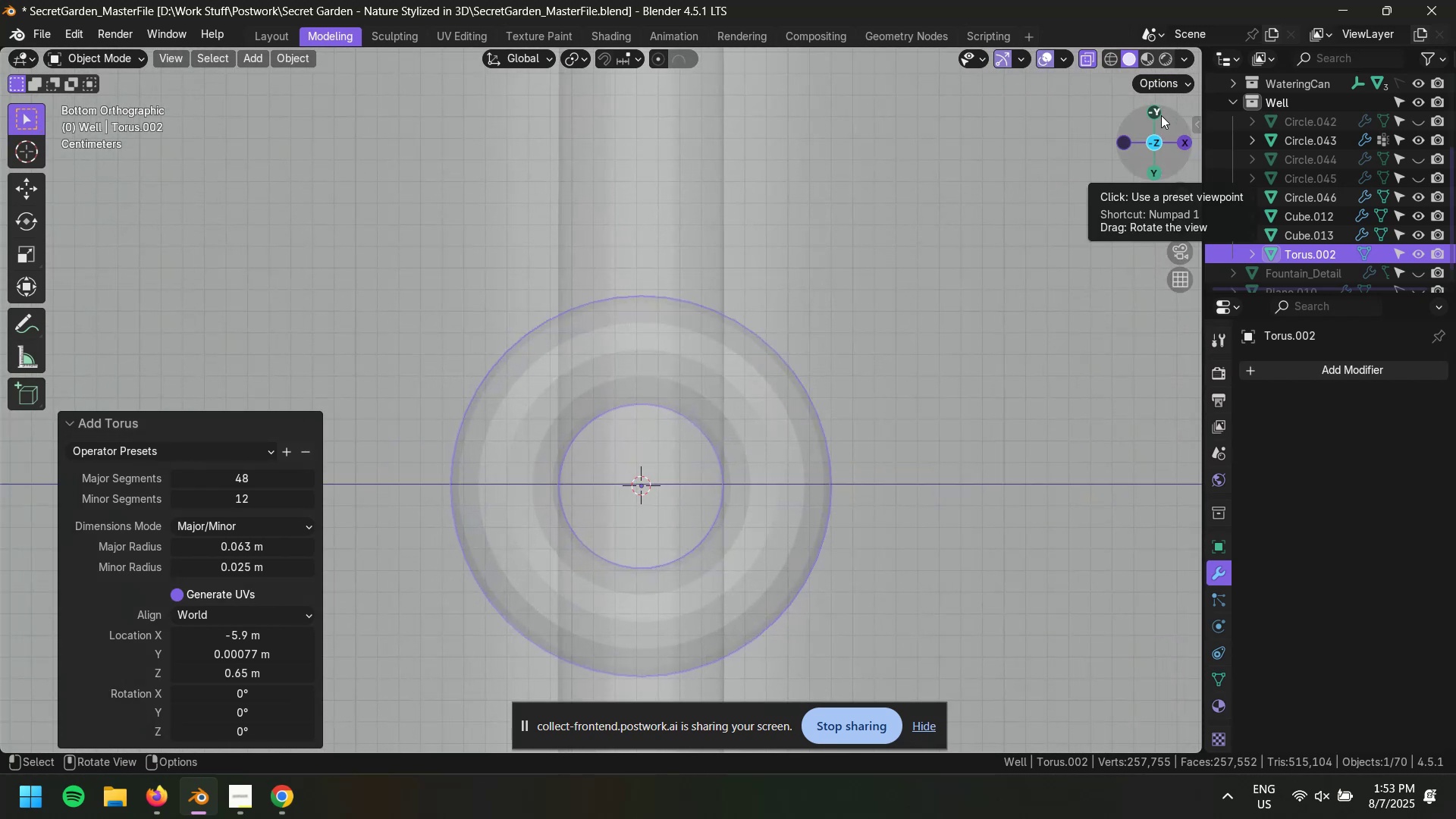 
left_click([1180, 143])
 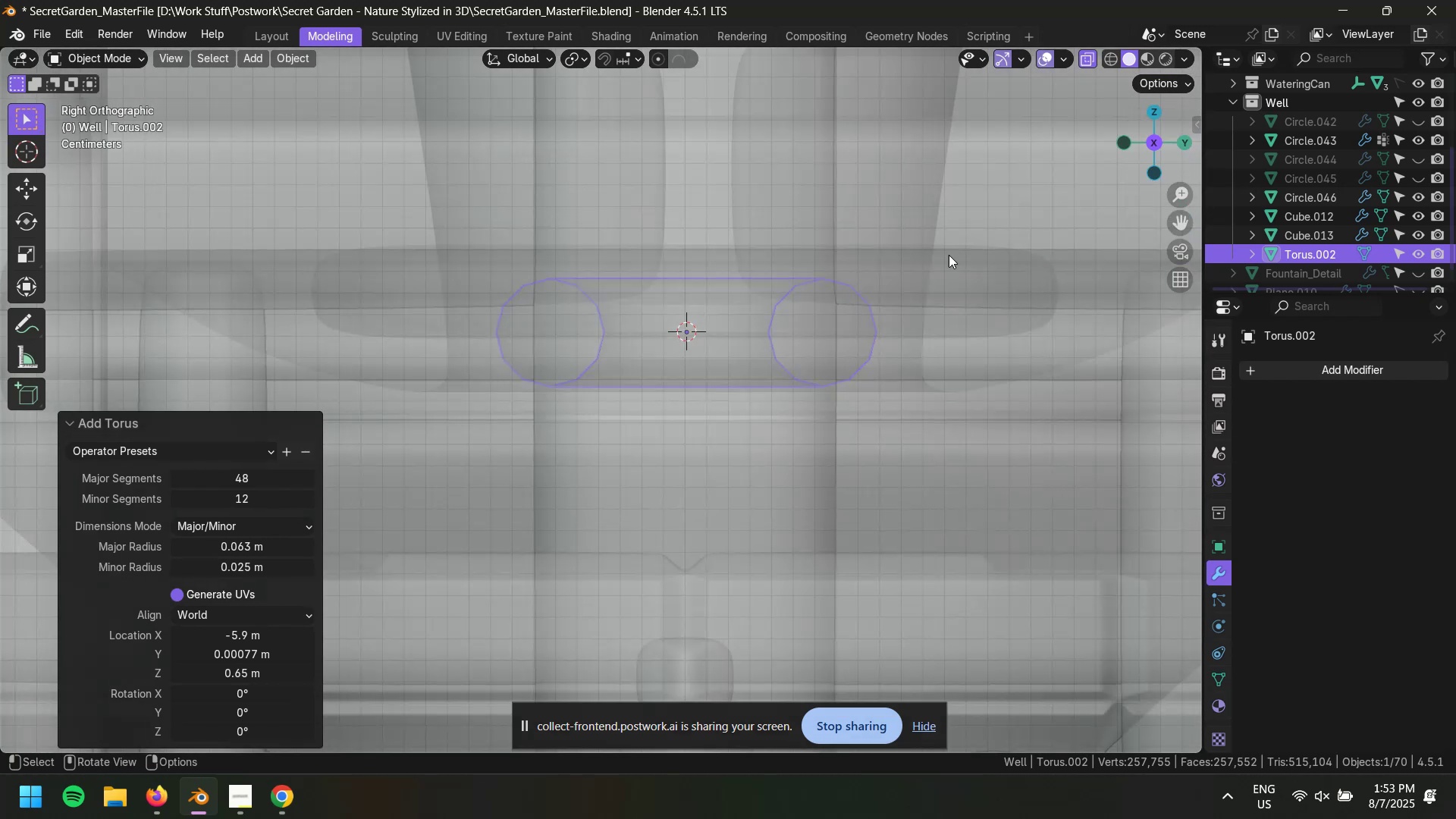 
scroll: coordinate [696, 371], scroll_direction: down, amount: 4.0
 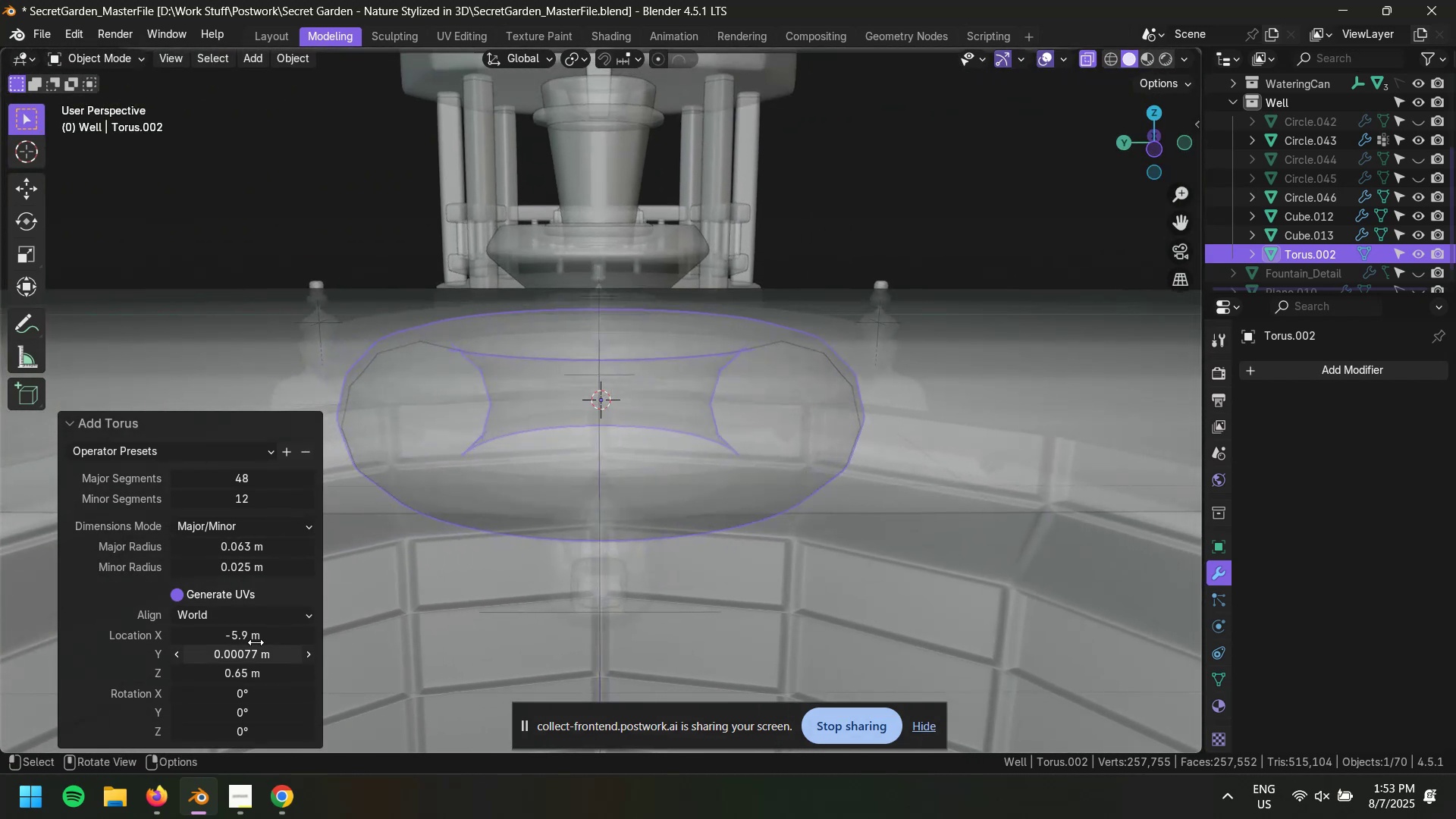 
left_click_drag(start_coordinate=[251, 711], to_coordinate=[758, 253])
 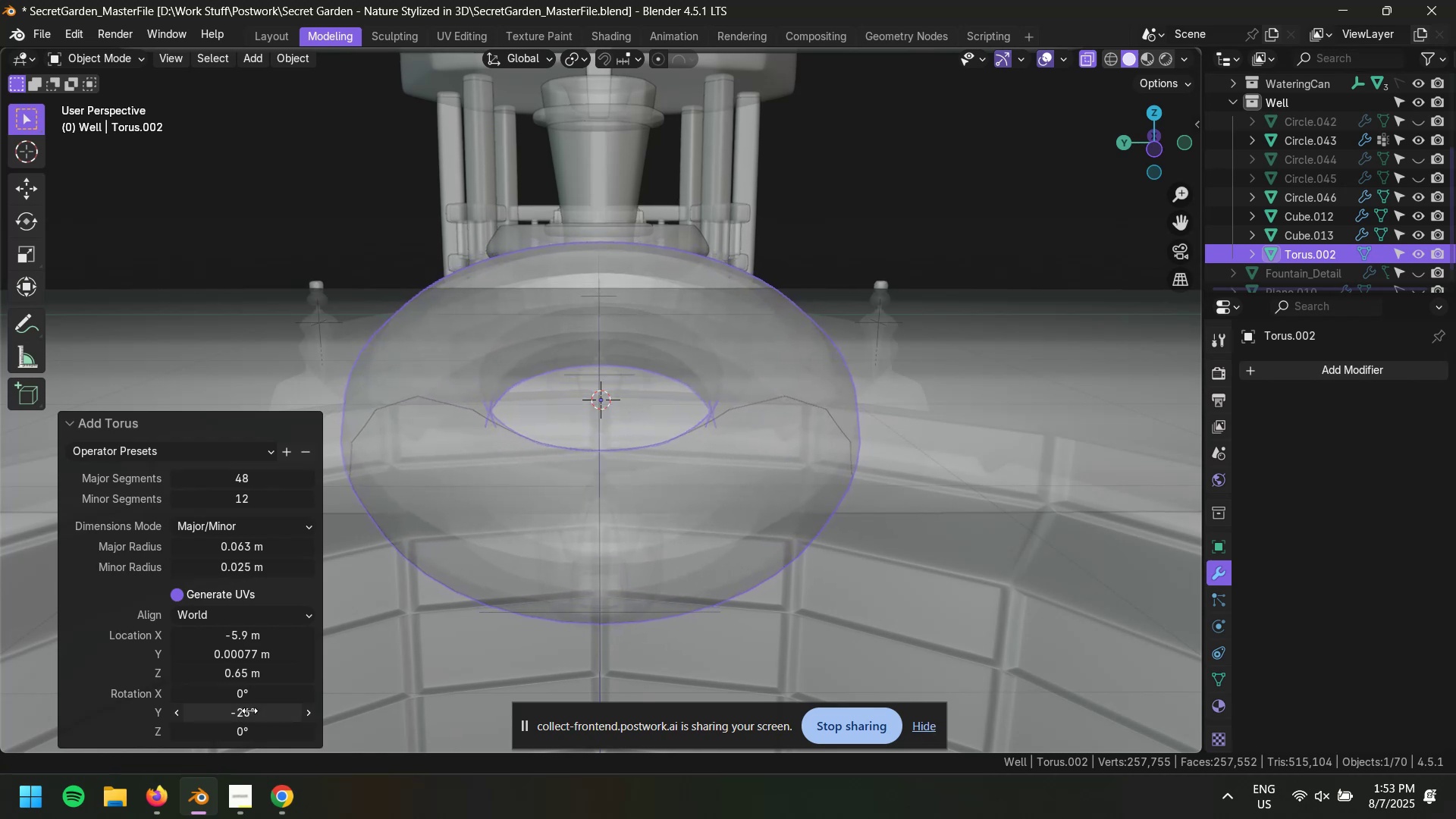 
left_click([249, 711])
 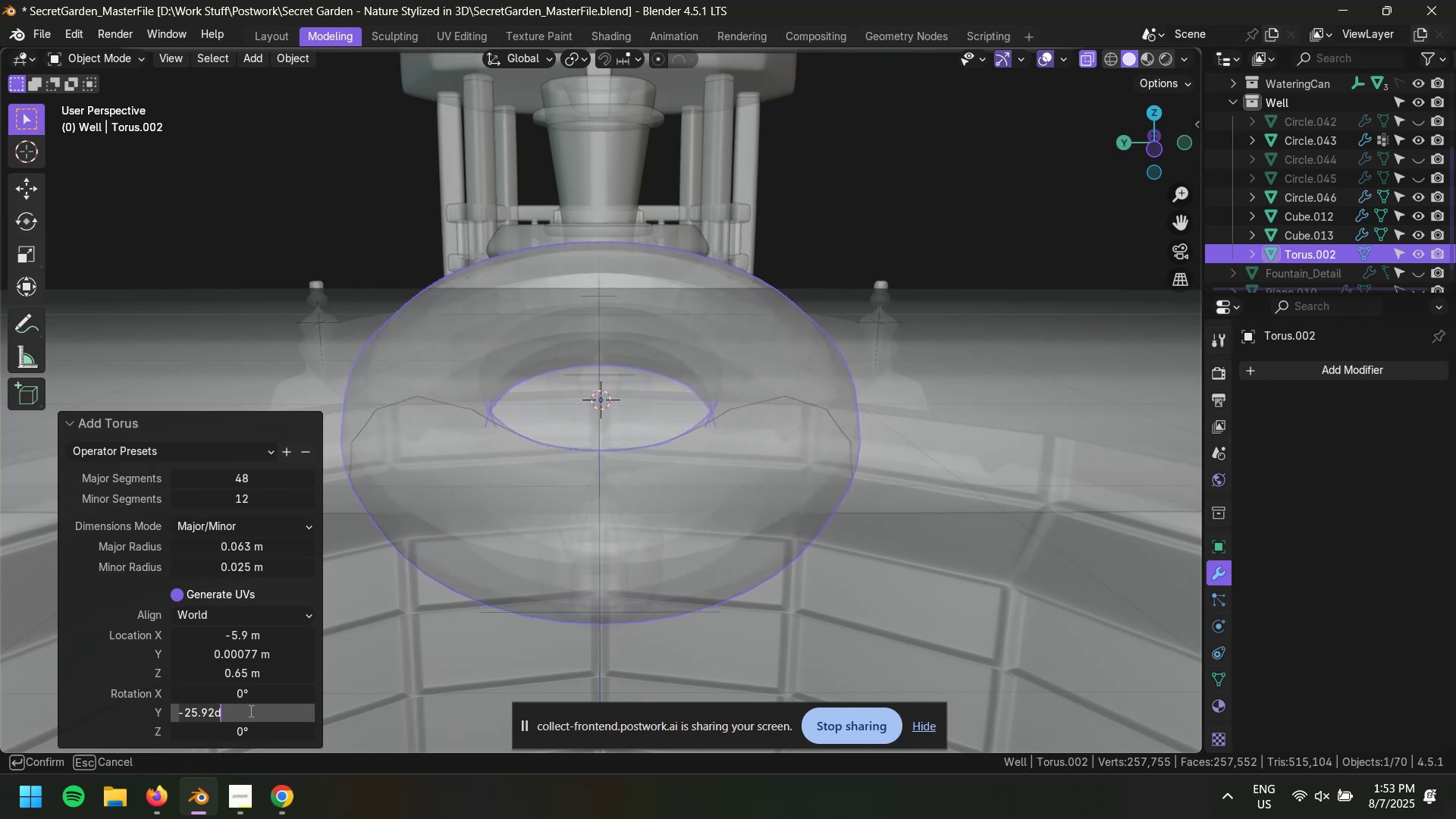 
key(Numpad0)
 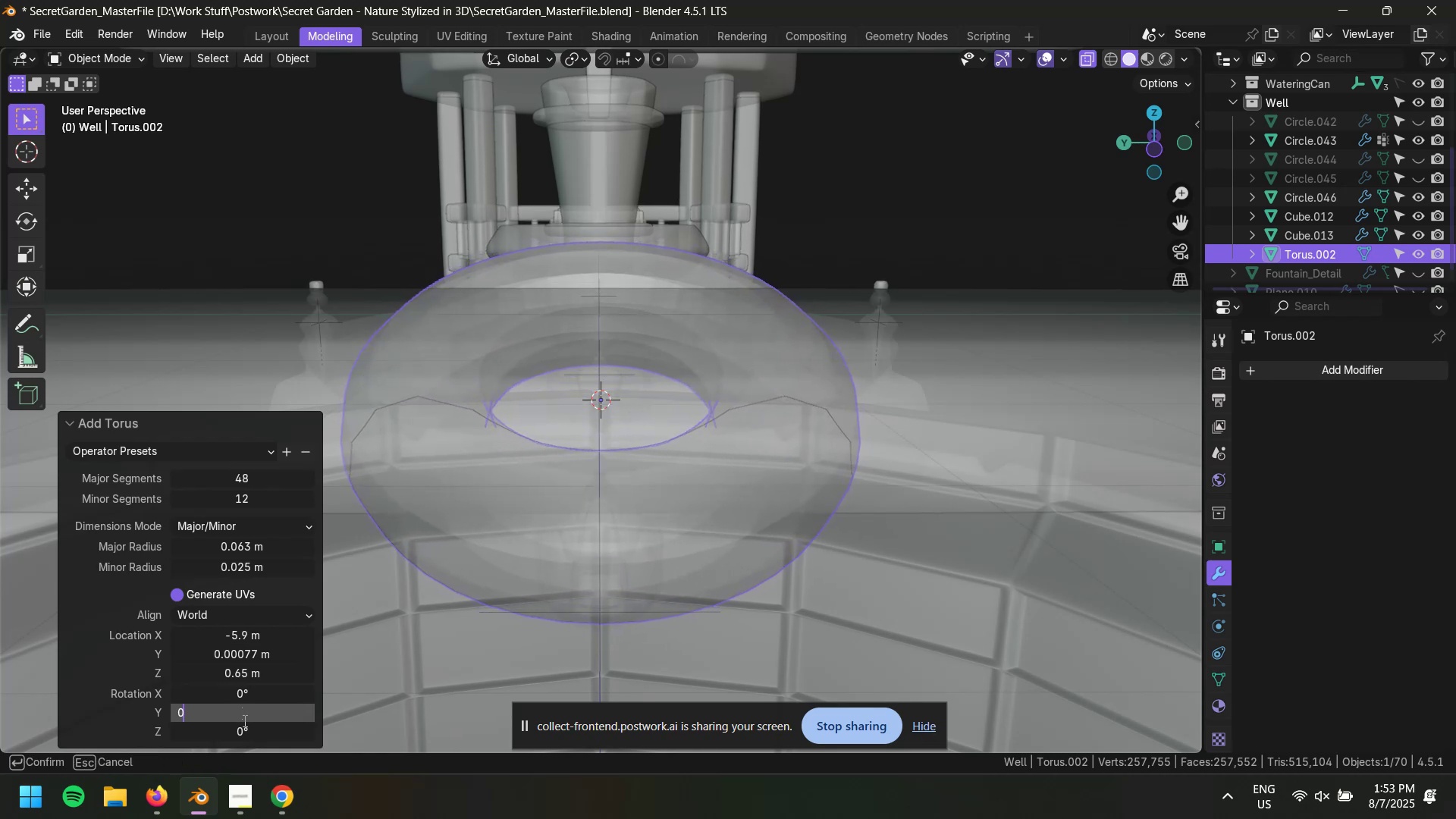 
left_click([244, 732])
 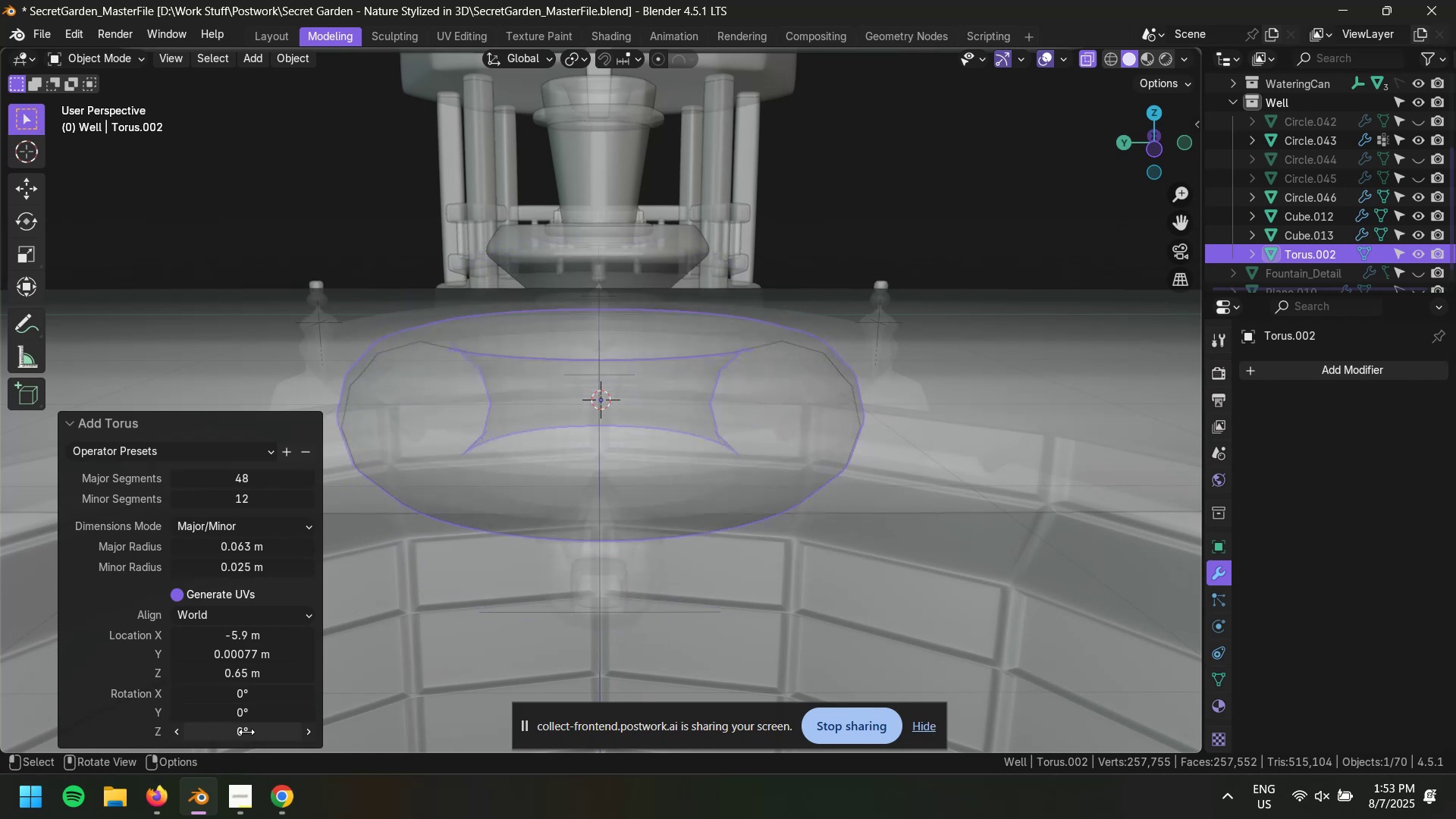 
left_click_drag(start_coordinate=[246, 732], to_coordinate=[419, 263])
 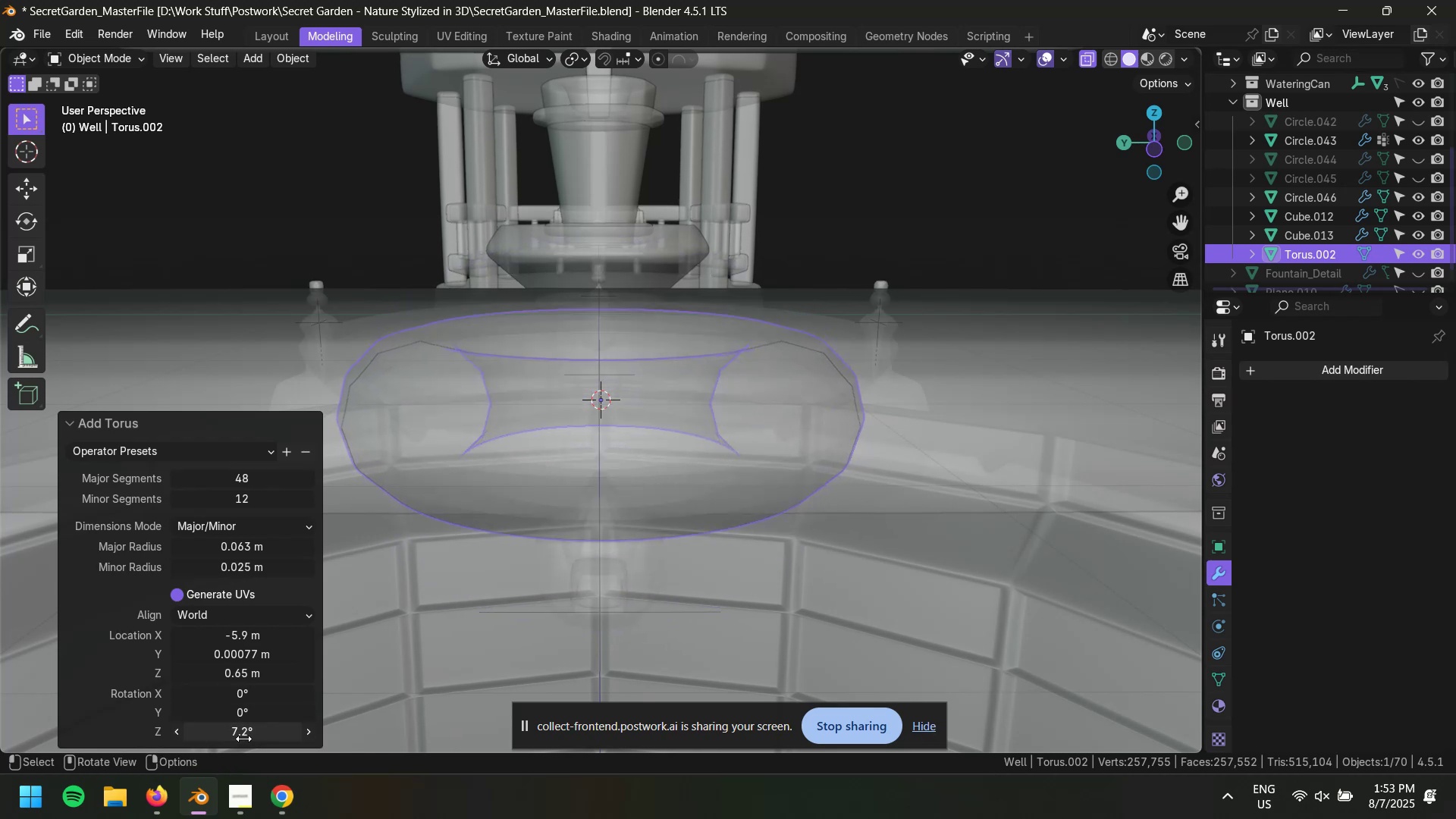 
left_click([243, 738])
 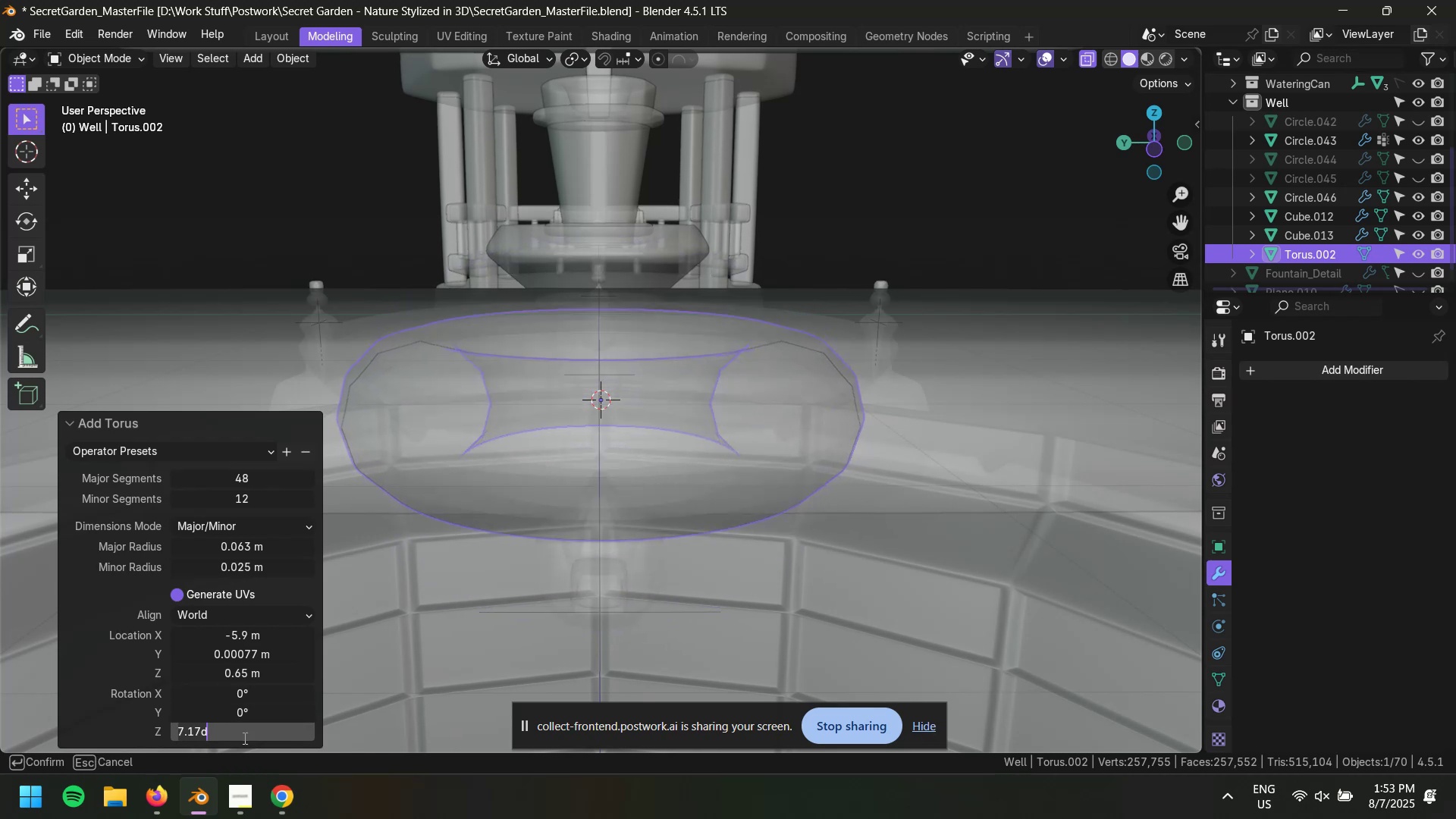 
key(Numpad0)
 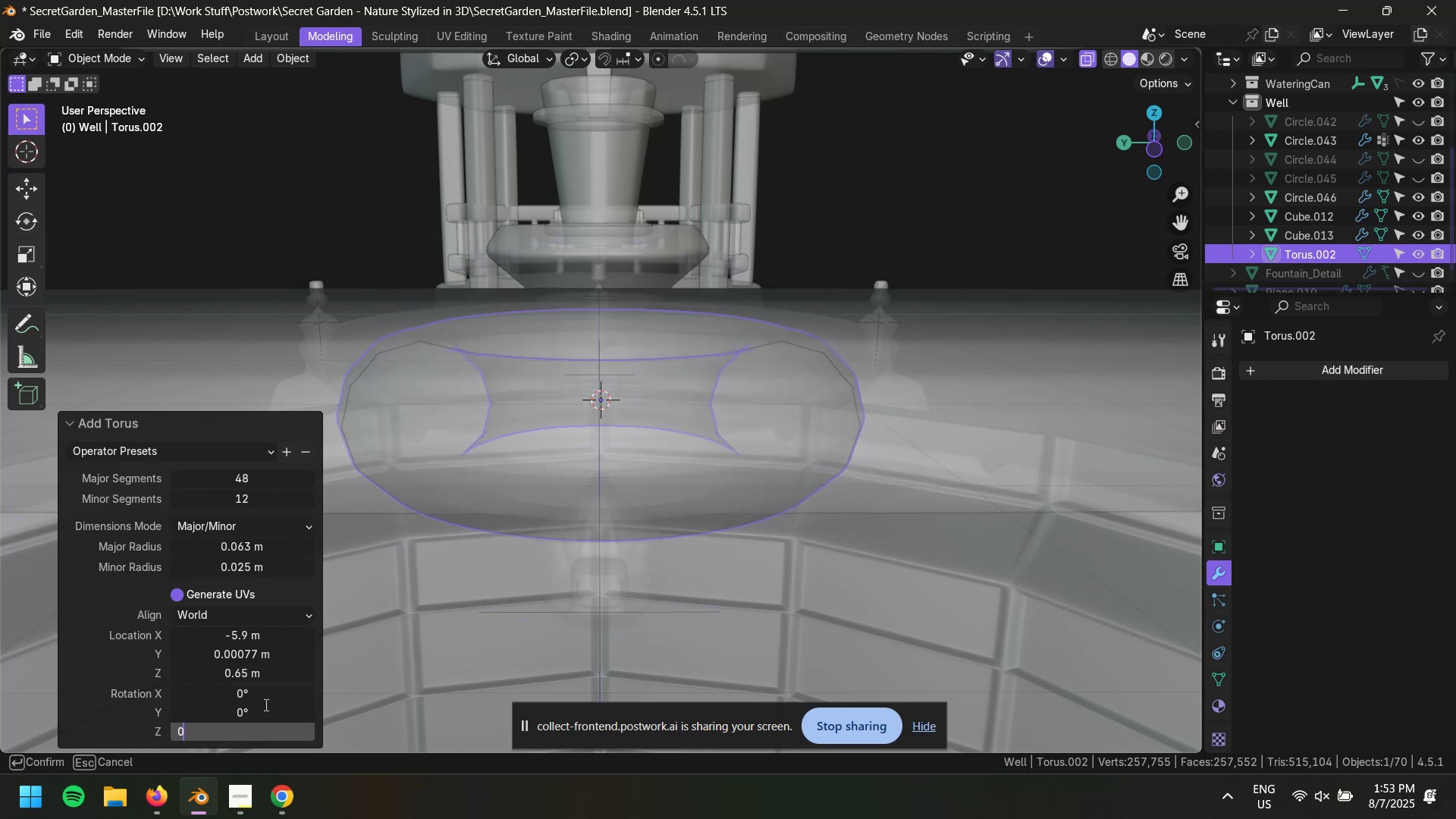 
left_click([263, 693])
 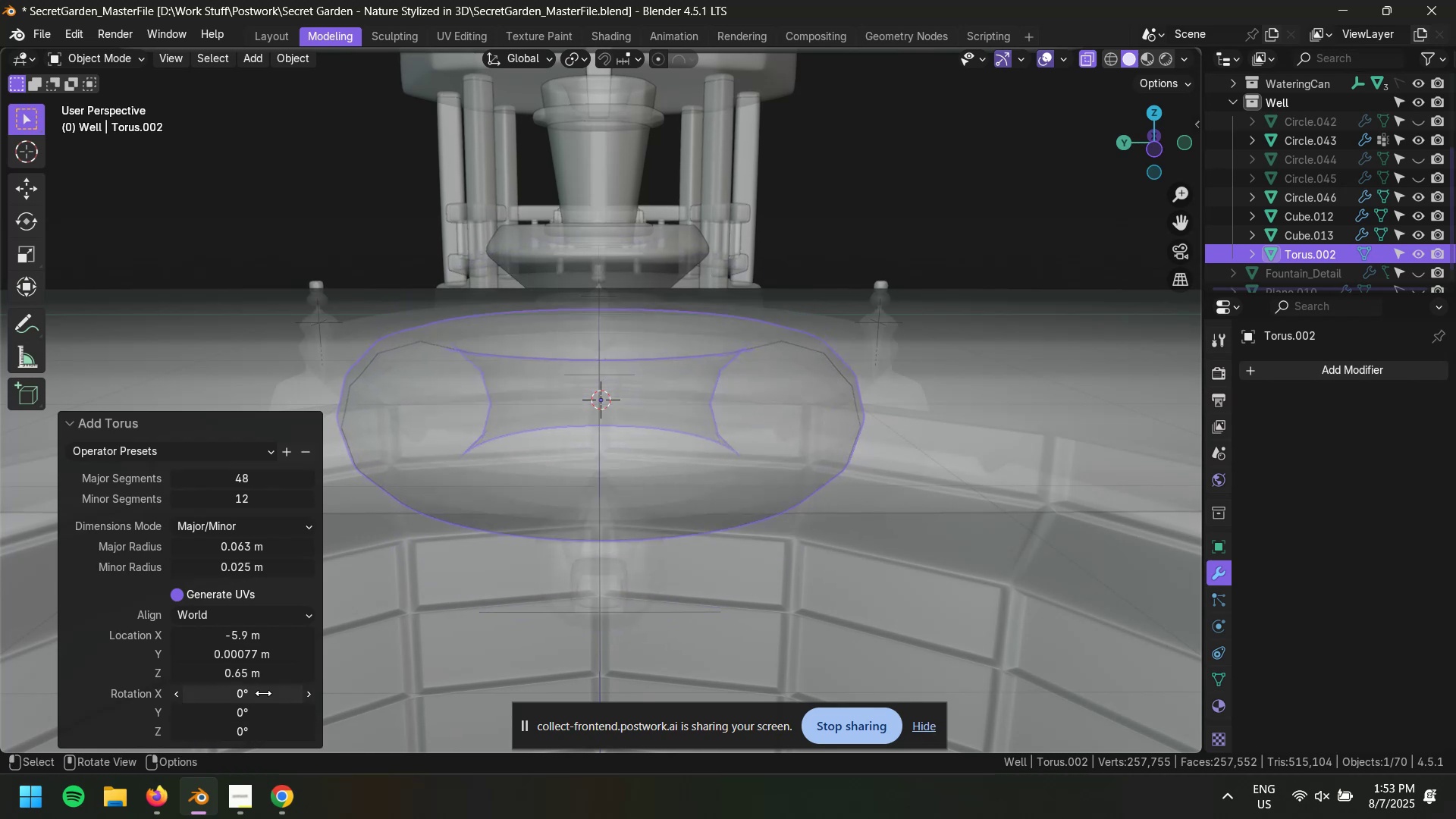 
left_click([263, 693])
 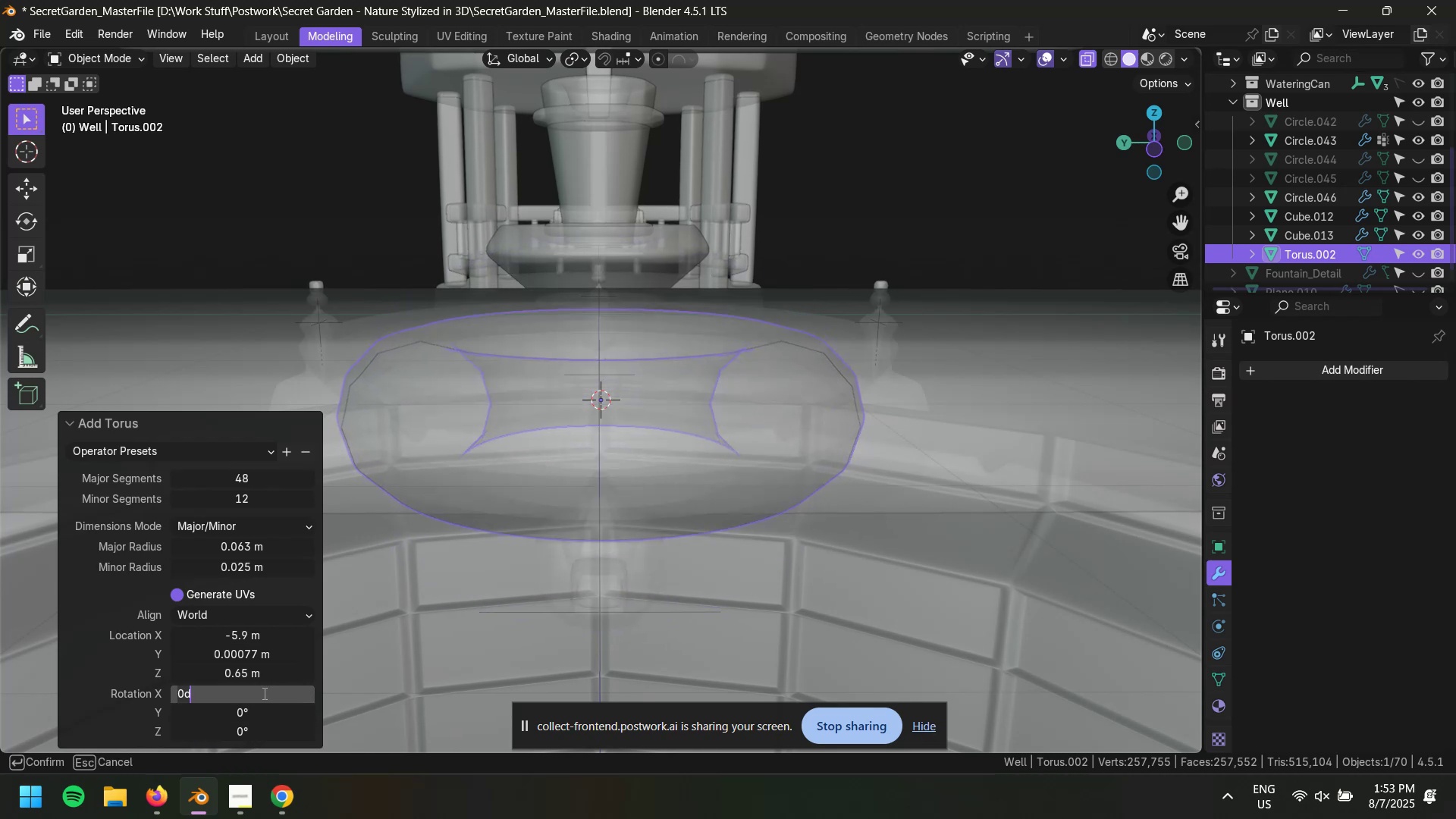 
key(Numpad9)
 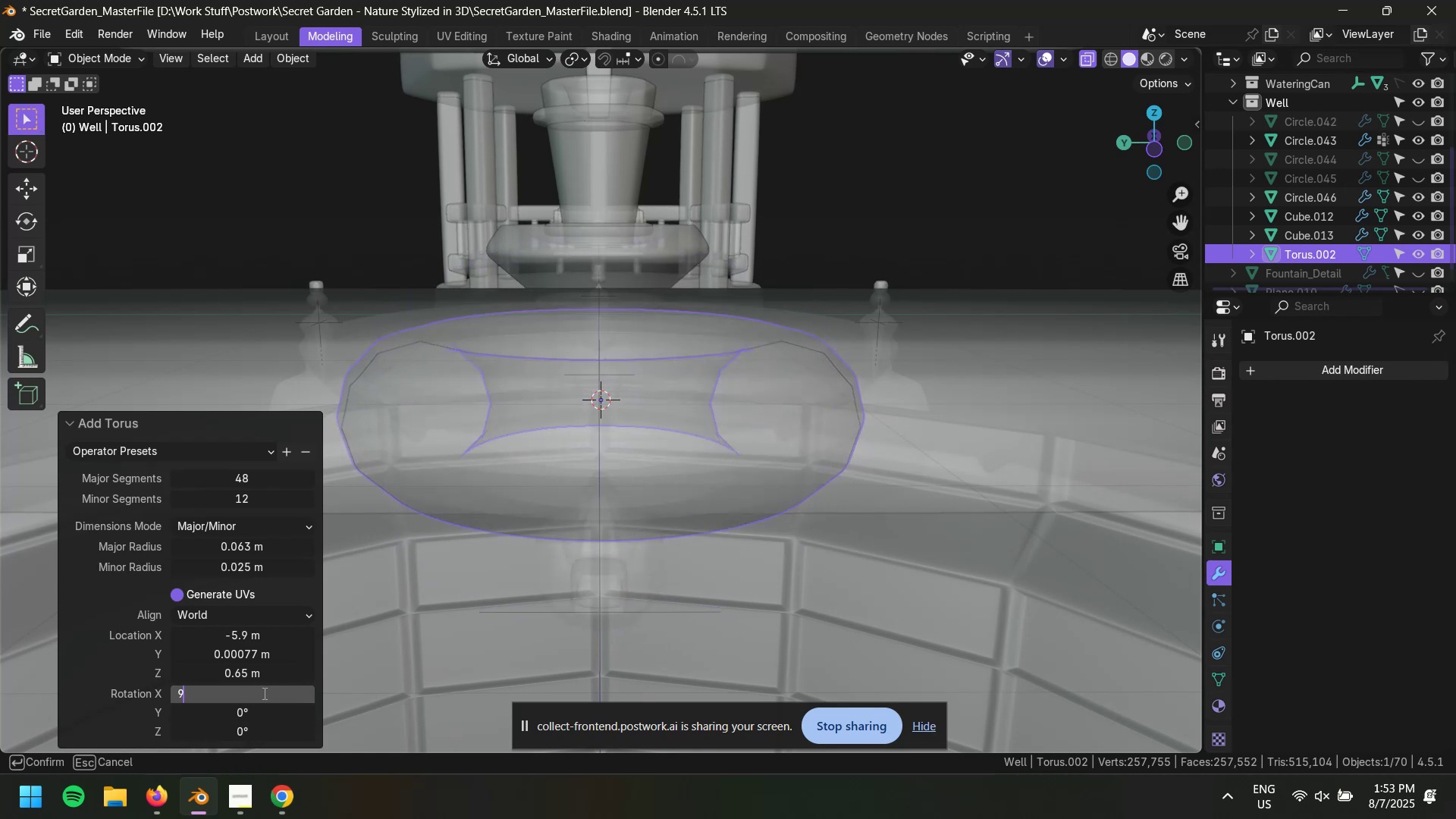 
key(Numpad0)
 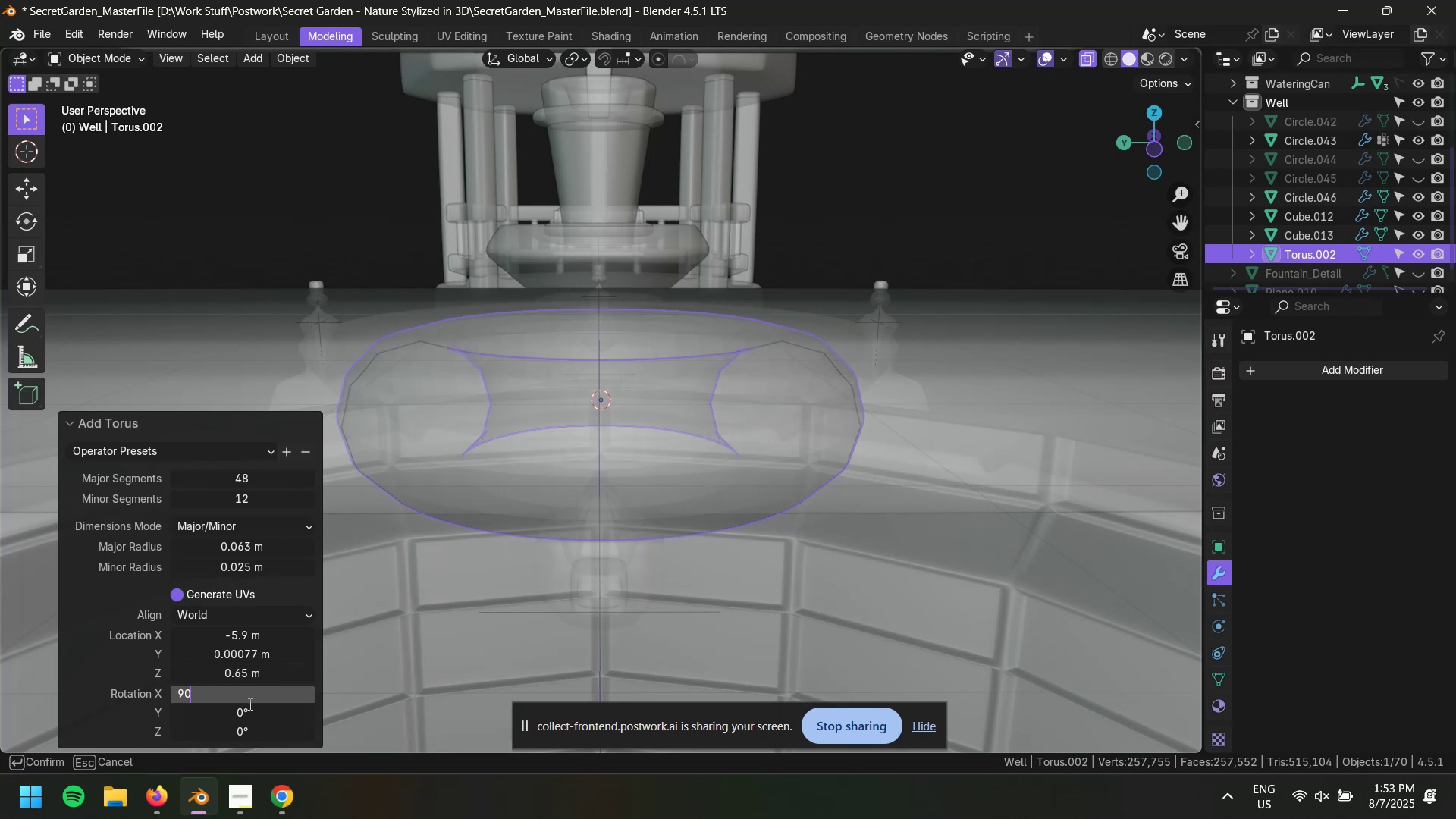 
left_click([252, 713])
 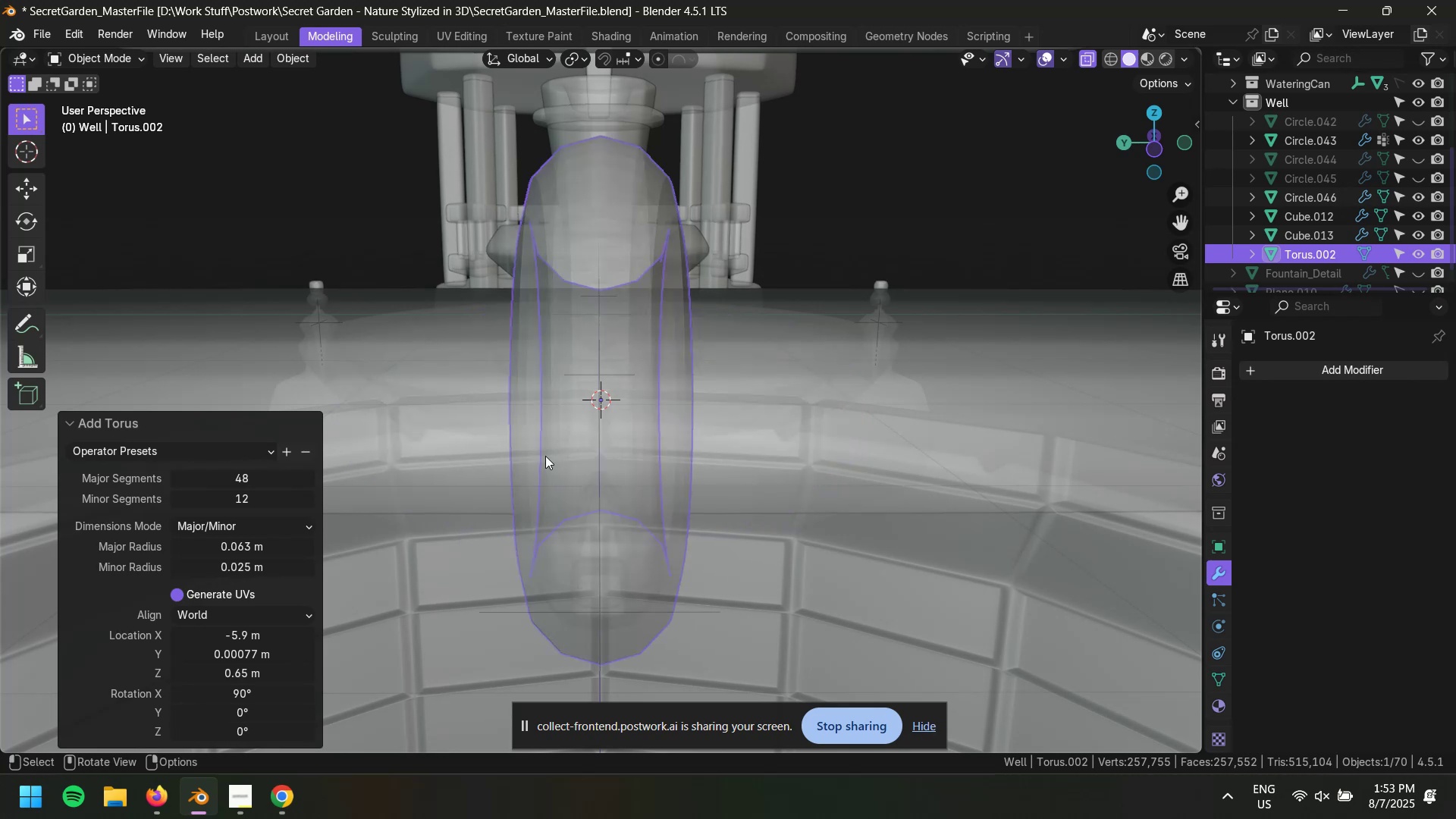 
scroll: coordinate [664, 335], scroll_direction: down, amount: 2.0
 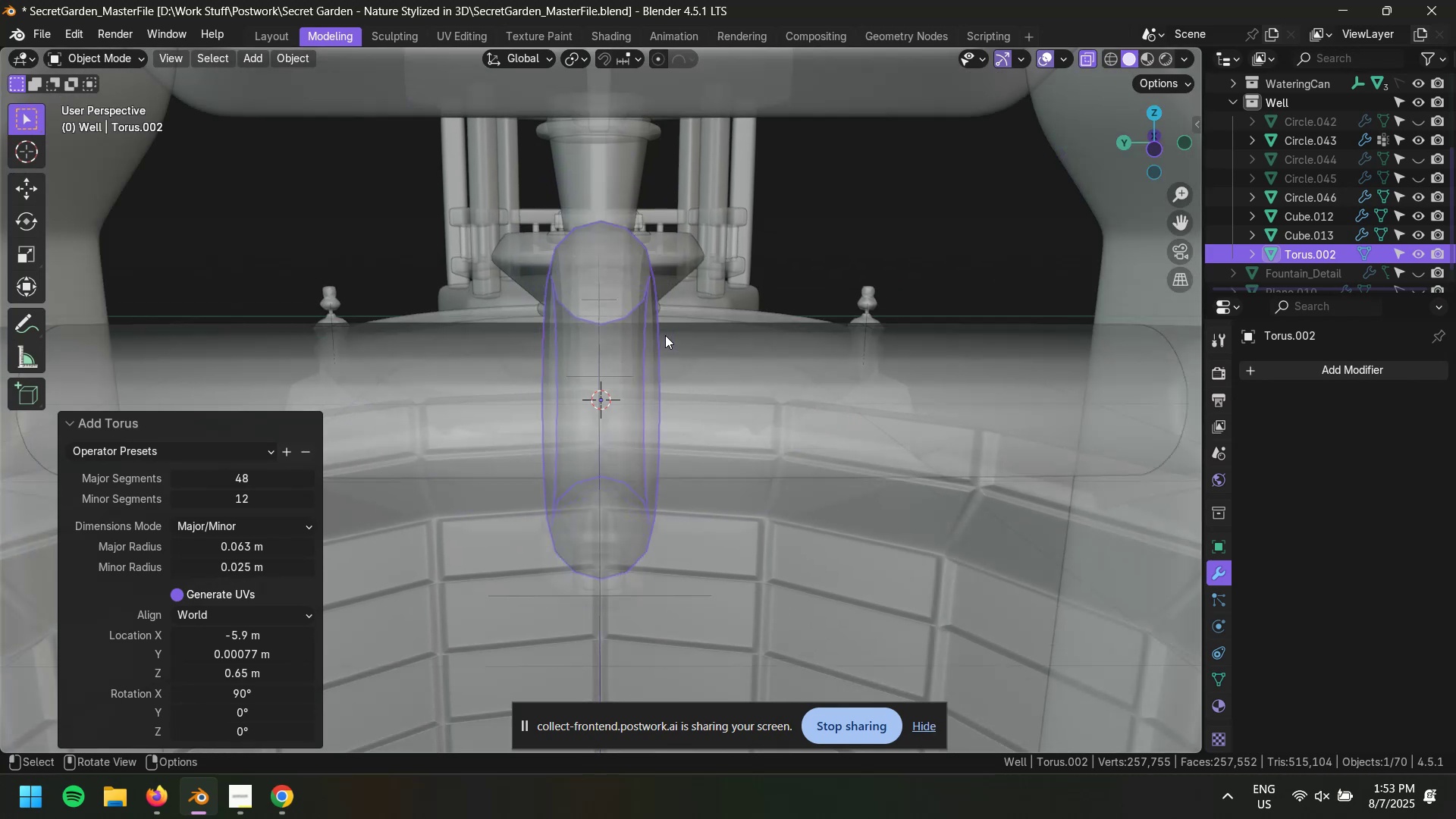 
key(Alt+AltLeft)
 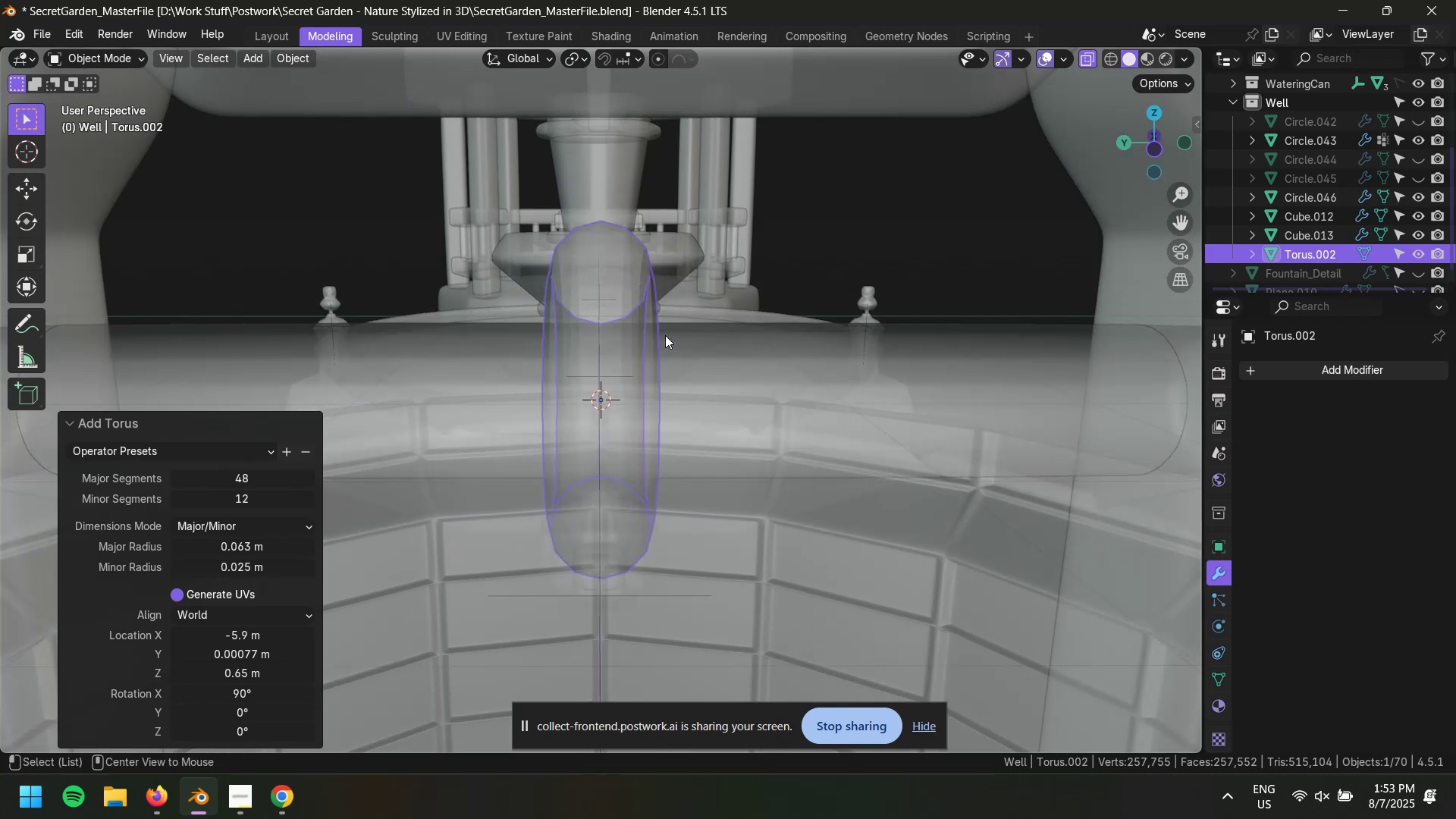 
key(Alt+Z)
 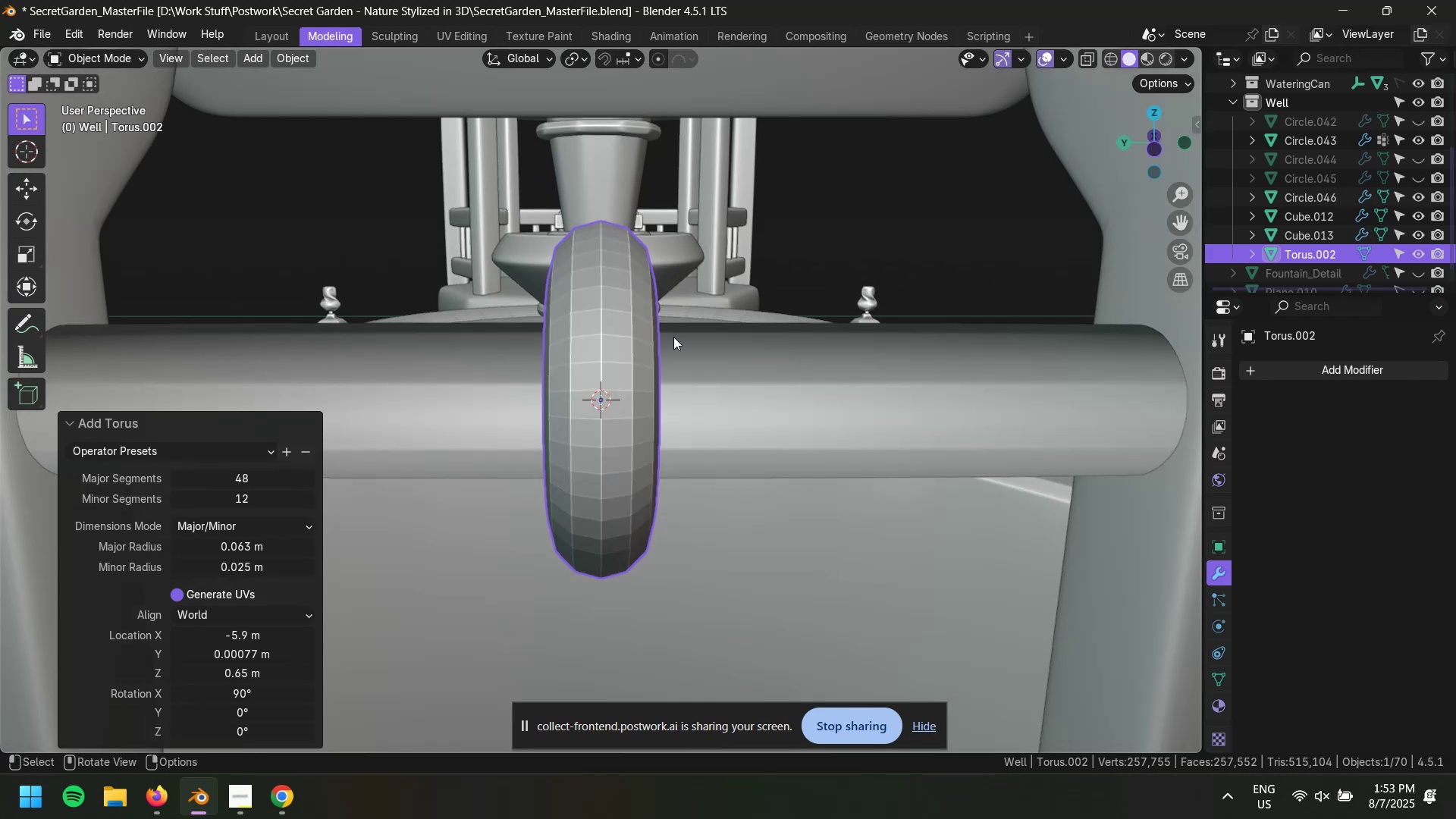 
scroll: coordinate [676, 326], scroll_direction: up, amount: 1.0
 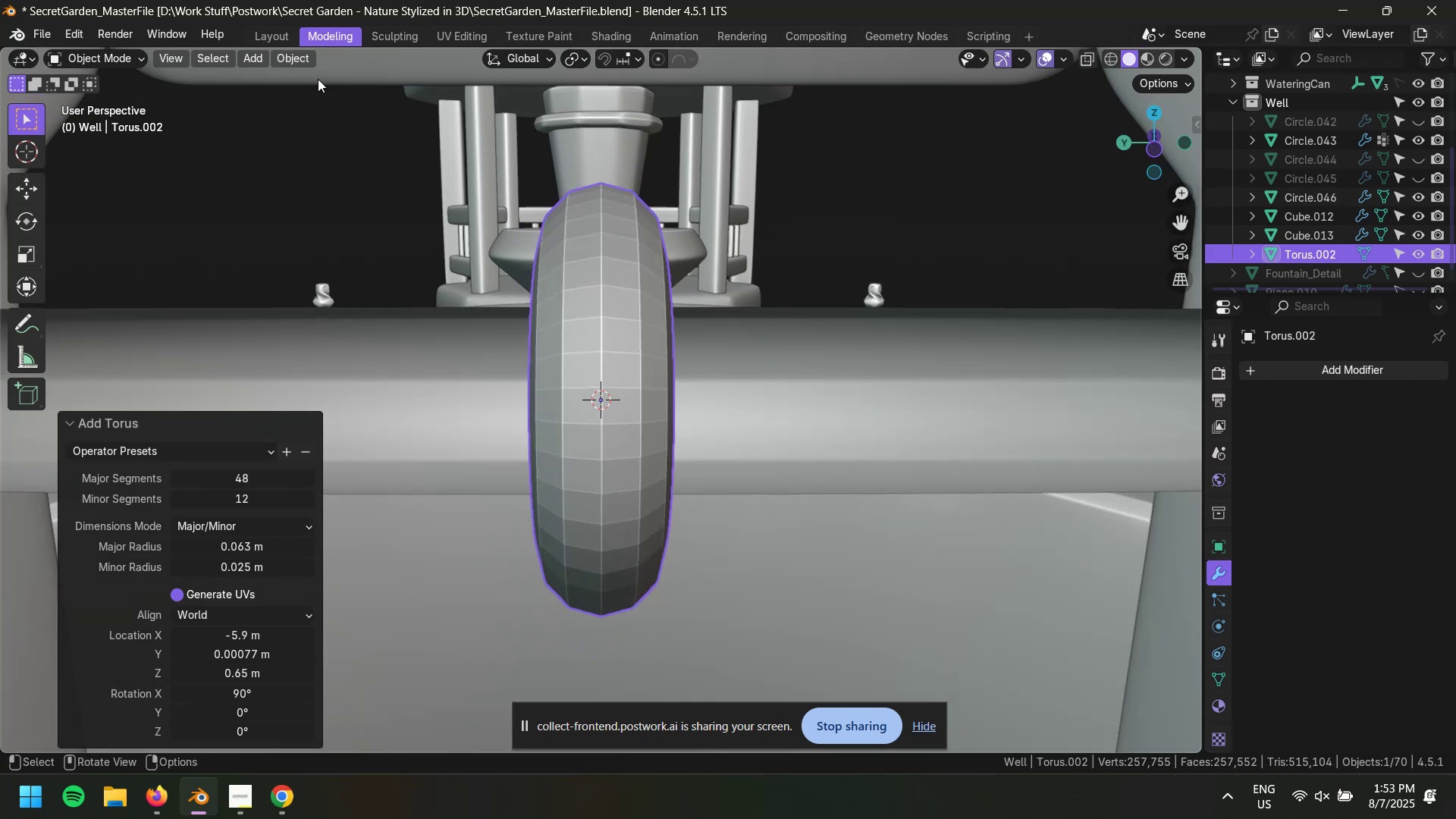 
left_click([302, 63])
 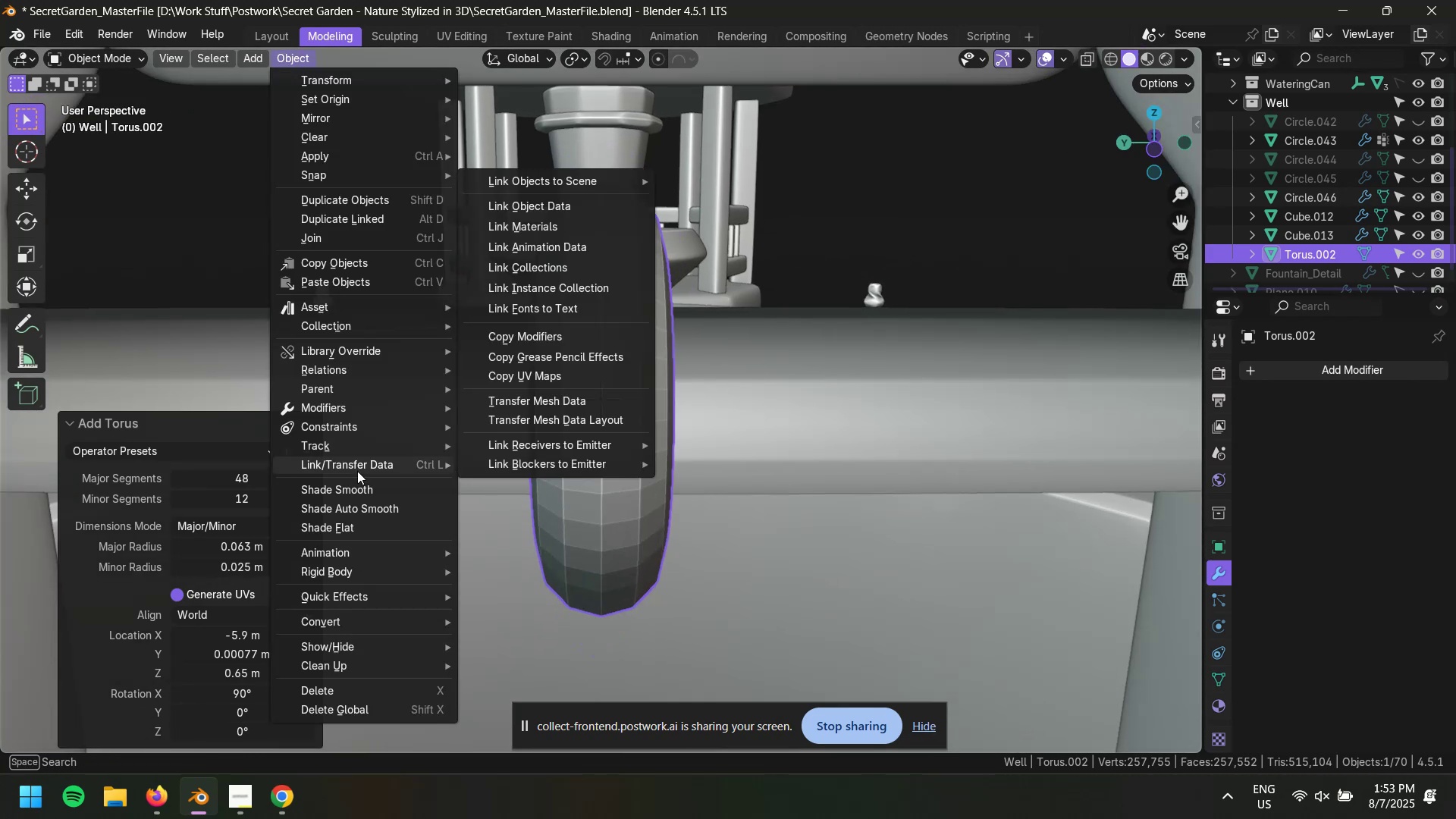 
left_click([360, 494])
 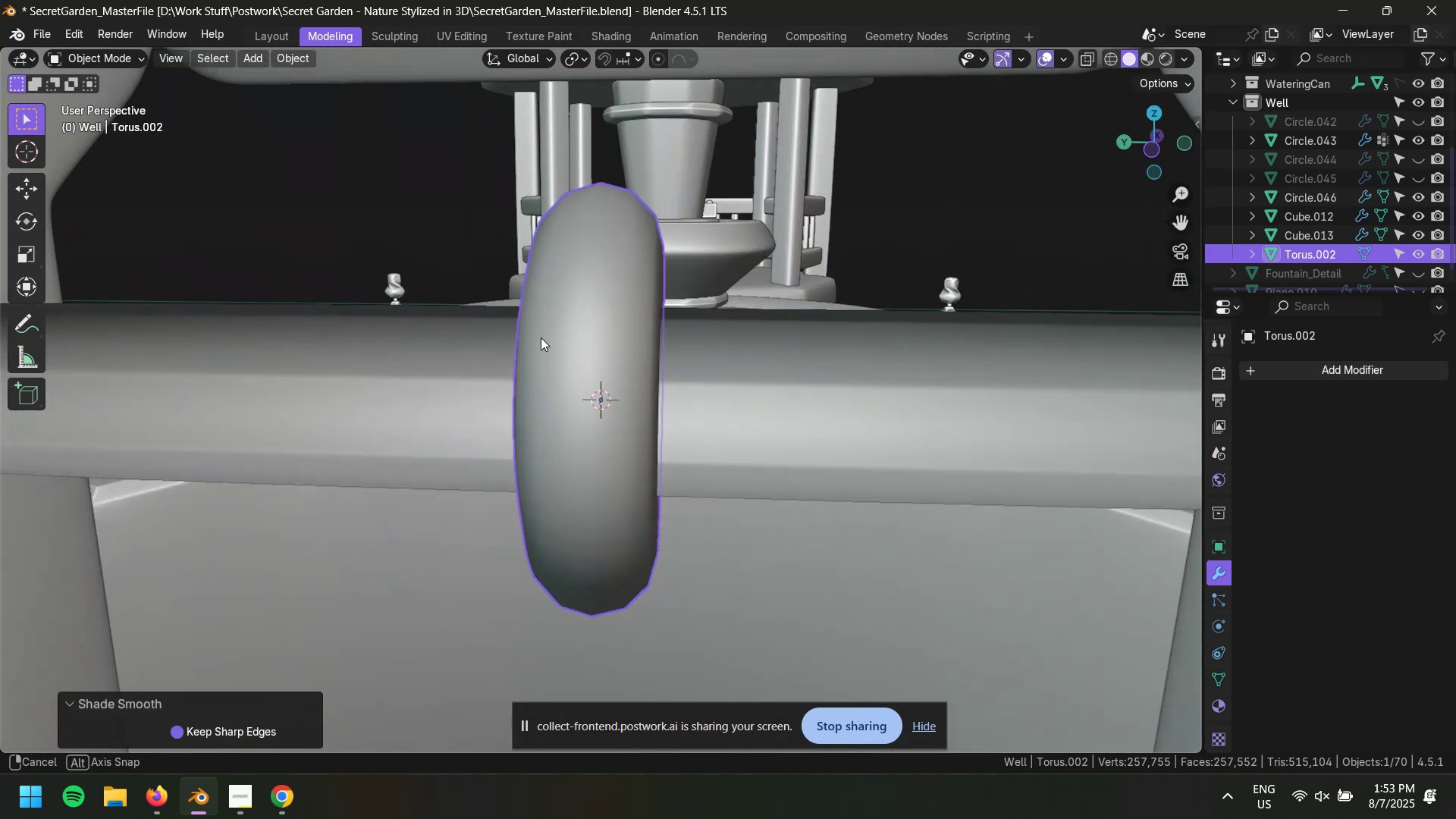 
left_click([604, 348])
 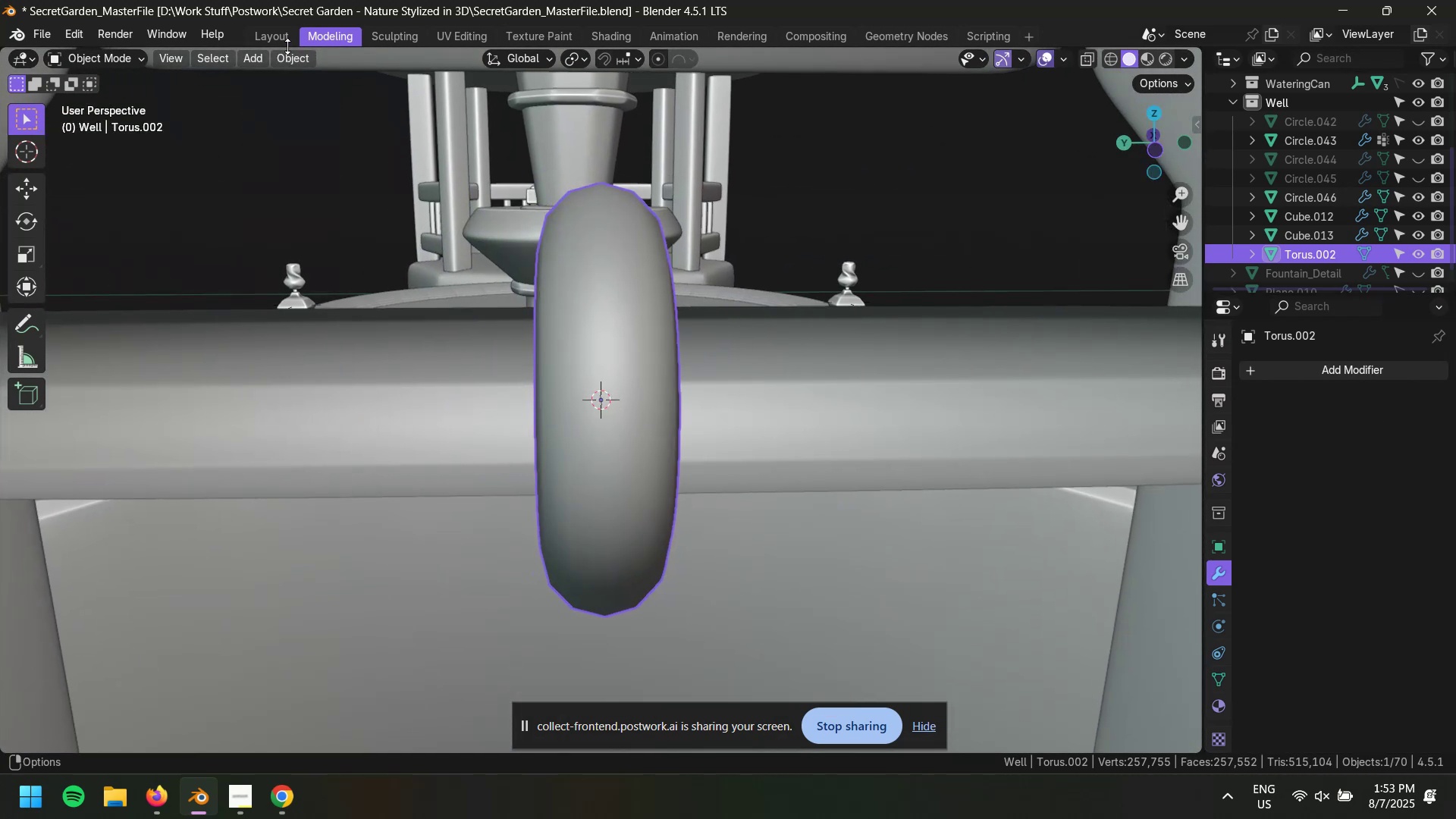 
left_click([290, 55])
 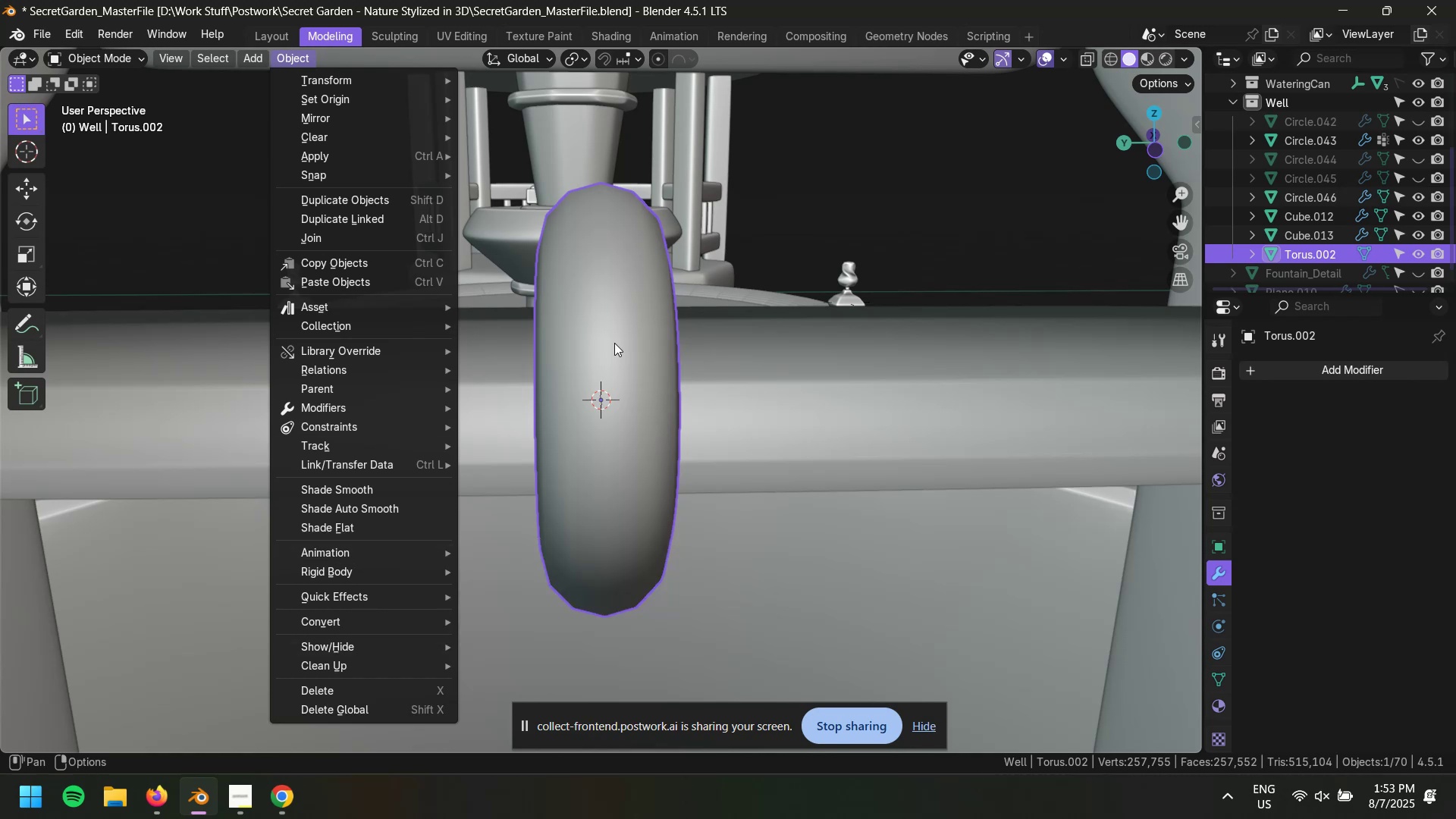 
key(Control+Z)
 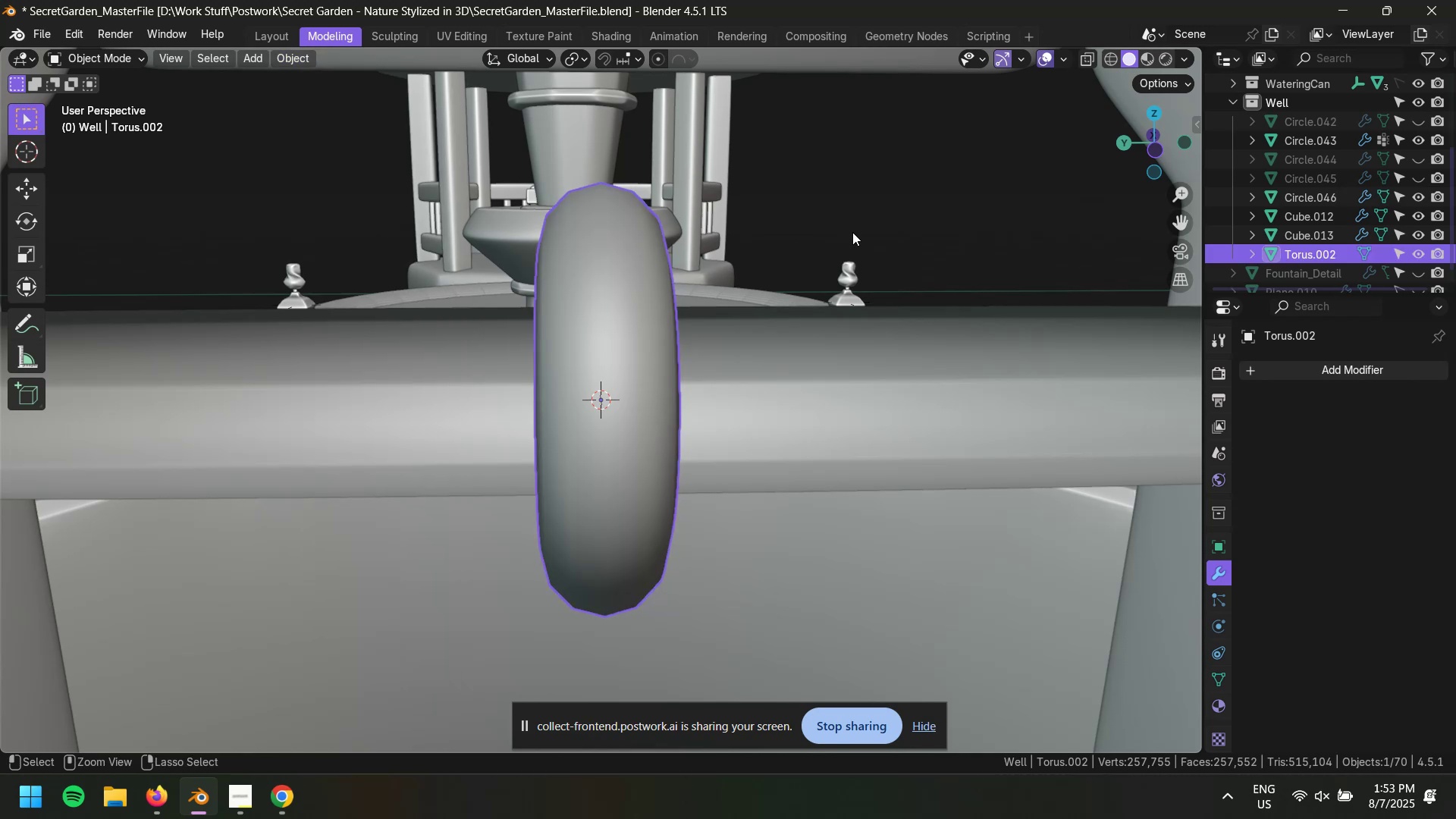 
key(Control+Z)
 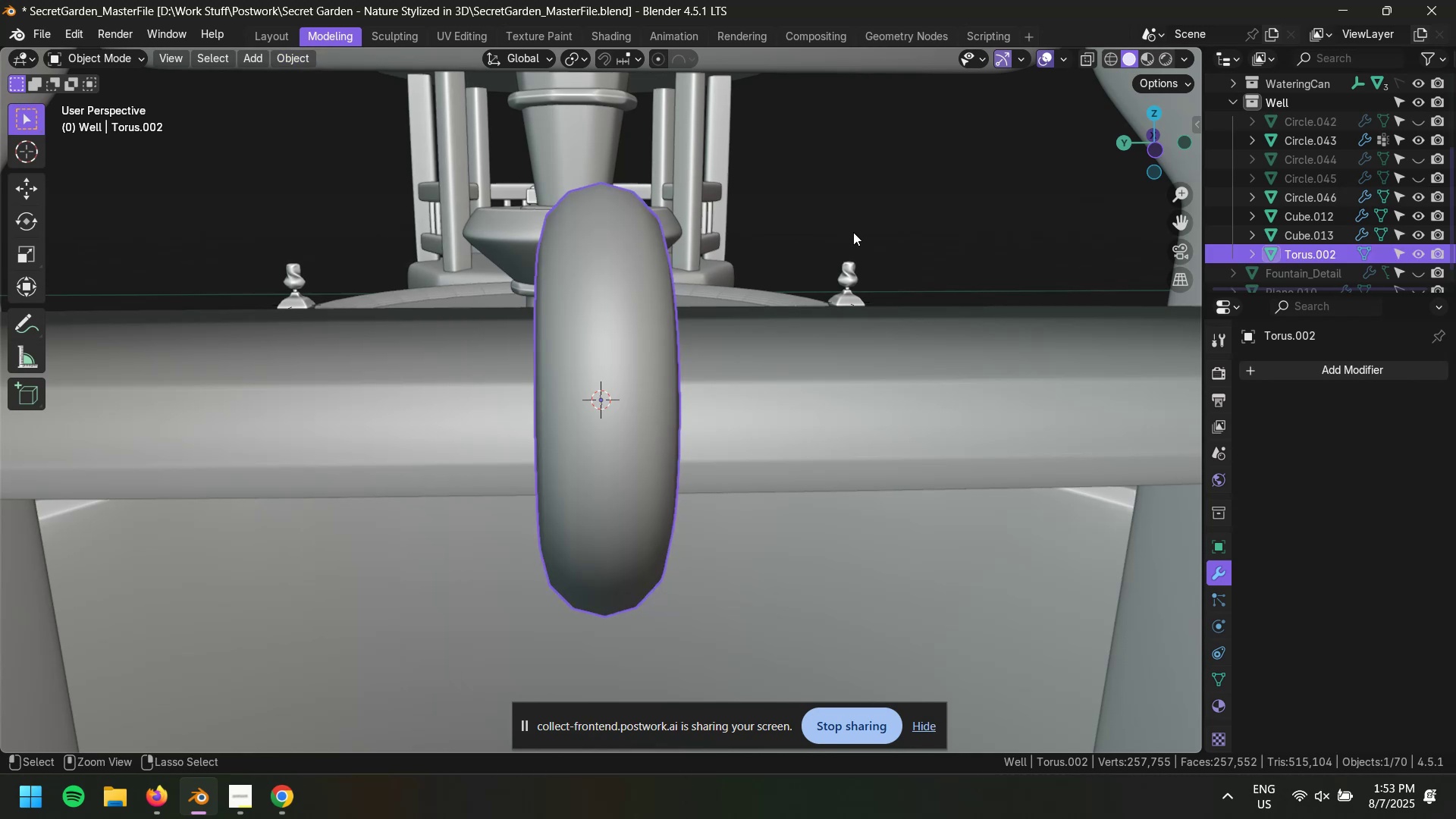 
key(Control+Z)
 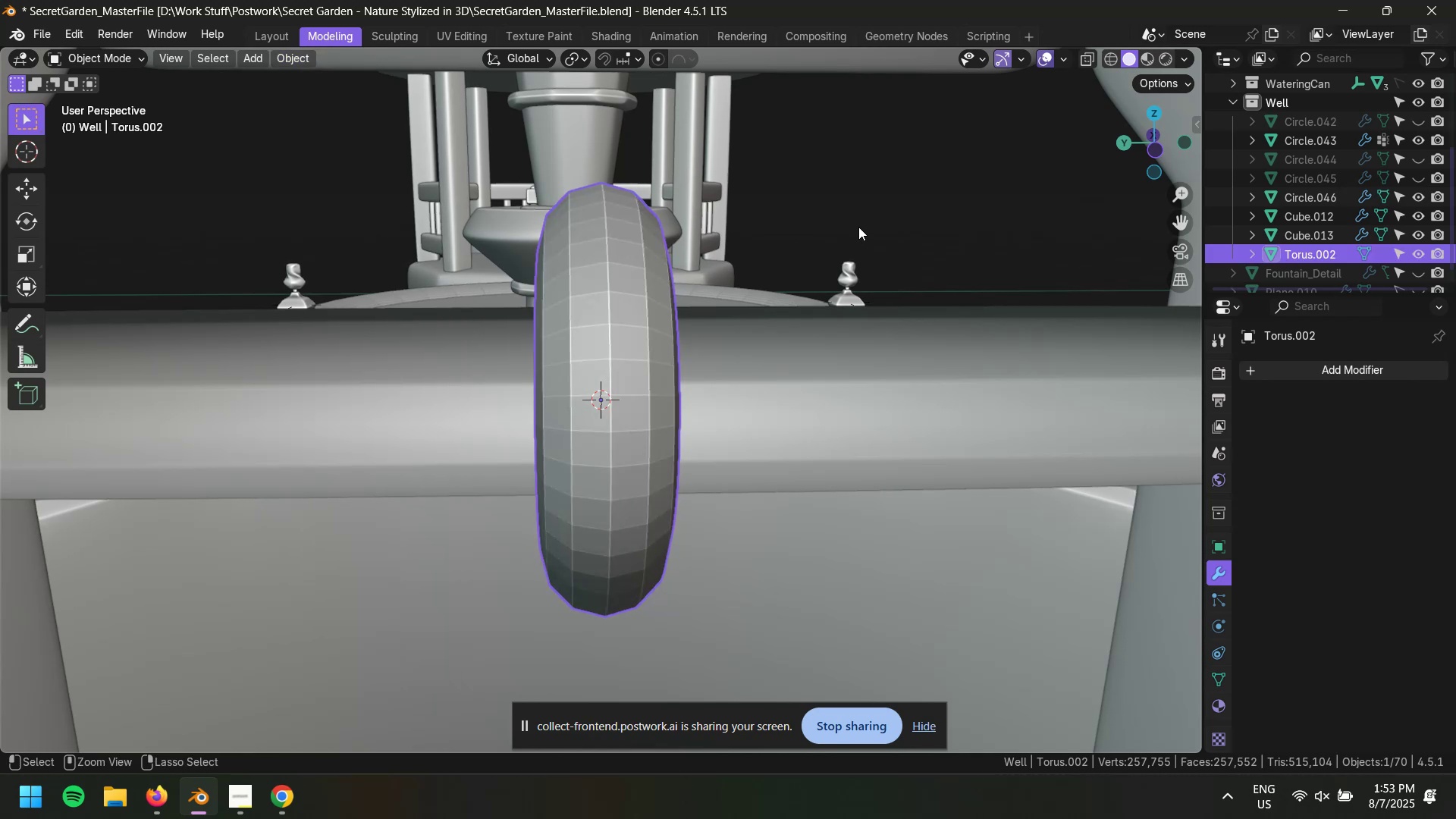 
key(Control+Z)
 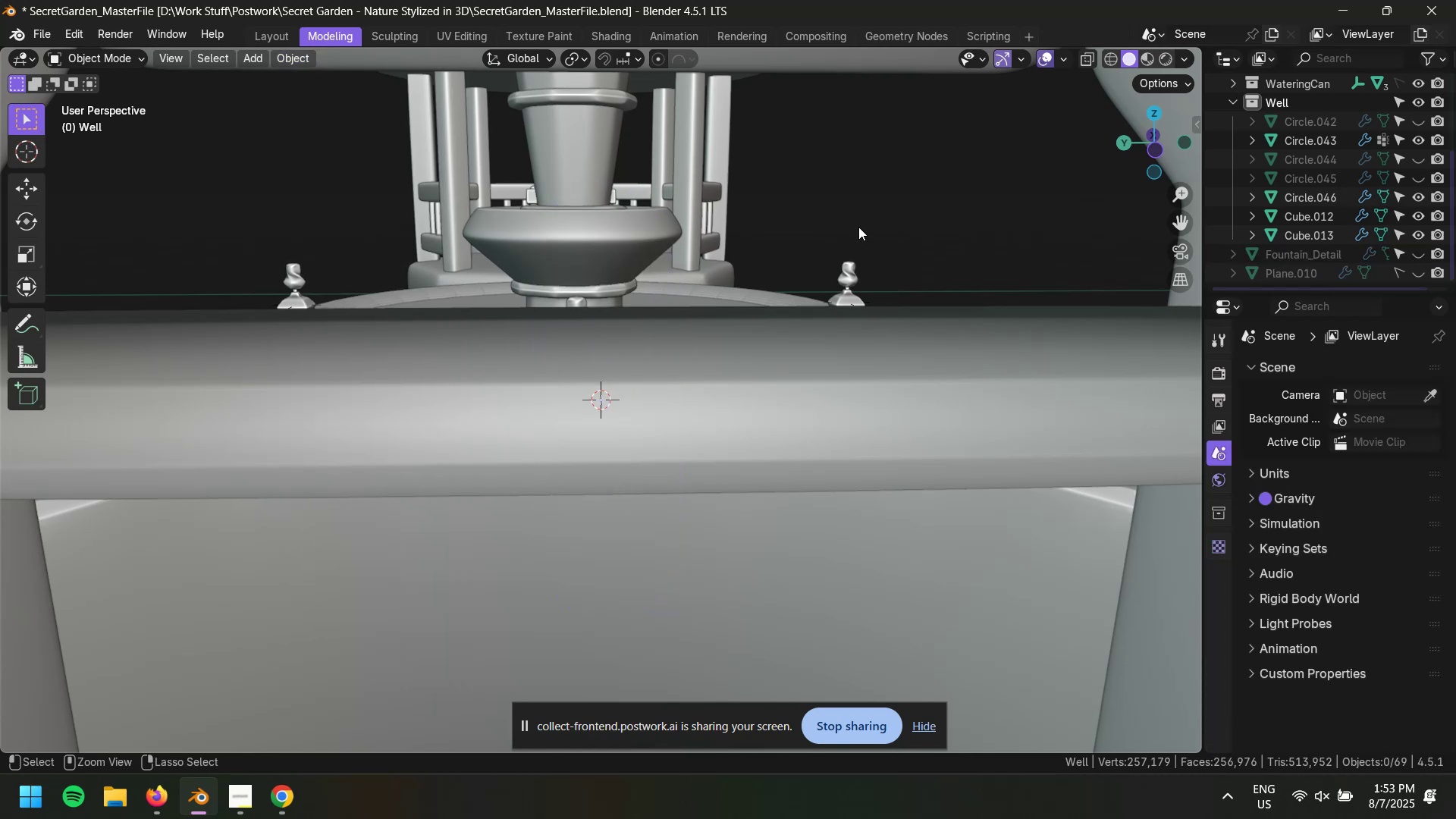 
key(Shift+A)
 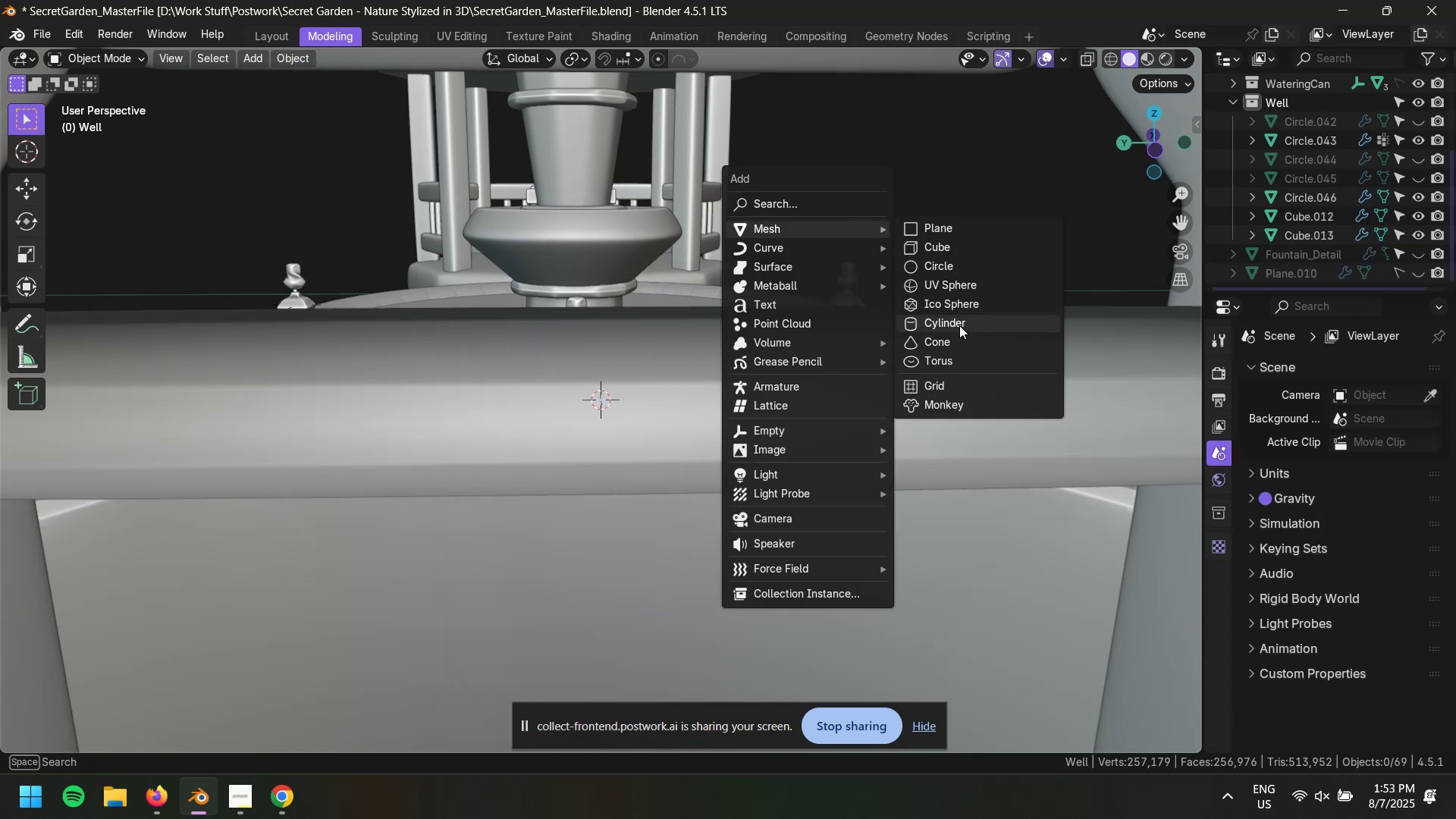 
left_click([961, 365])
 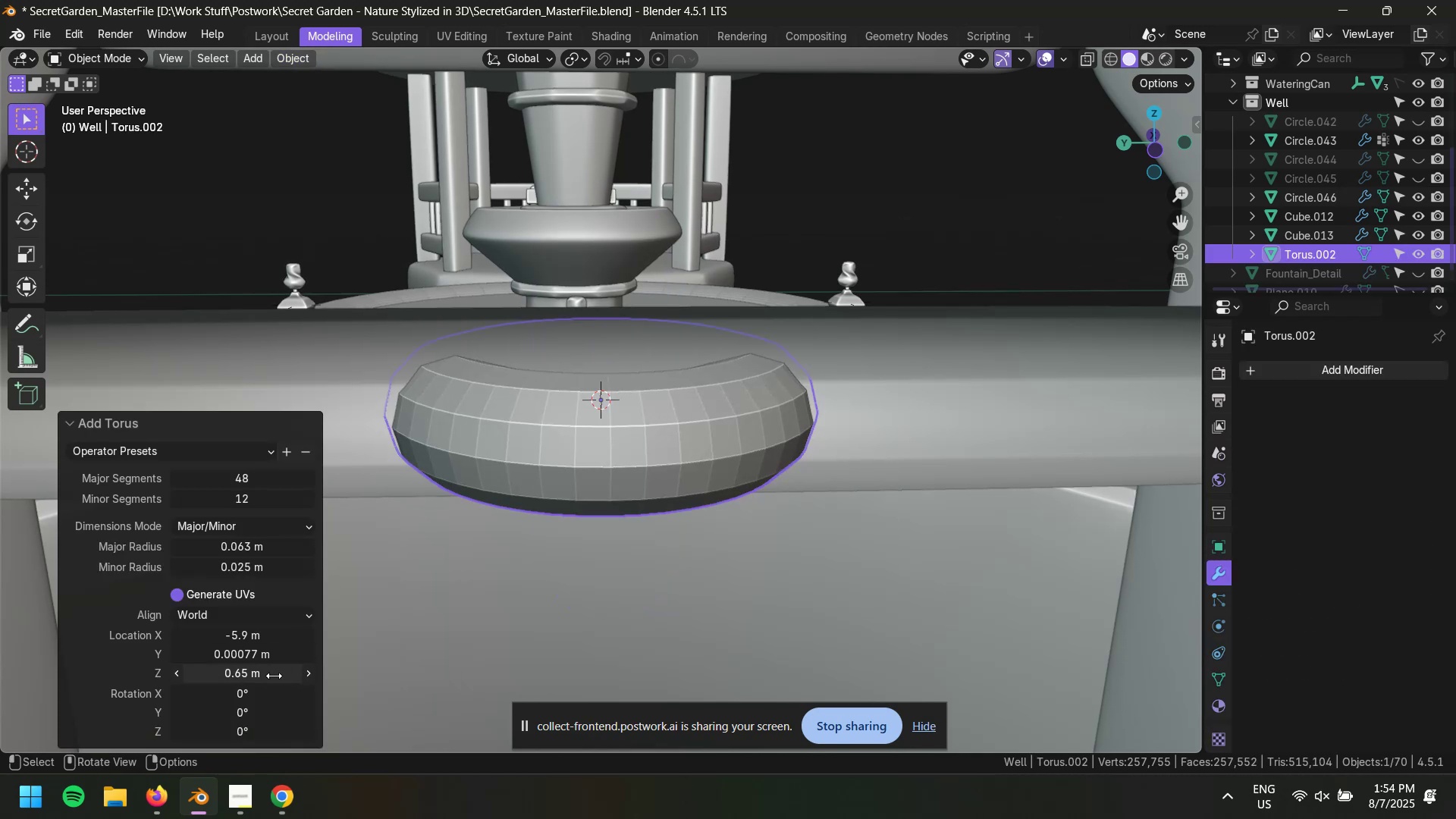 
left_click([261, 694])
 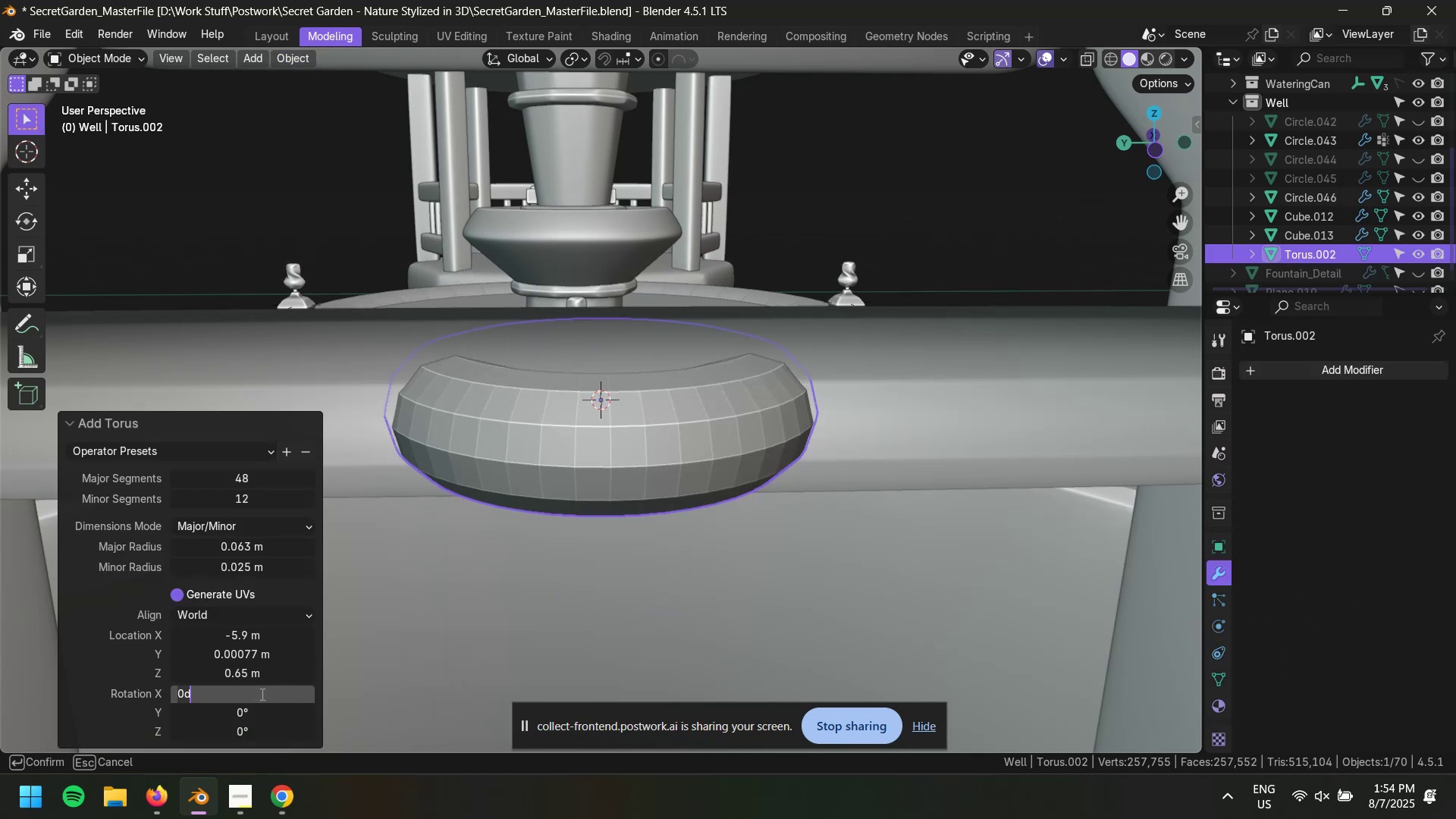 
key(Numpad9)
 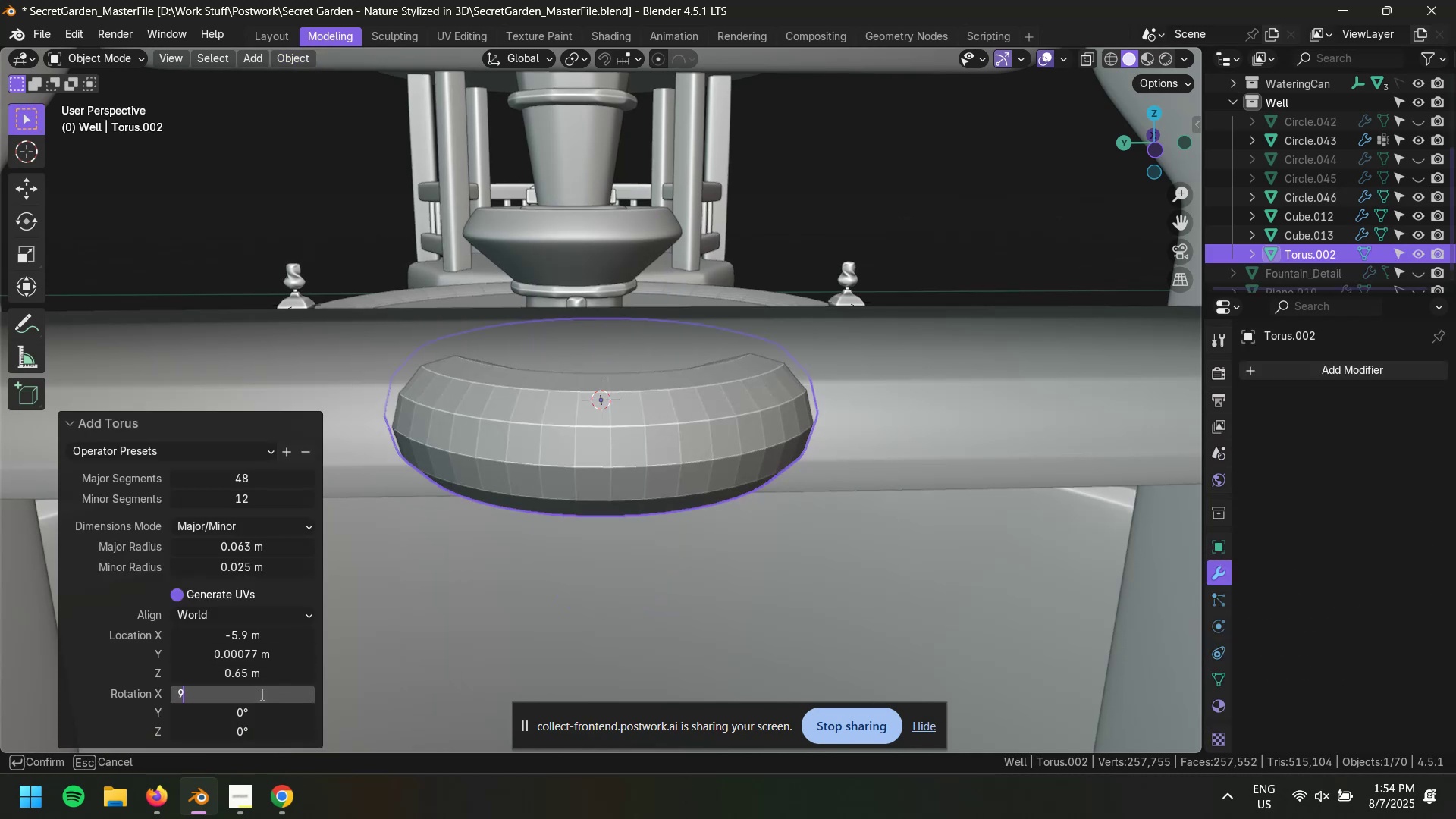 
key(Numpad0)
 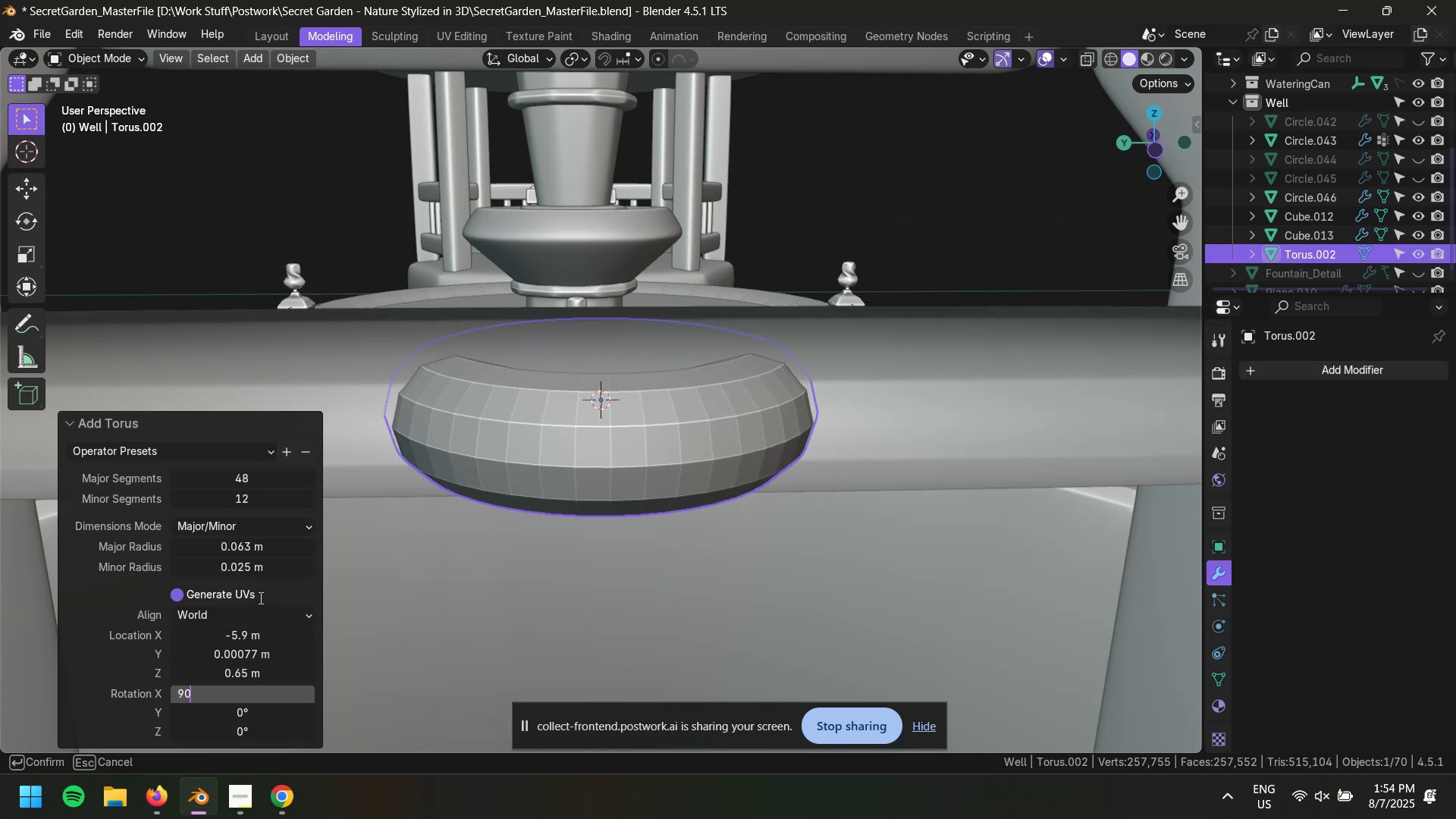 
left_click([259, 566])
 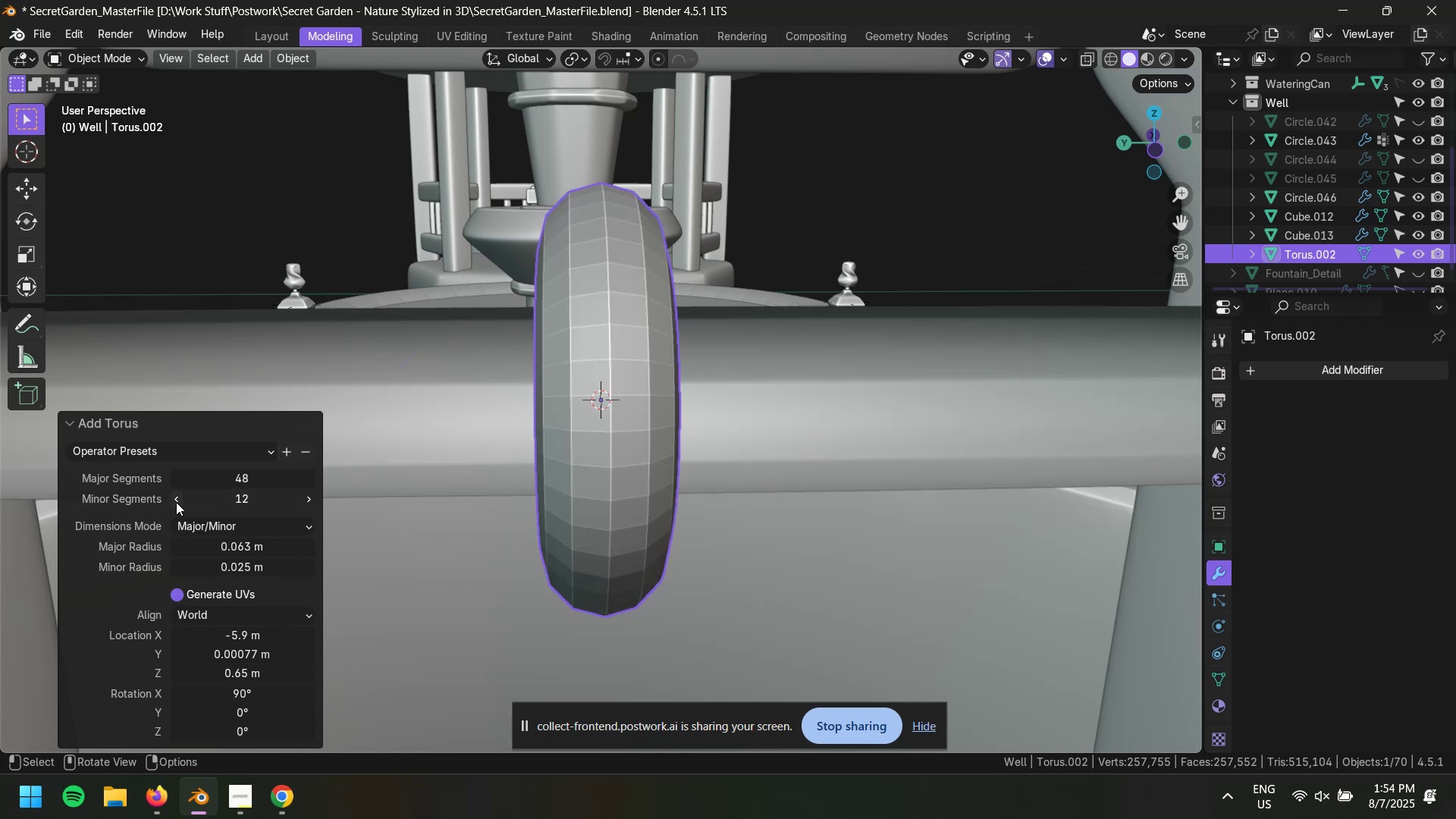 
double_click([176, 502])
 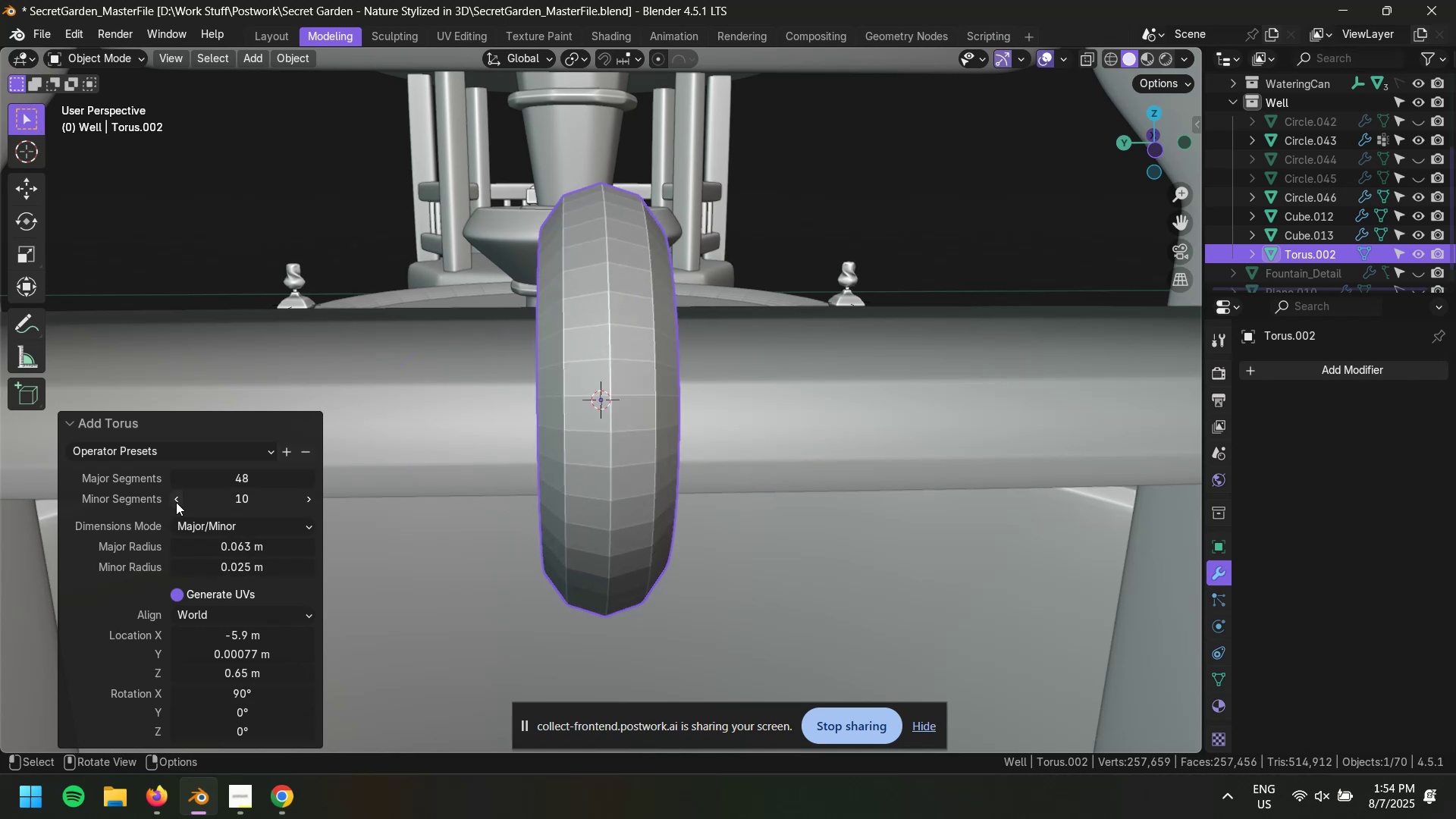 
triple_click([176, 502])
 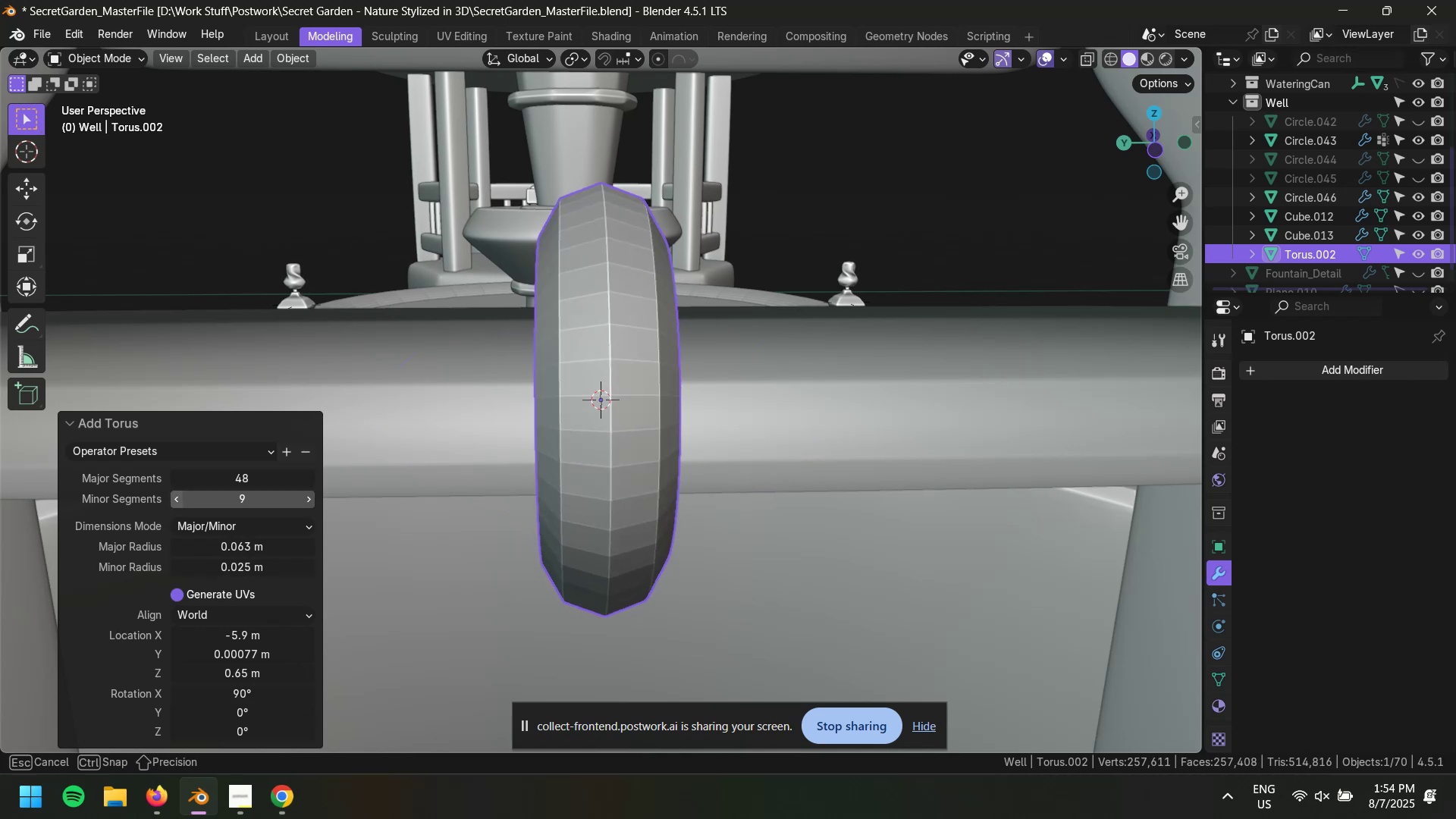 
double_click([176, 502])
 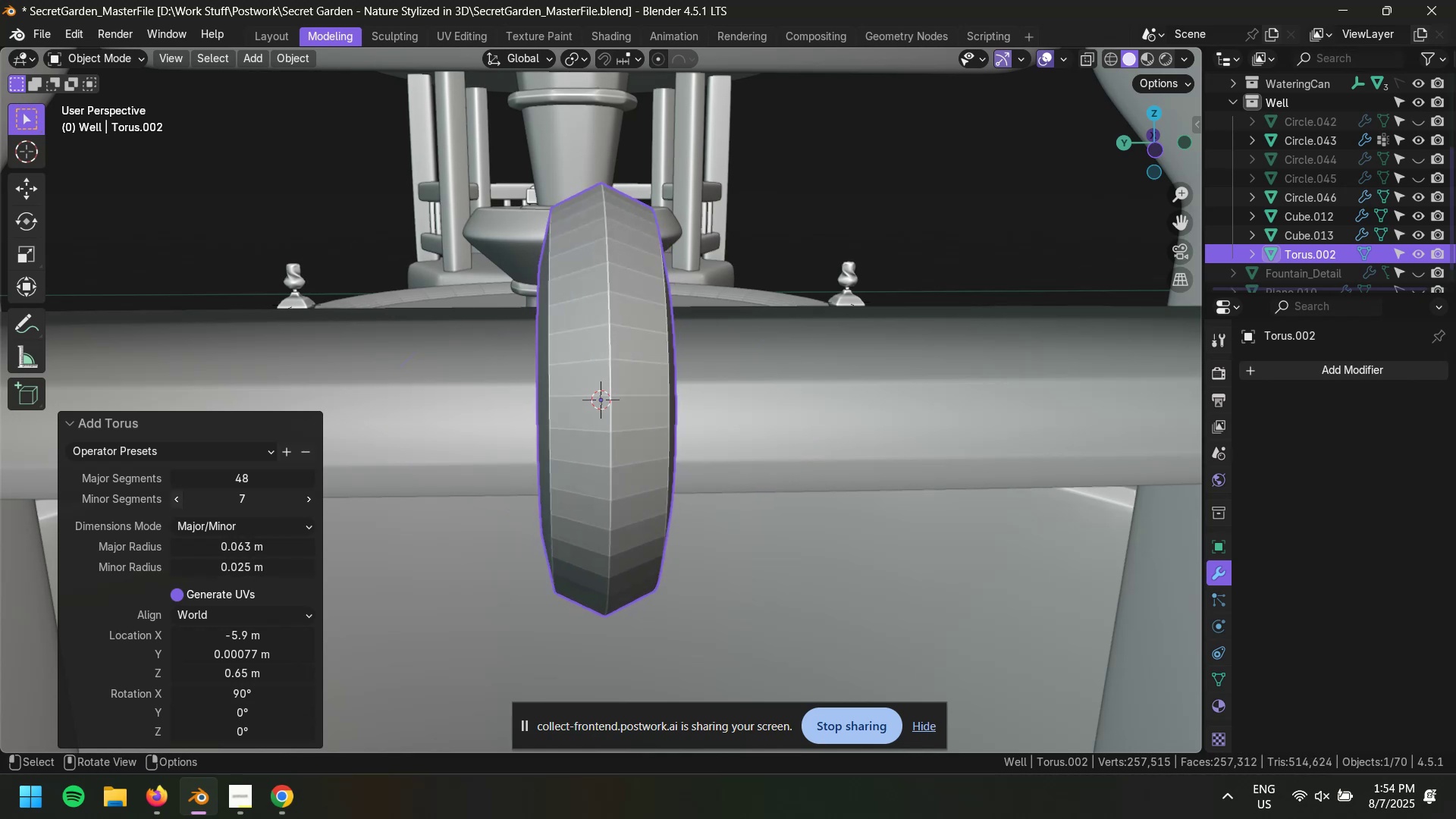 
triple_click([176, 502])
 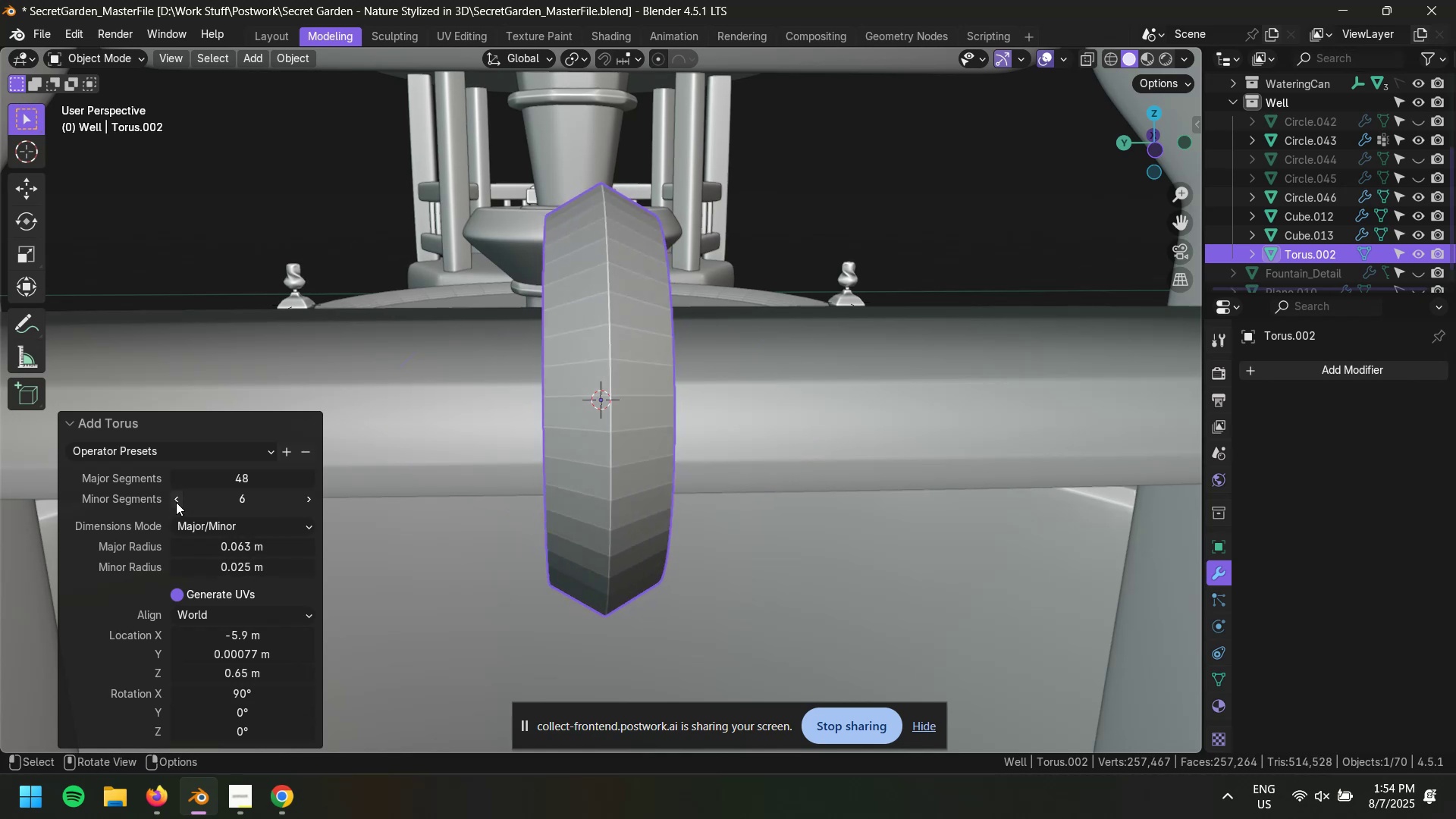 
left_click([176, 502])
 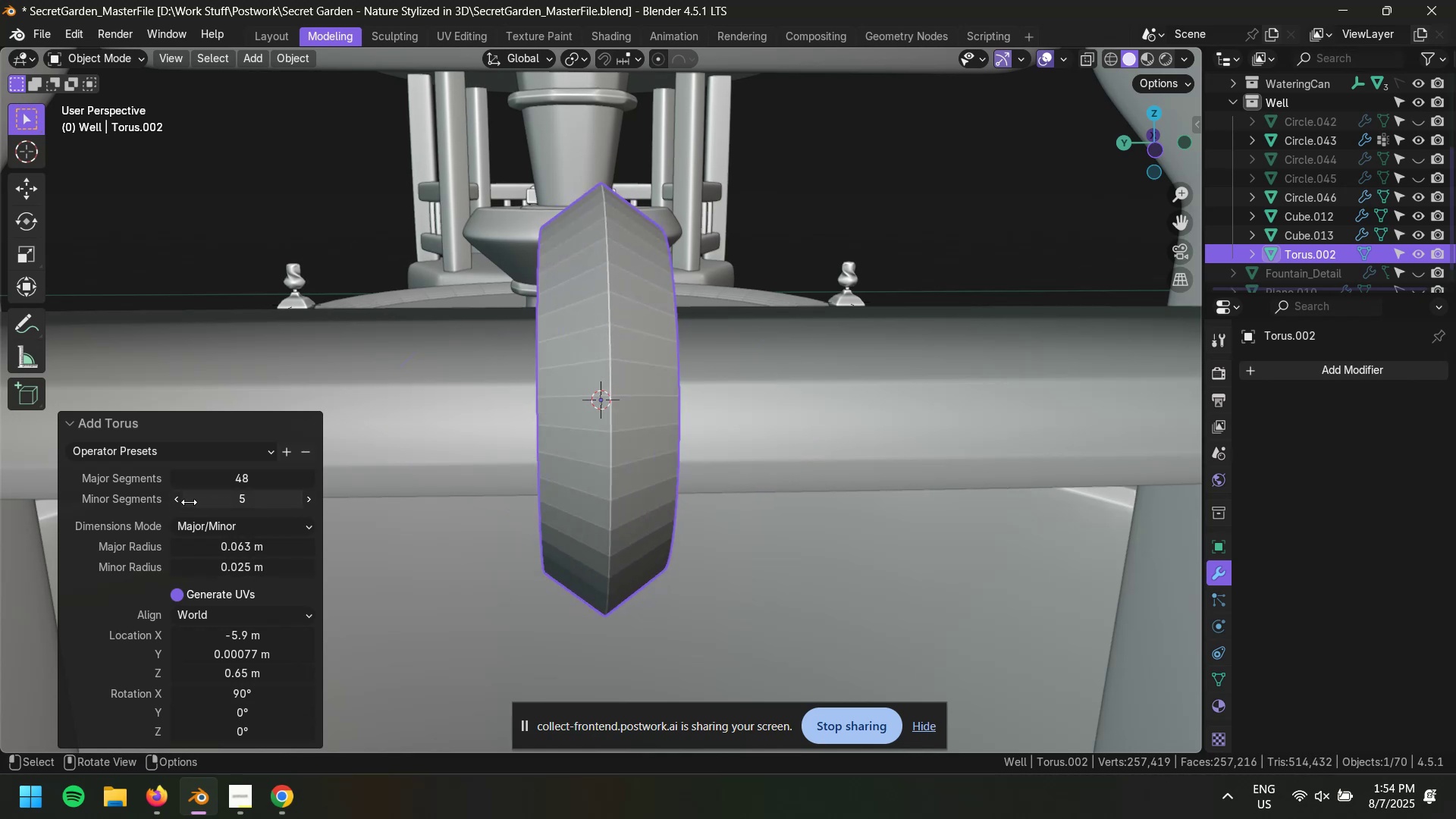 
left_click([180, 502])
 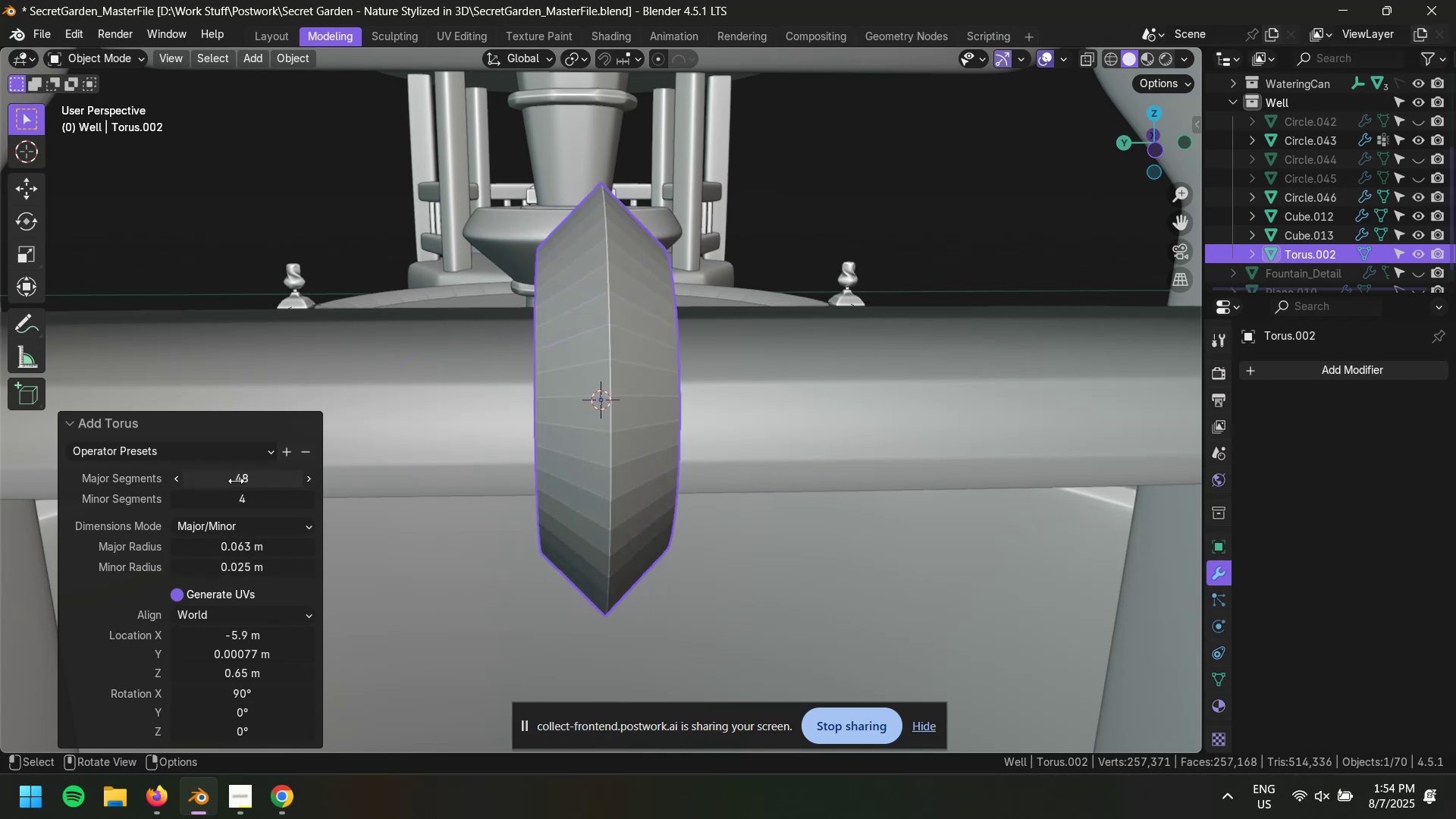 
left_click_drag(start_coordinate=[254, 481], to_coordinate=[192, 488])
 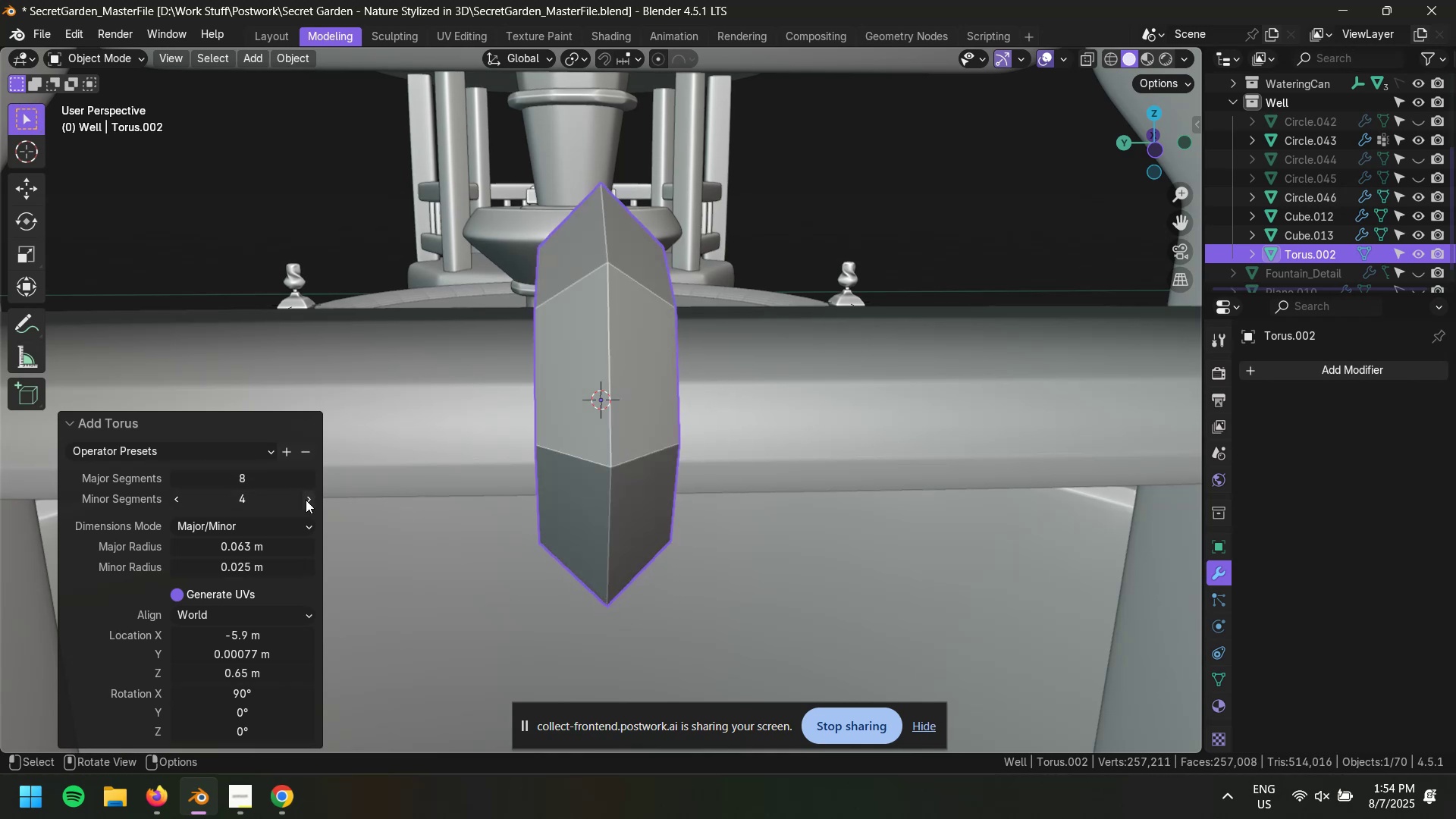 
double_click([307, 500])
 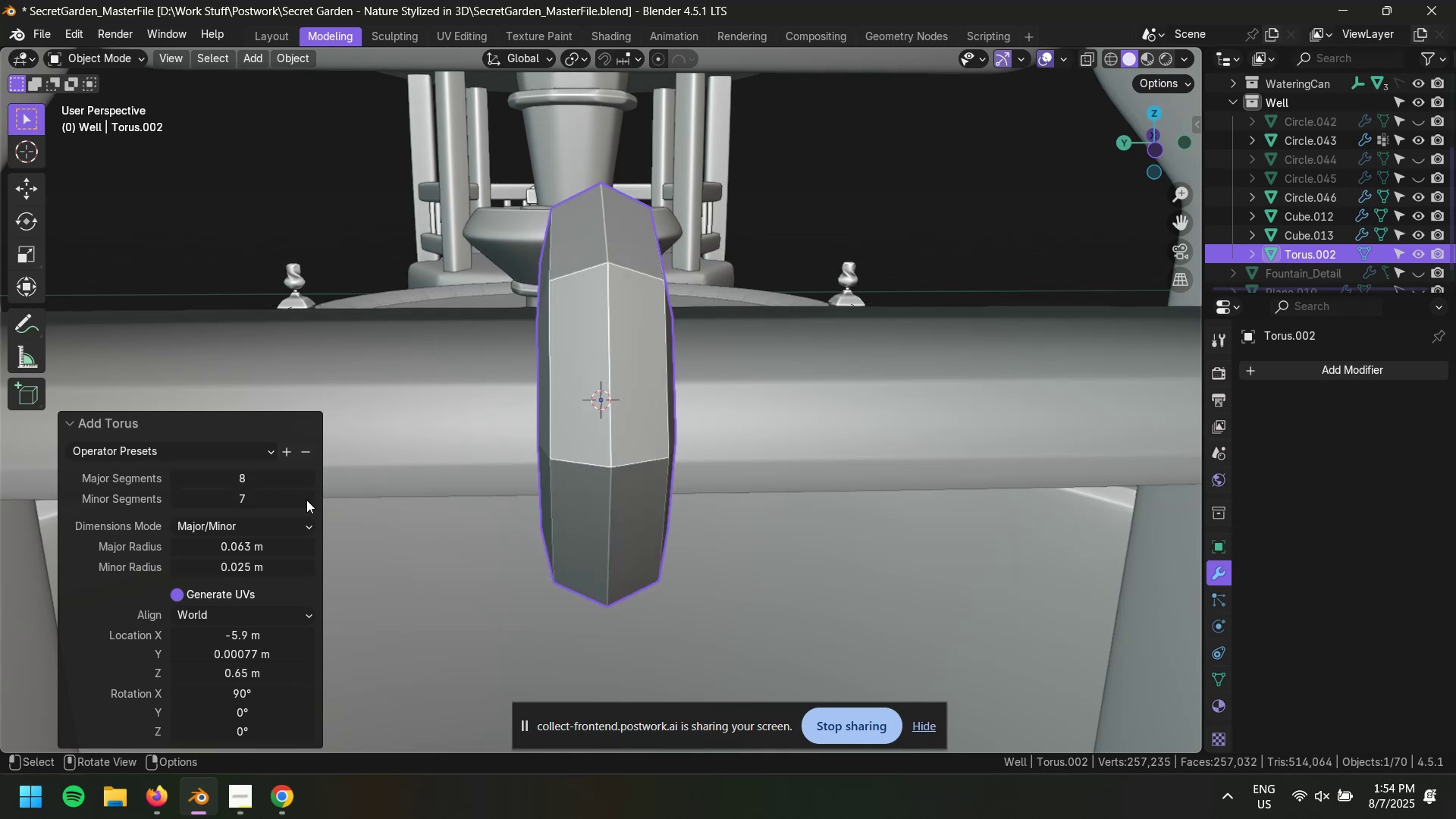 
triple_click([306, 500])
 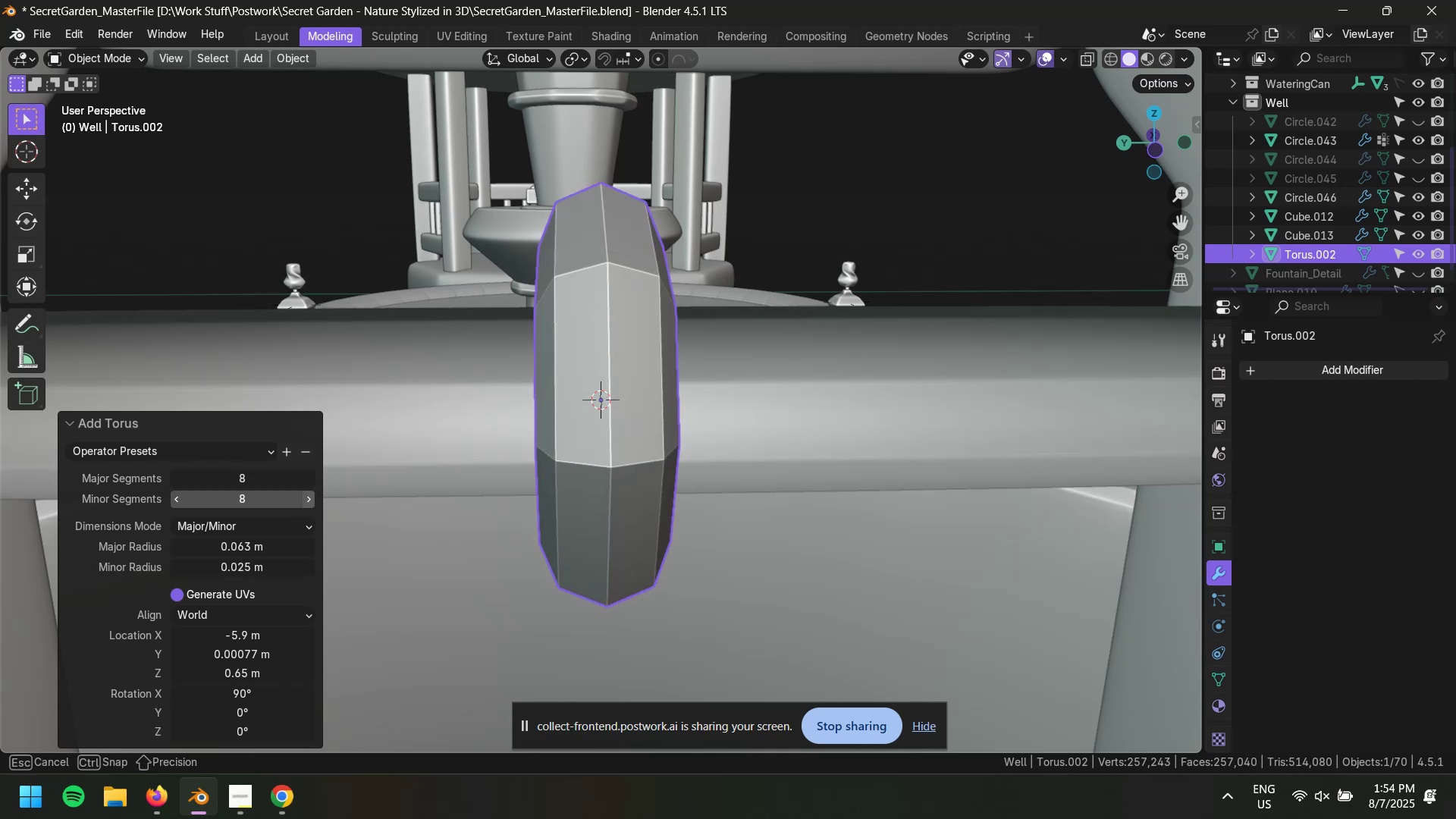 
triple_click([306, 500])
 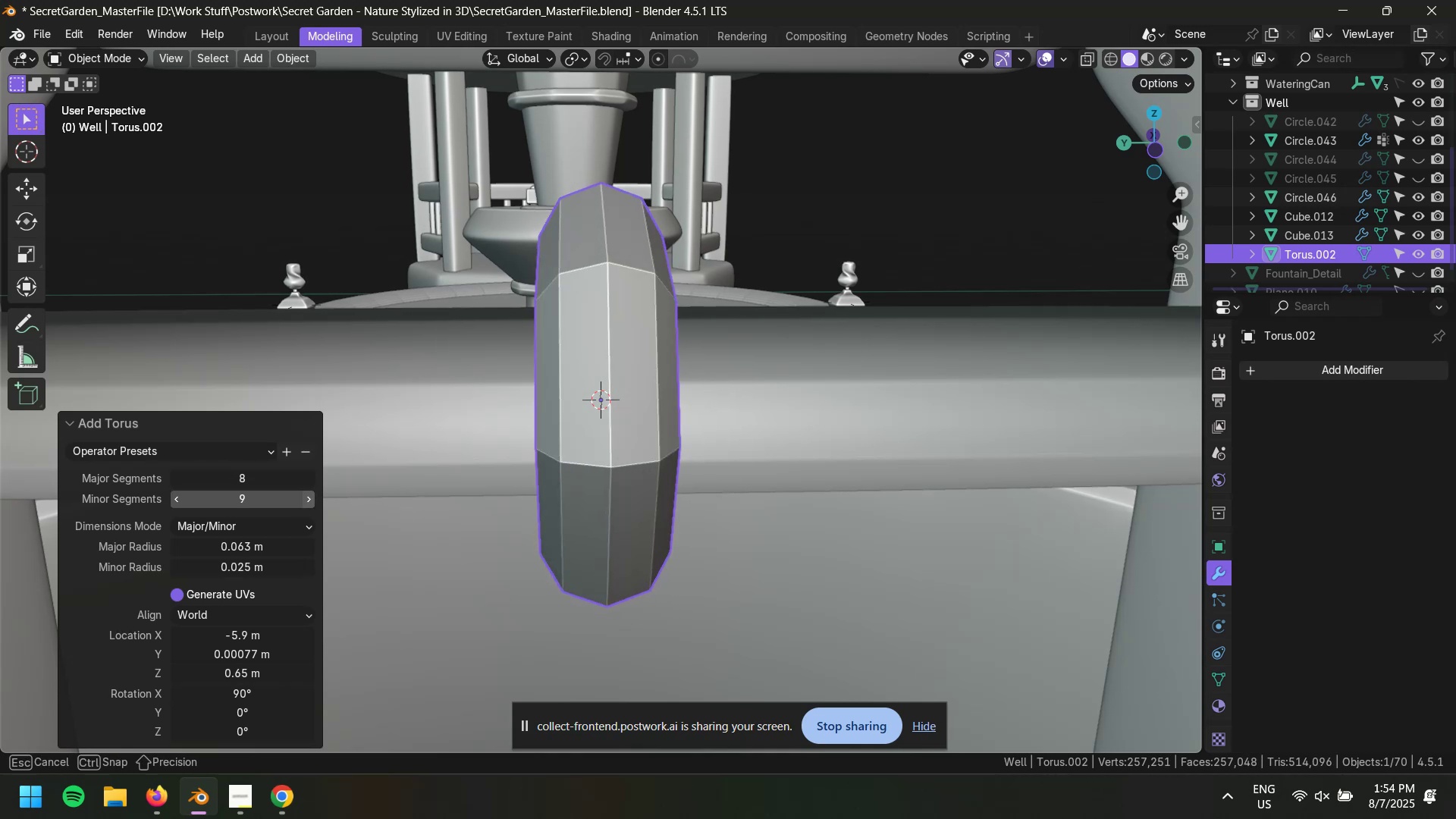 
triple_click([306, 500])
 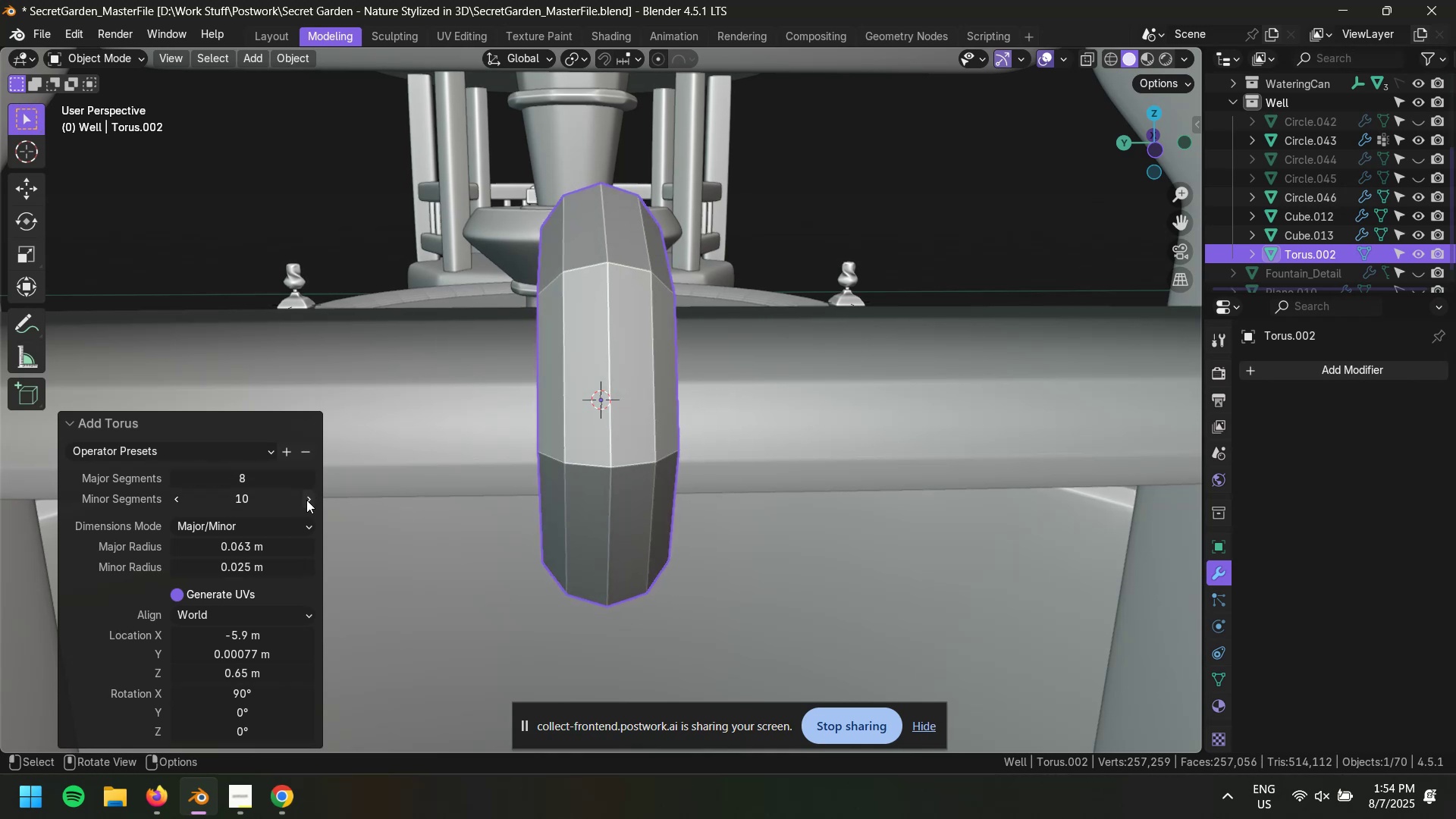 
triple_click([306, 500])
 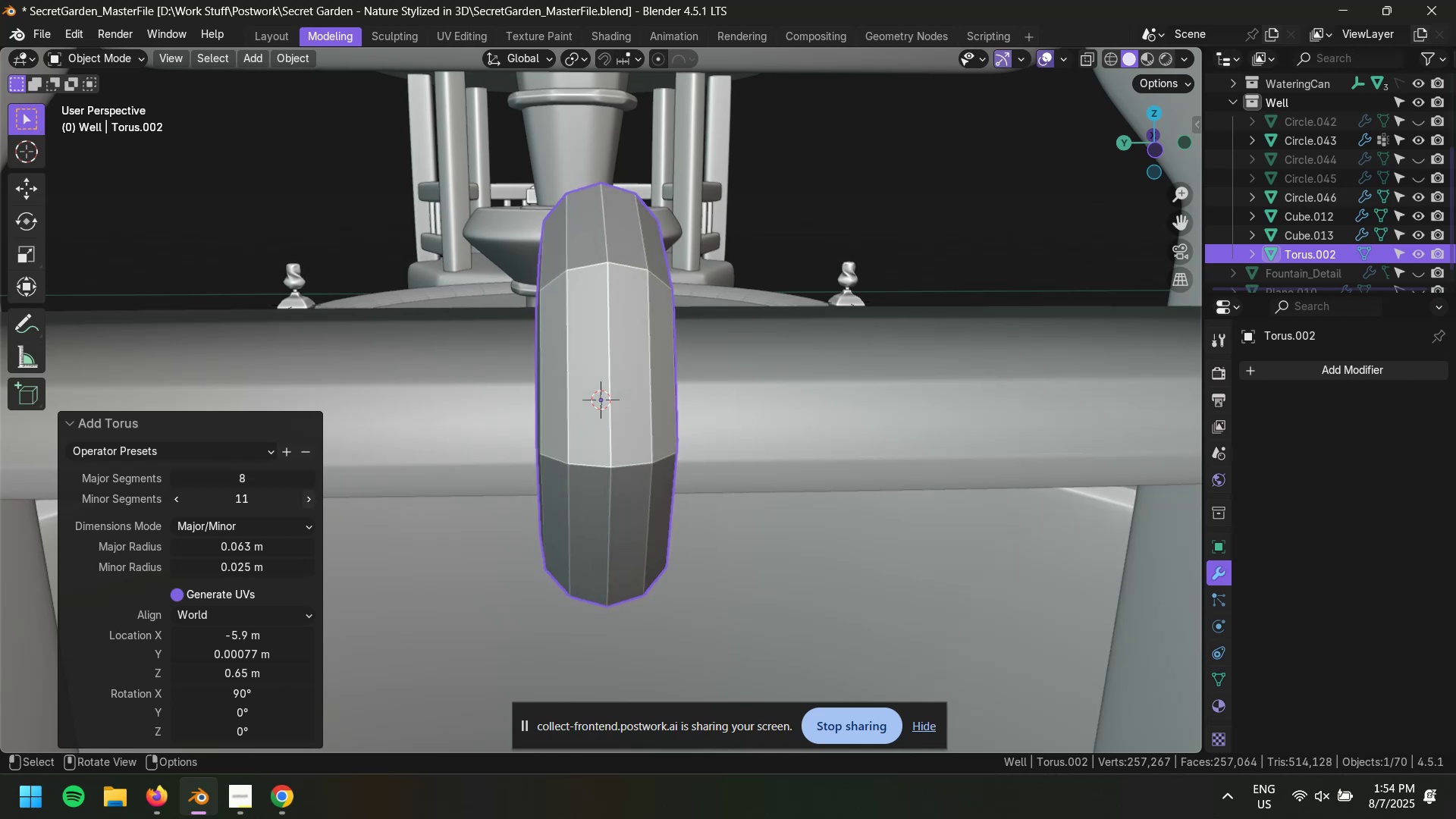 
triple_click([306, 500])
 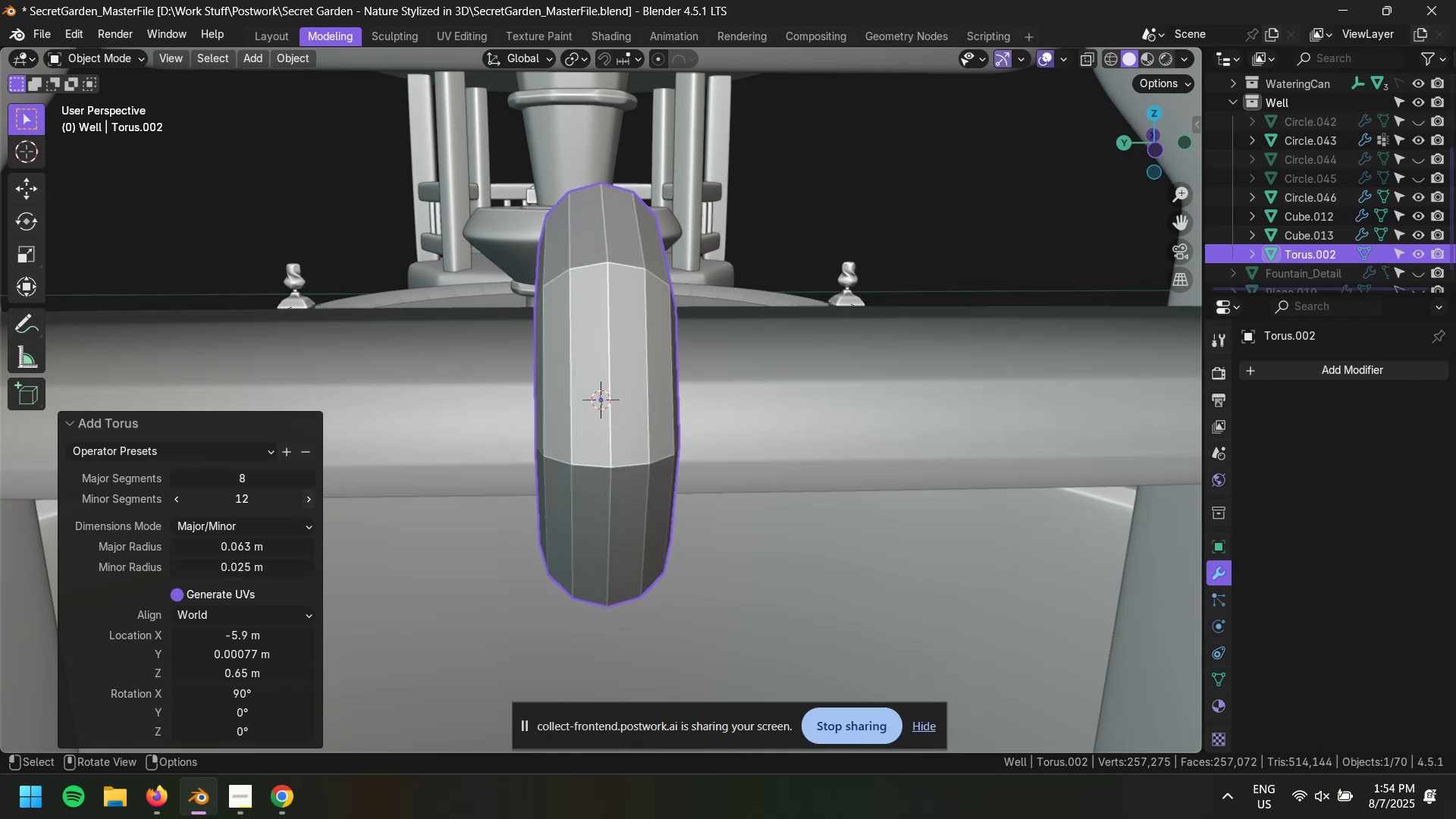 
triple_click([306, 500])
 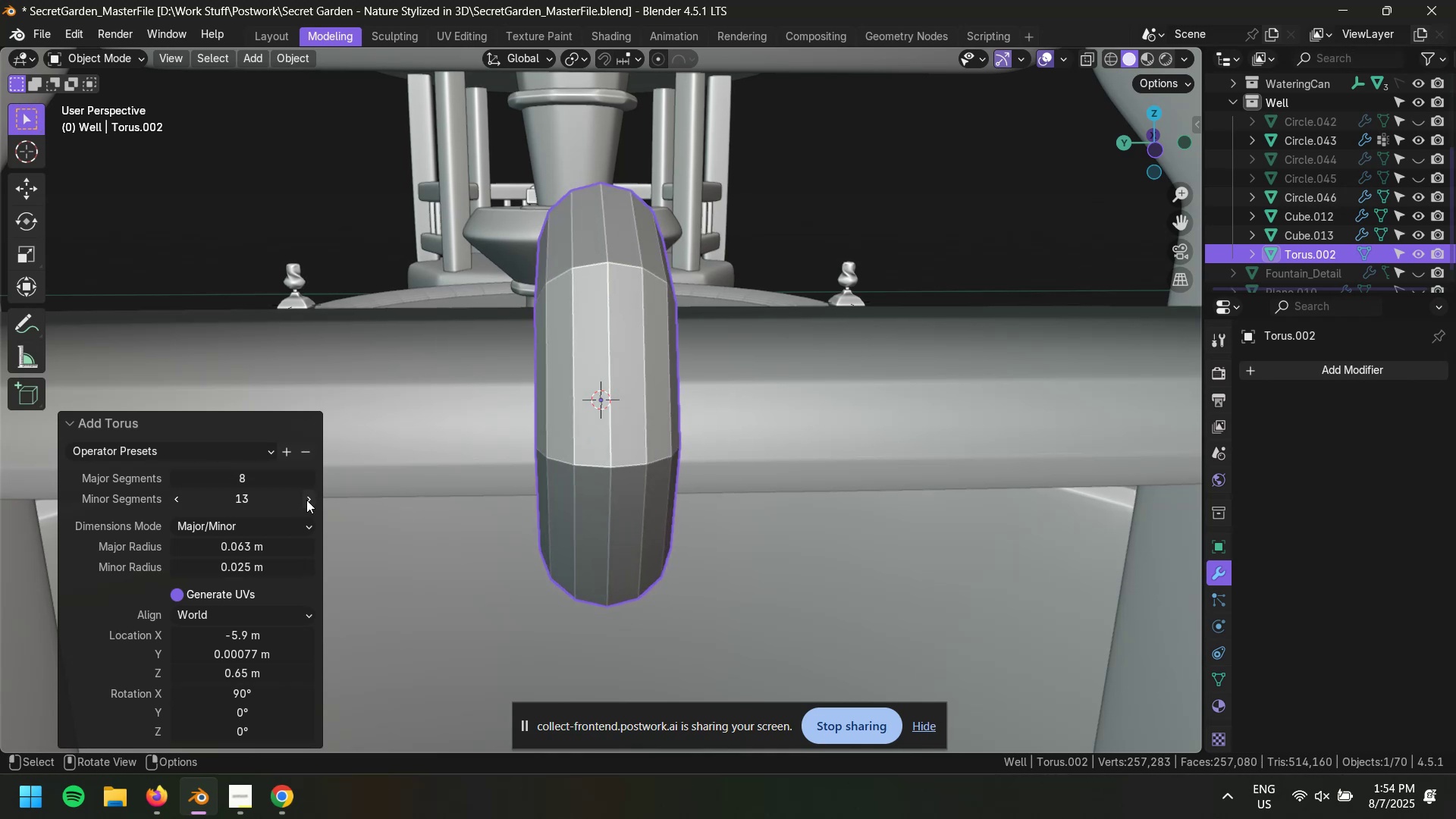 
triple_click([306, 500])
 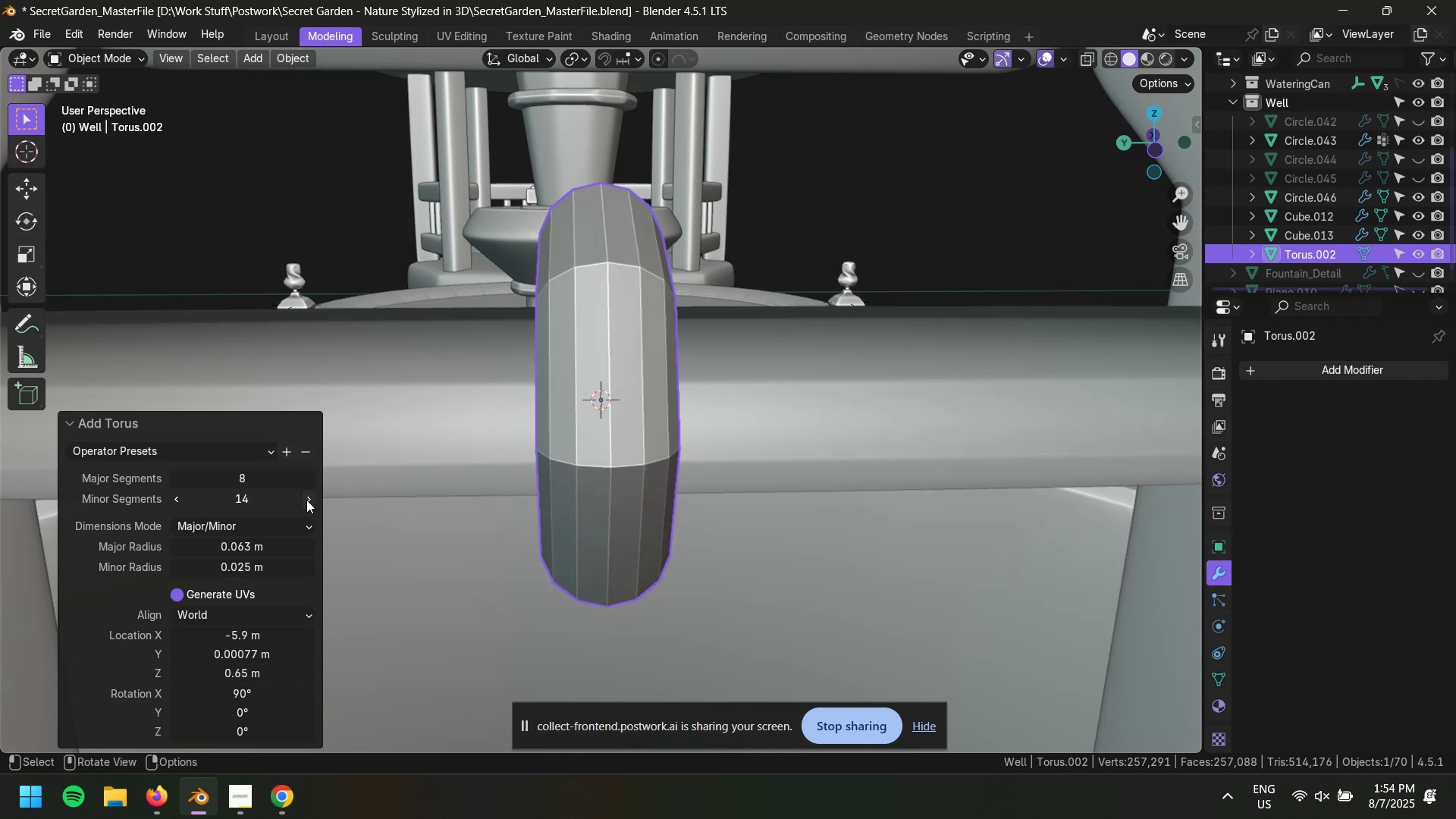 
triple_click([306, 500])
 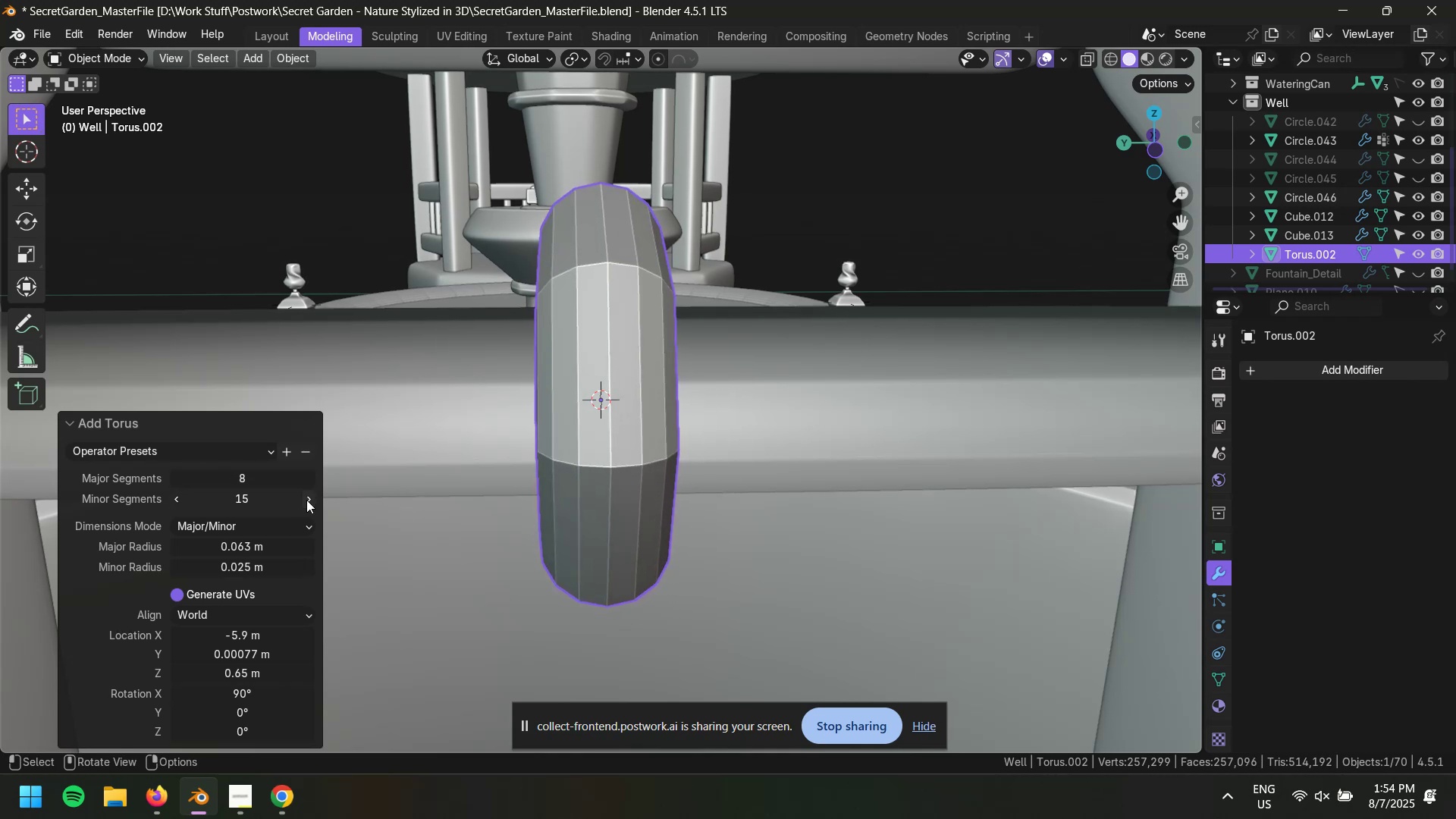 
left_click([306, 500])
 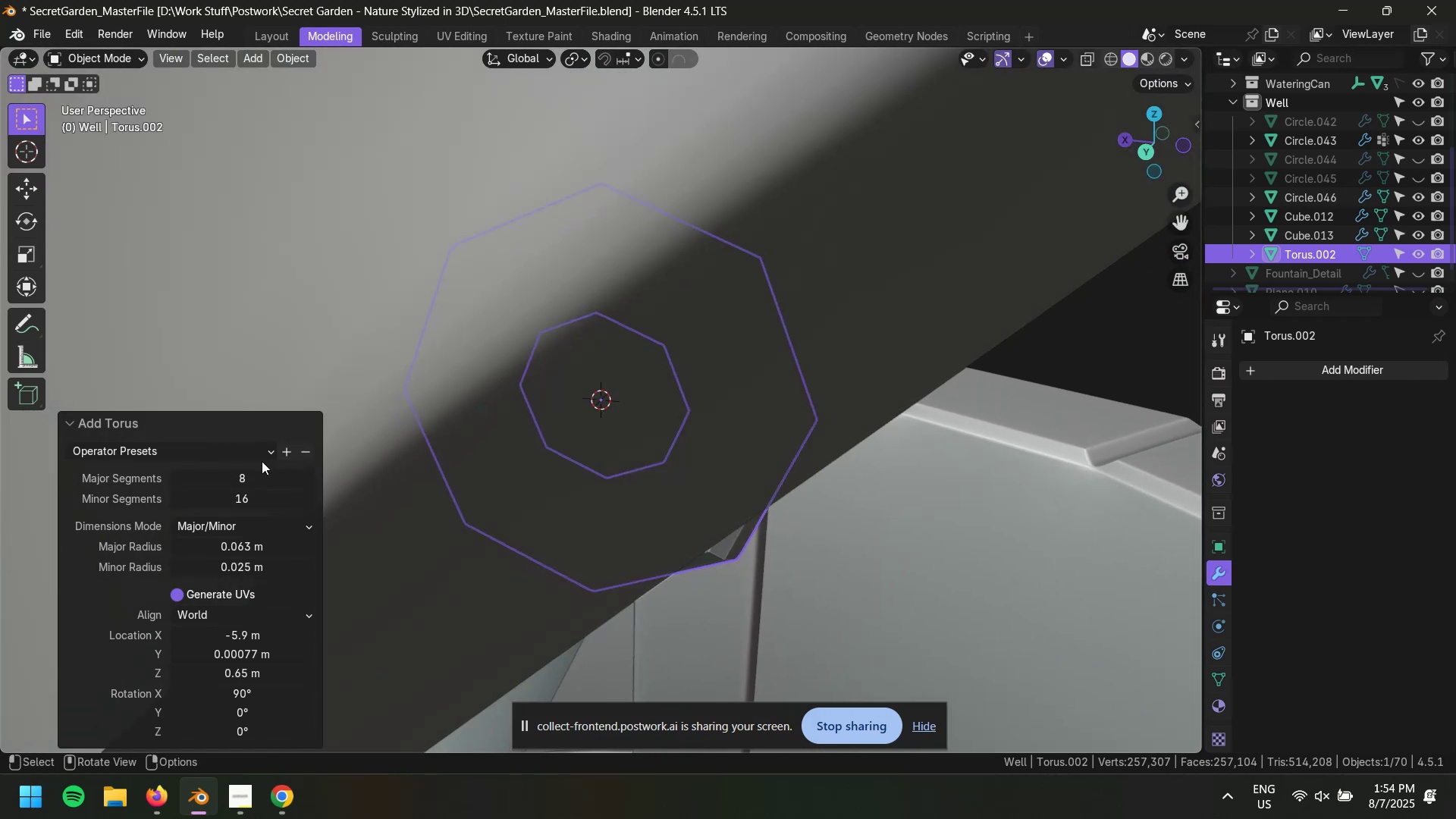 
double_click([312, 478])
 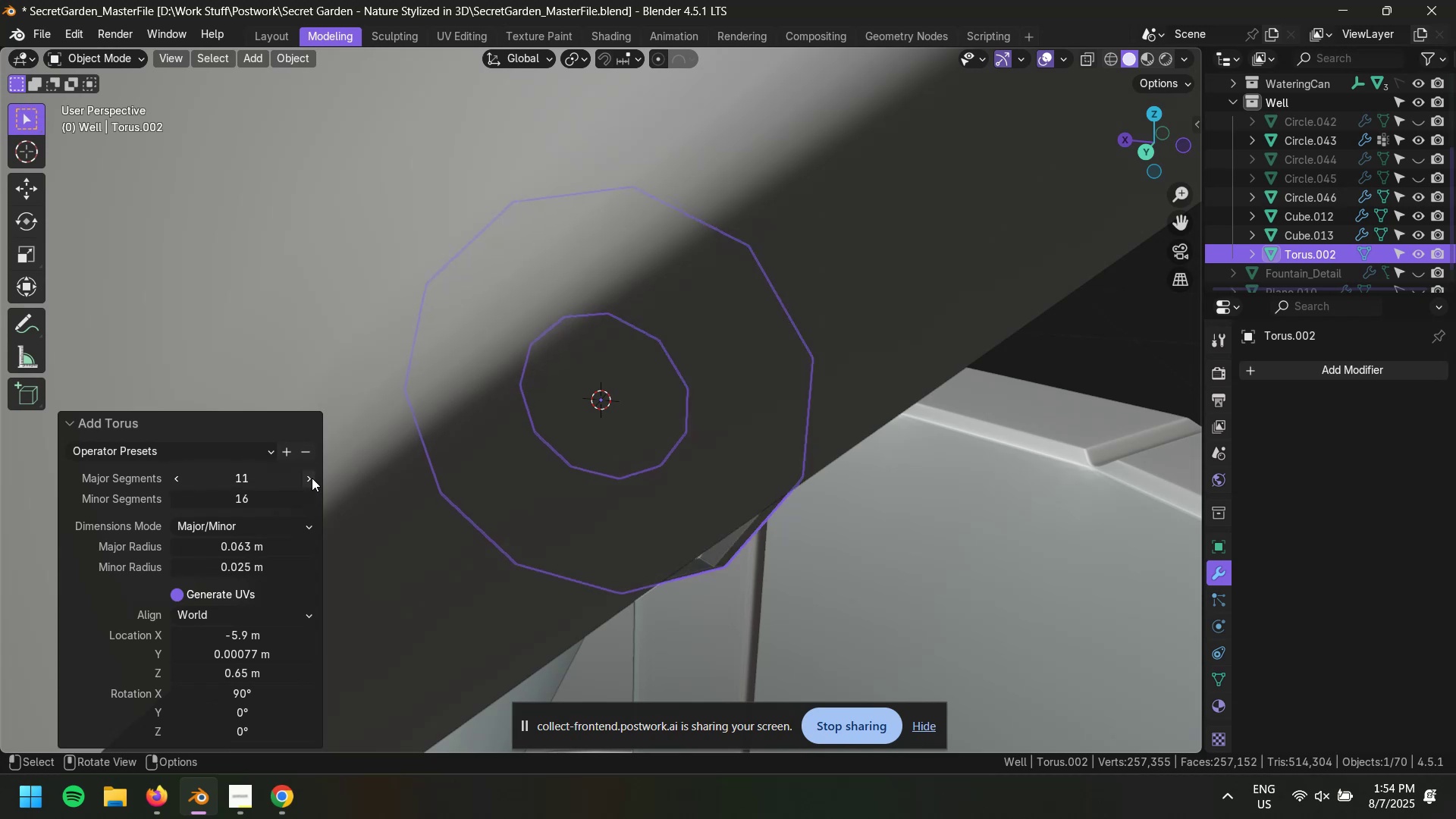 
double_click([312, 478])
 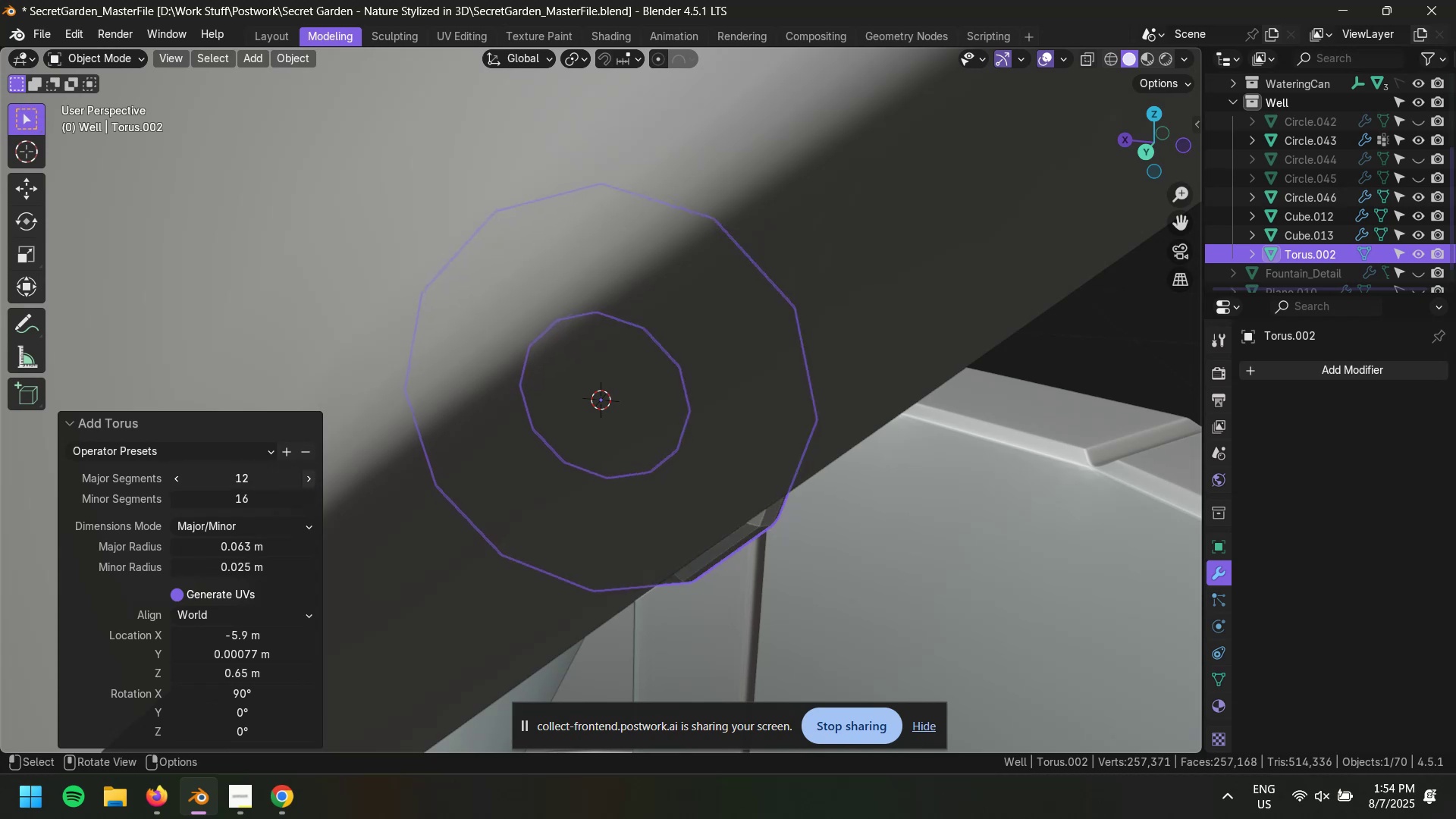 
triple_click([312, 478])
 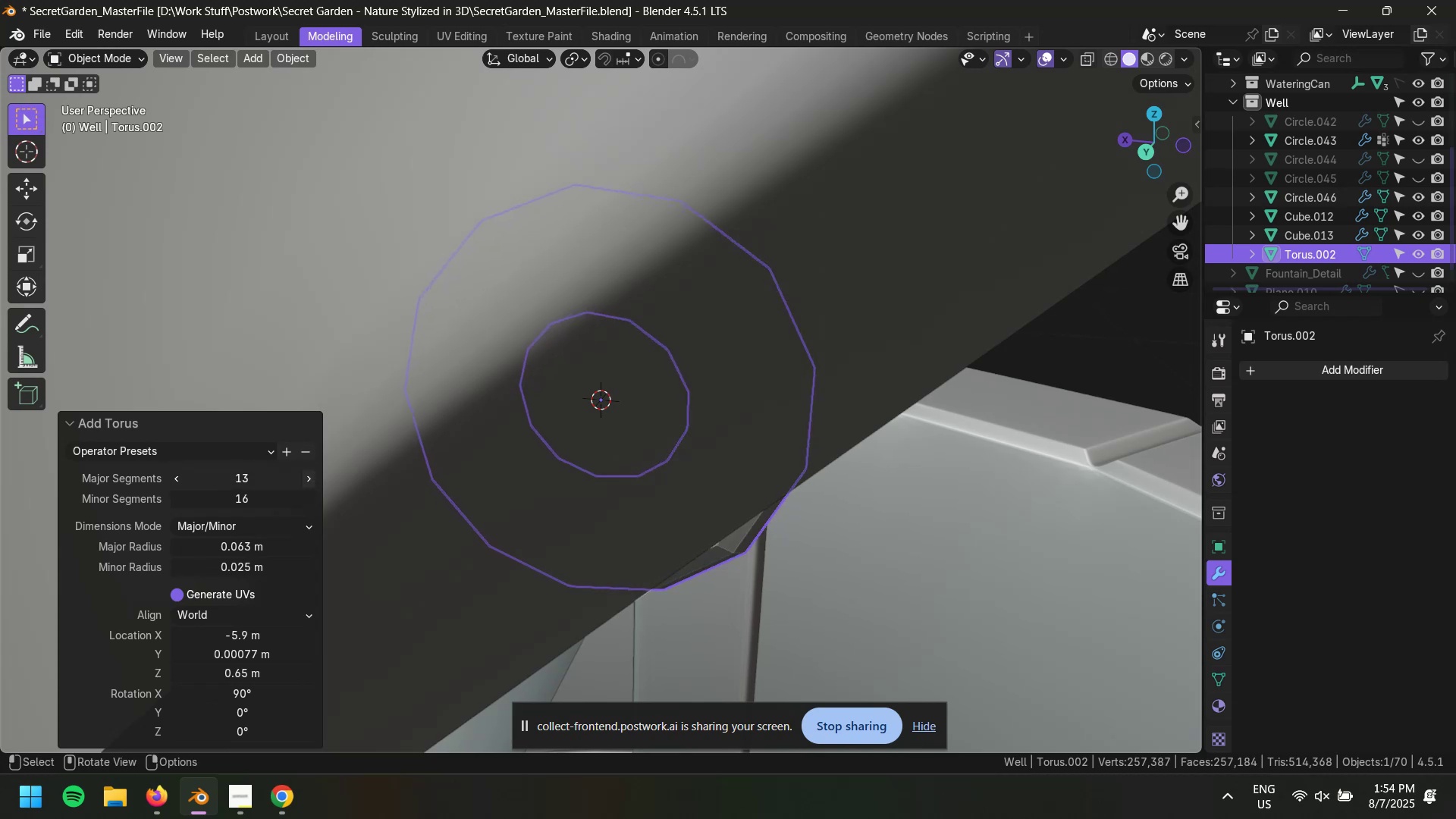 
triple_click([312, 478])
 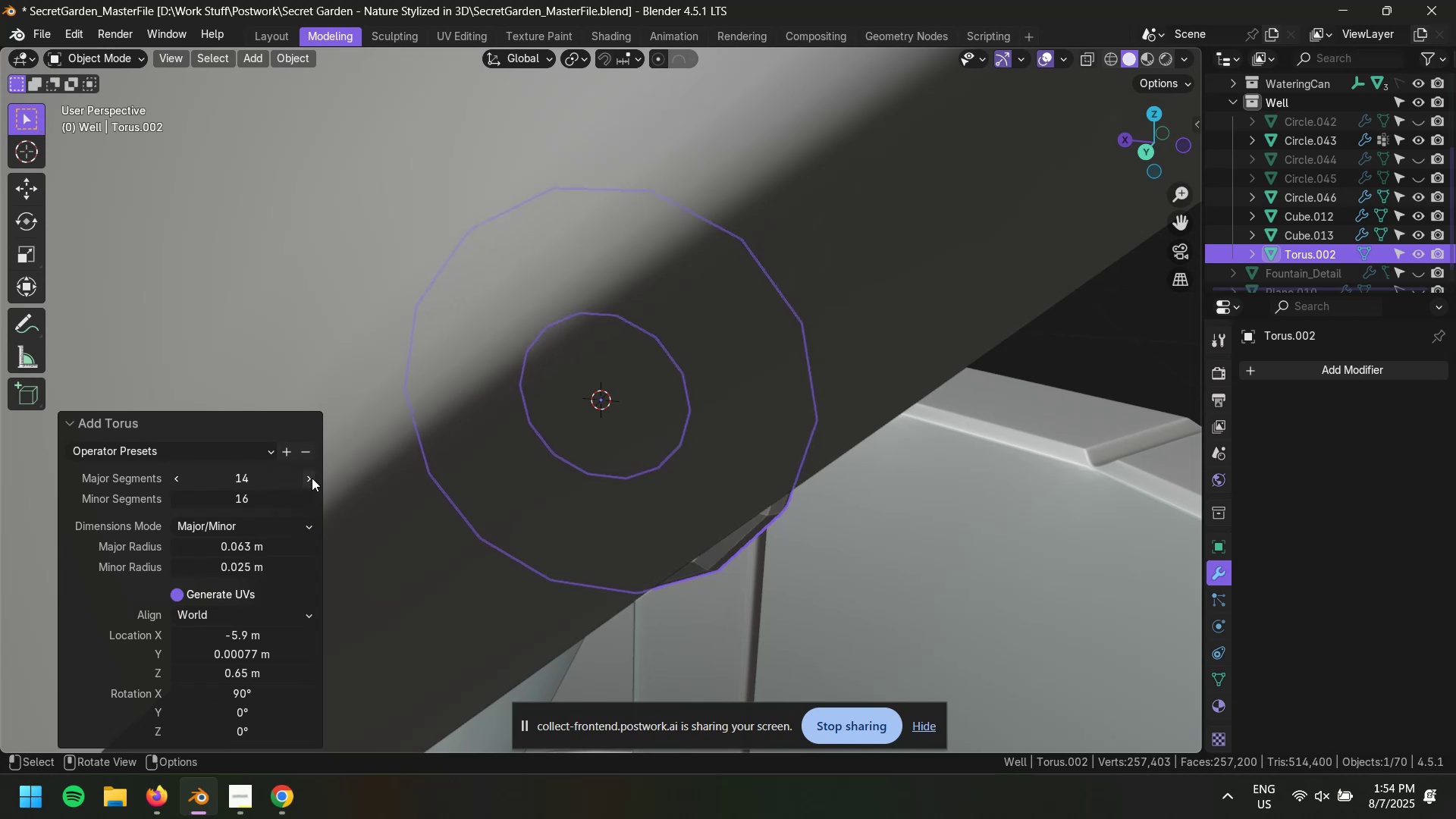 
triple_click([312, 478])
 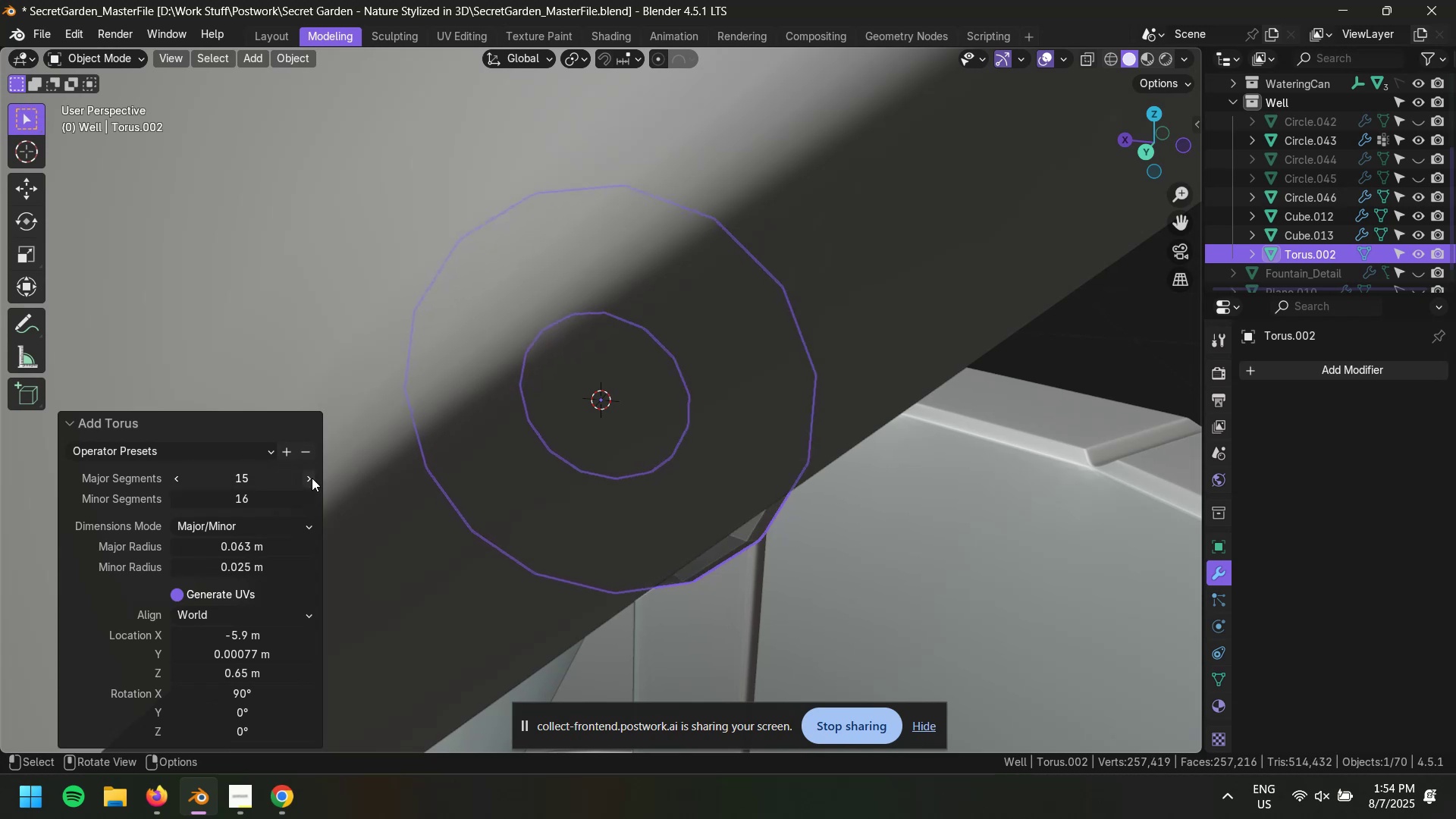 
triple_click([312, 478])
 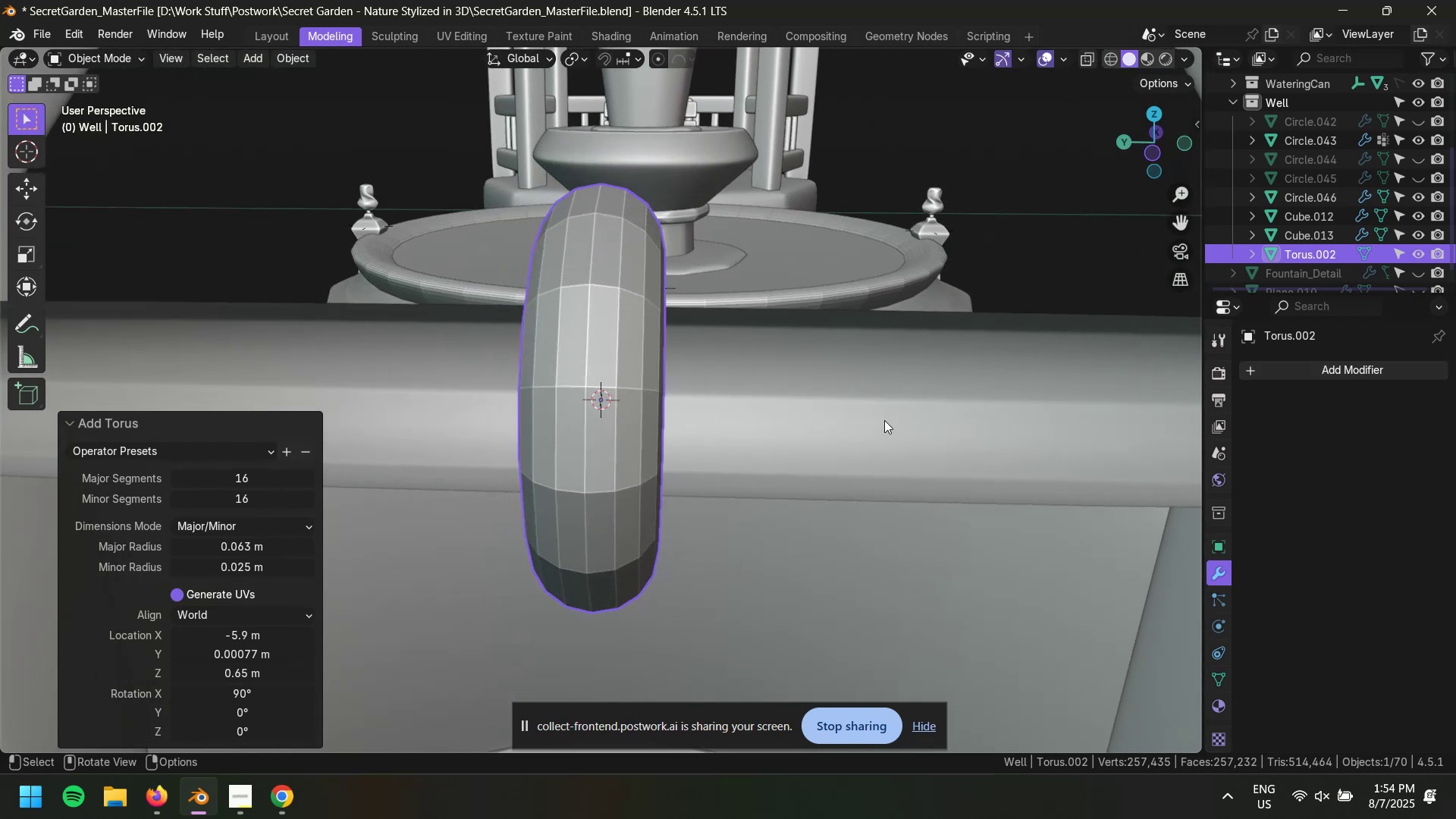 
key(Tab)
 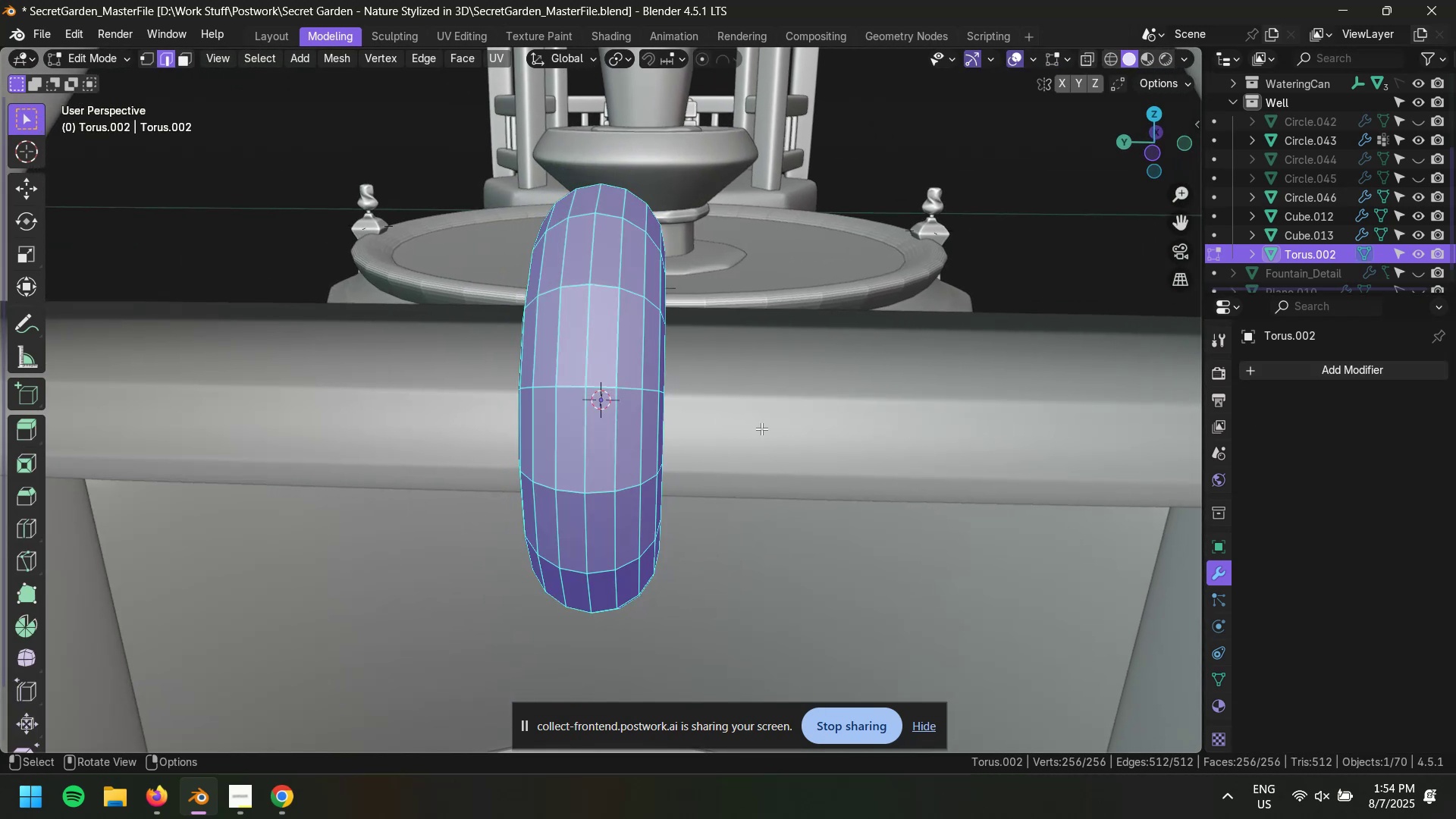 
key(Tab)
 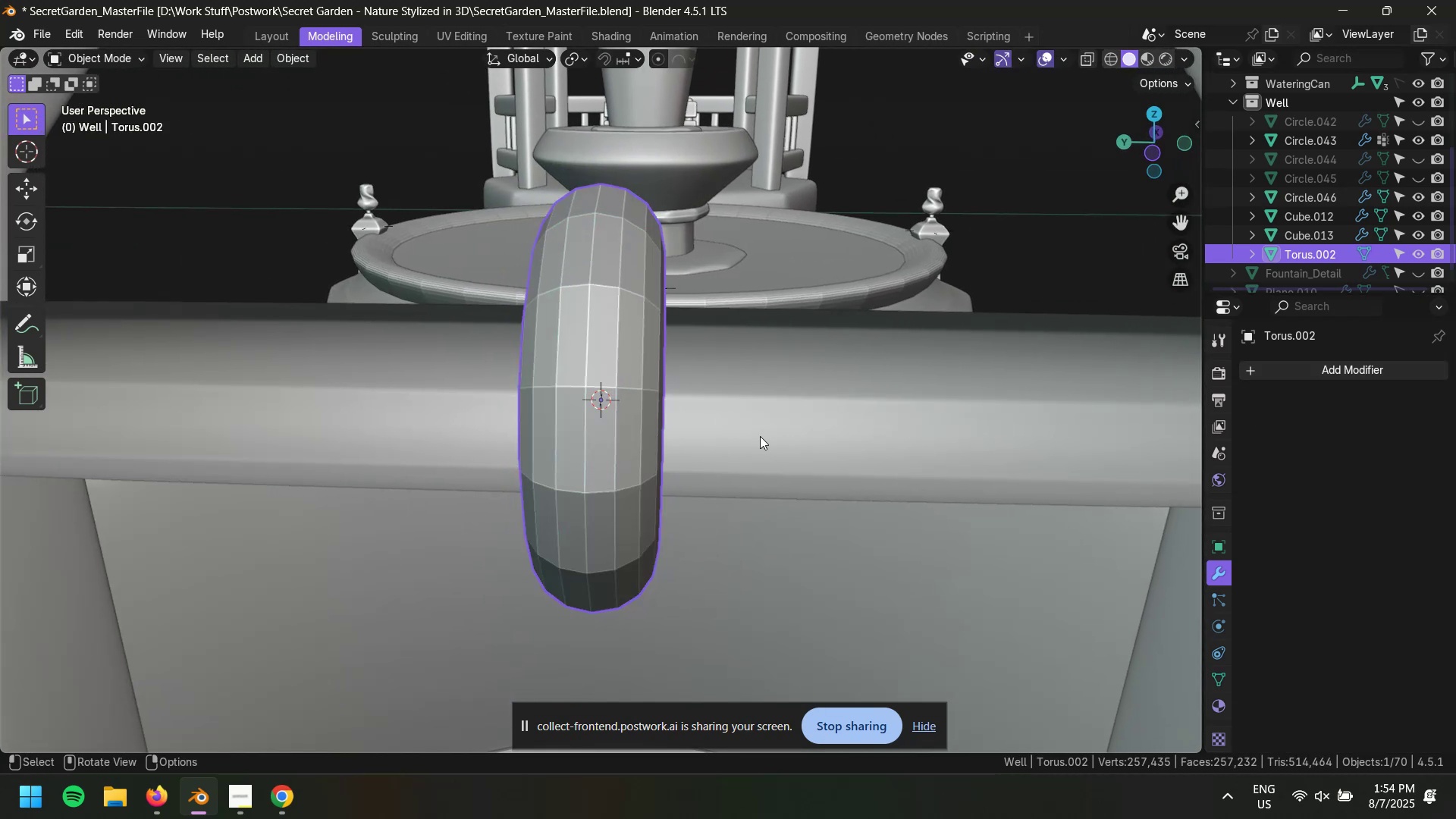 
left_click([760, 436])
 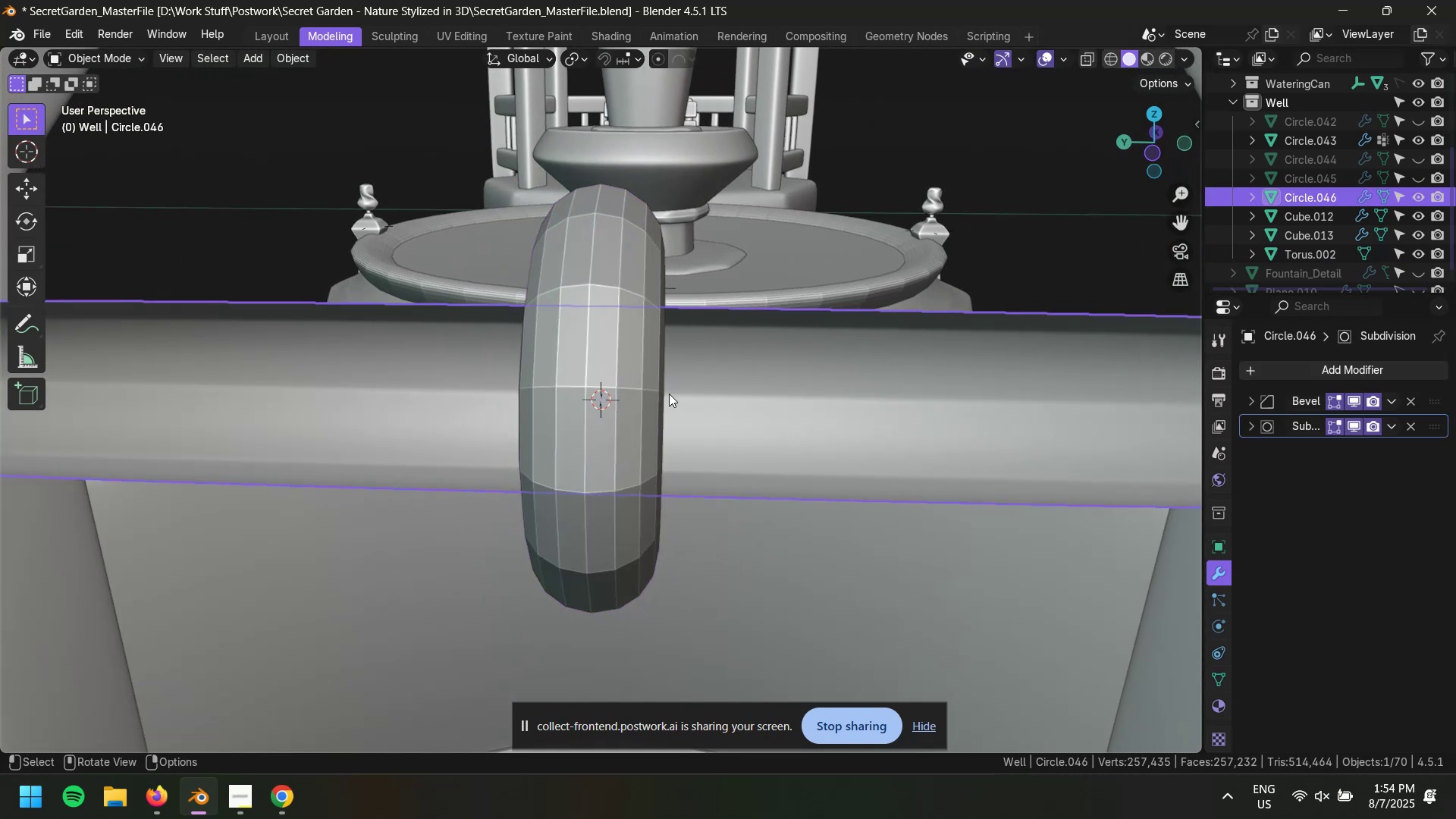 
hold_key(key=ShiftLeft, duration=0.41)
left_click([629, 377])
 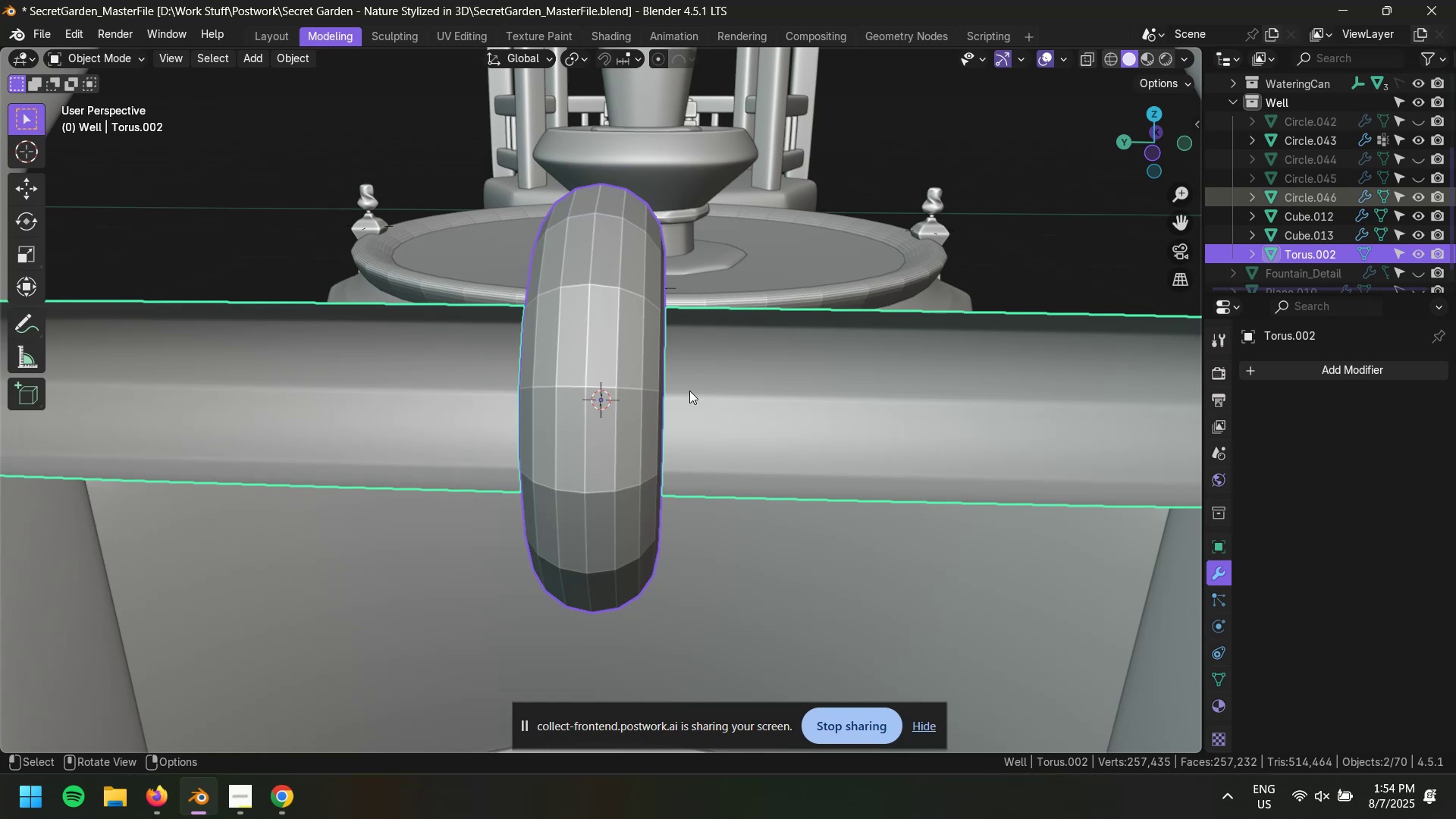 
wait(9.31)
 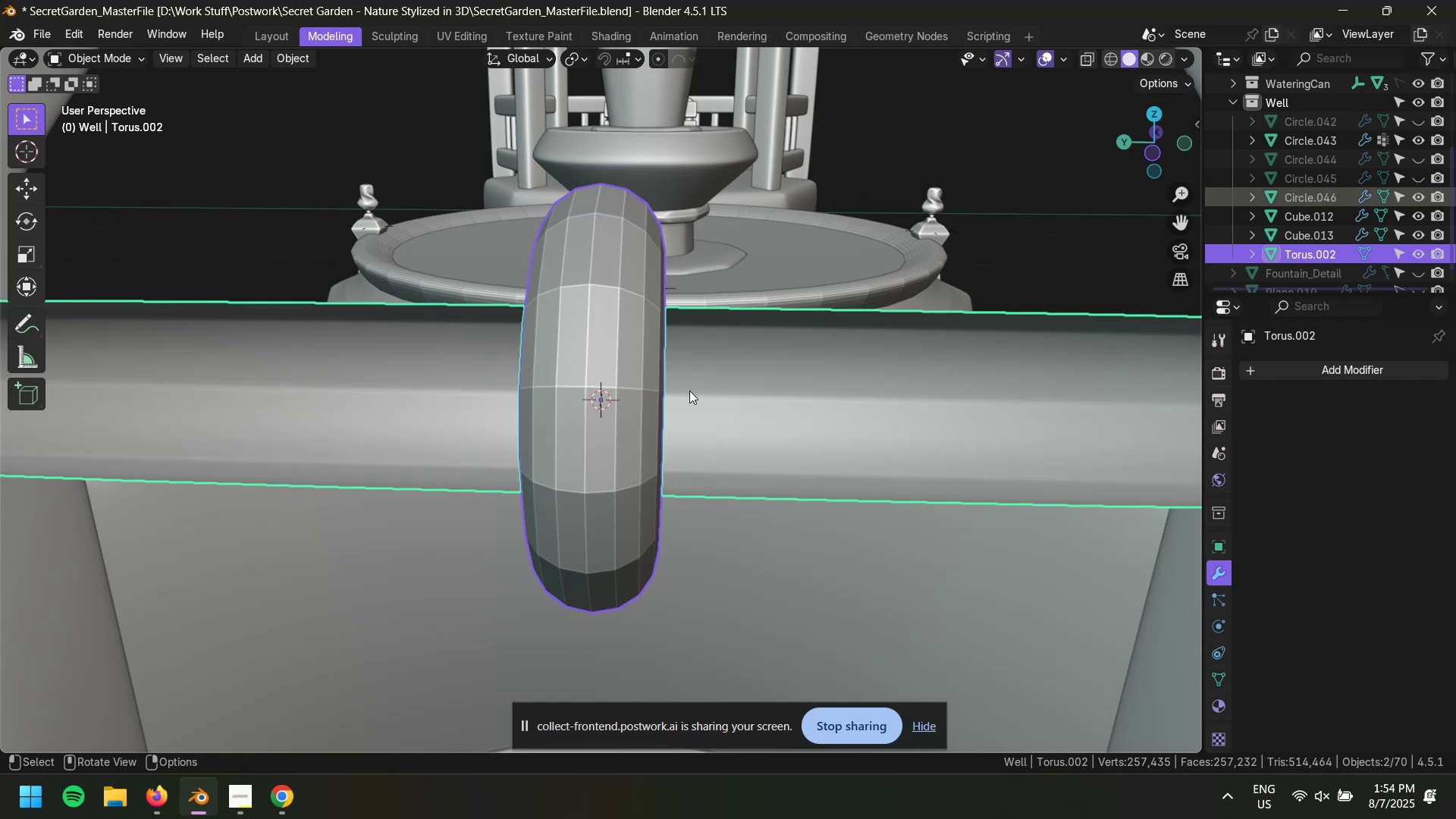 
key(Control+L)
 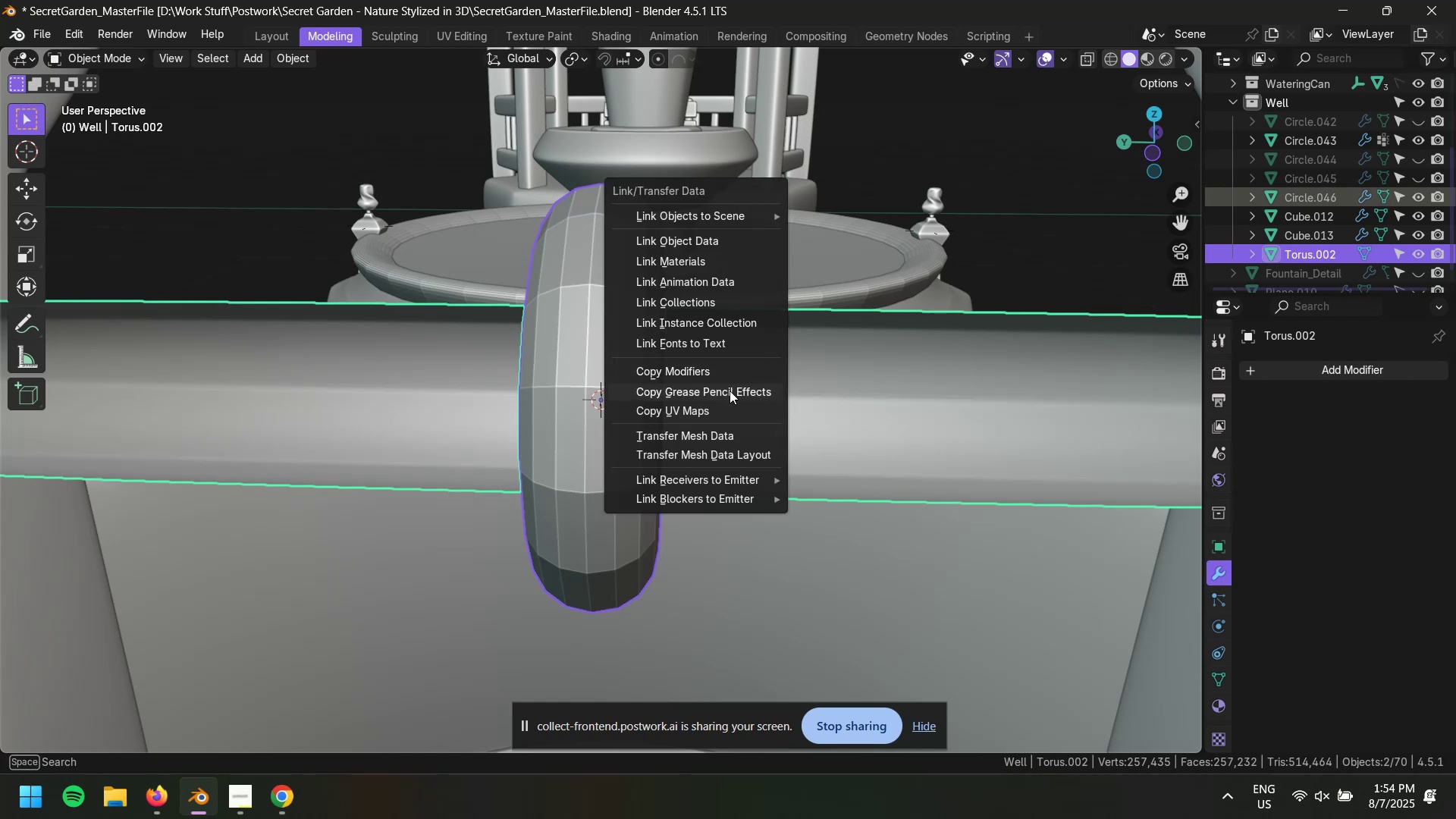 
left_click([726, 368])
 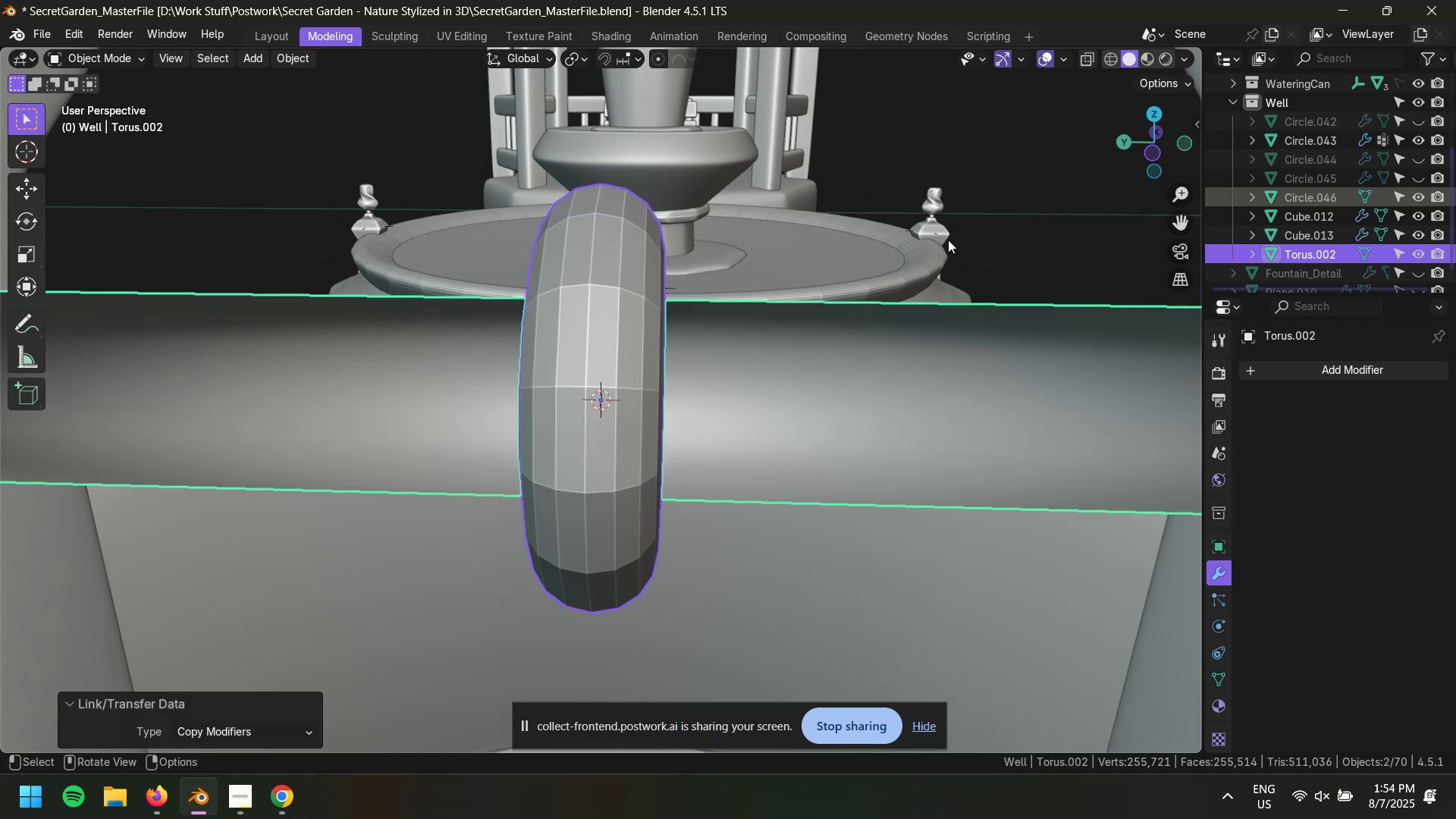 
key(Control+Z)
 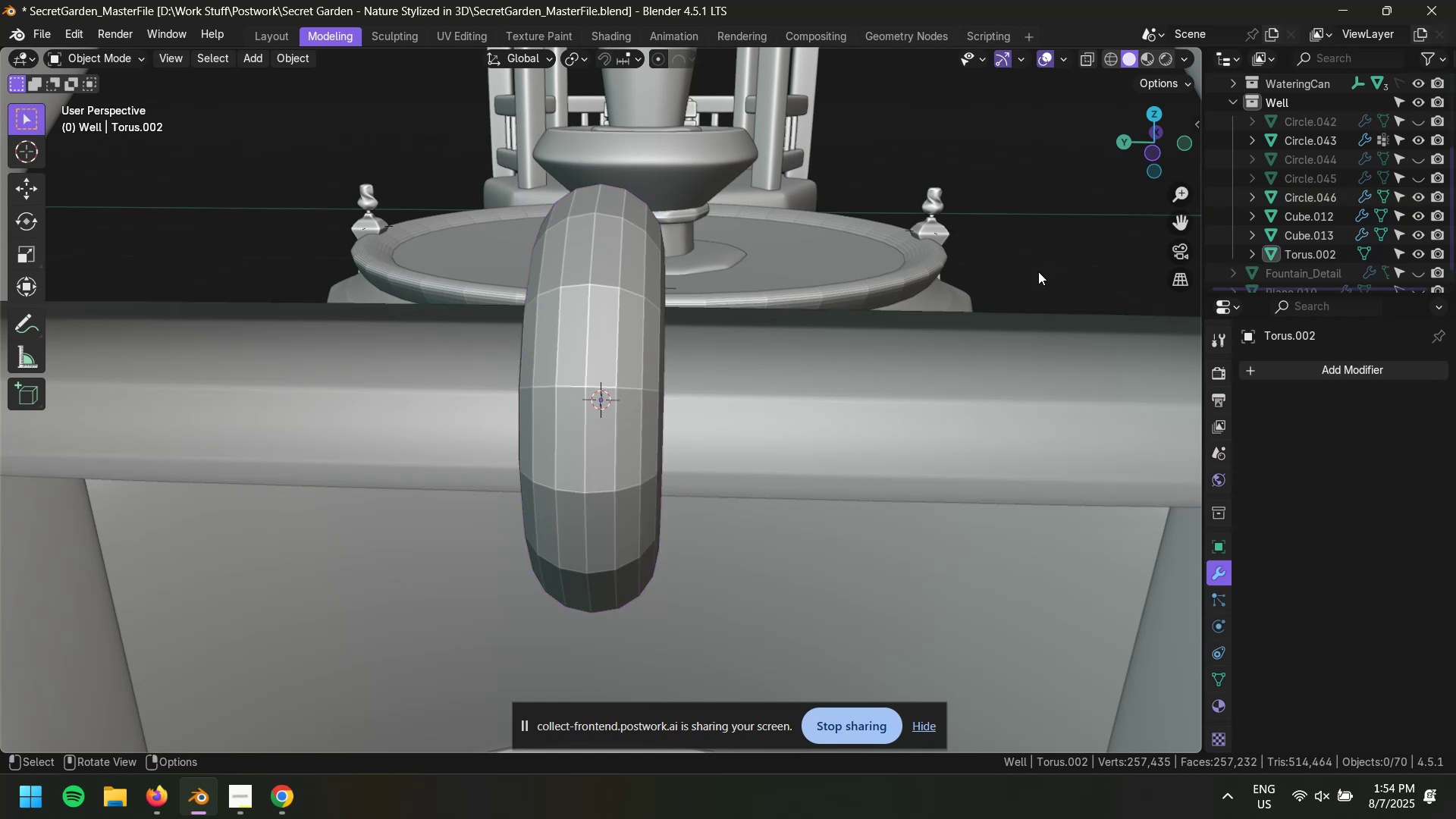 
double_click([1011, 403])
 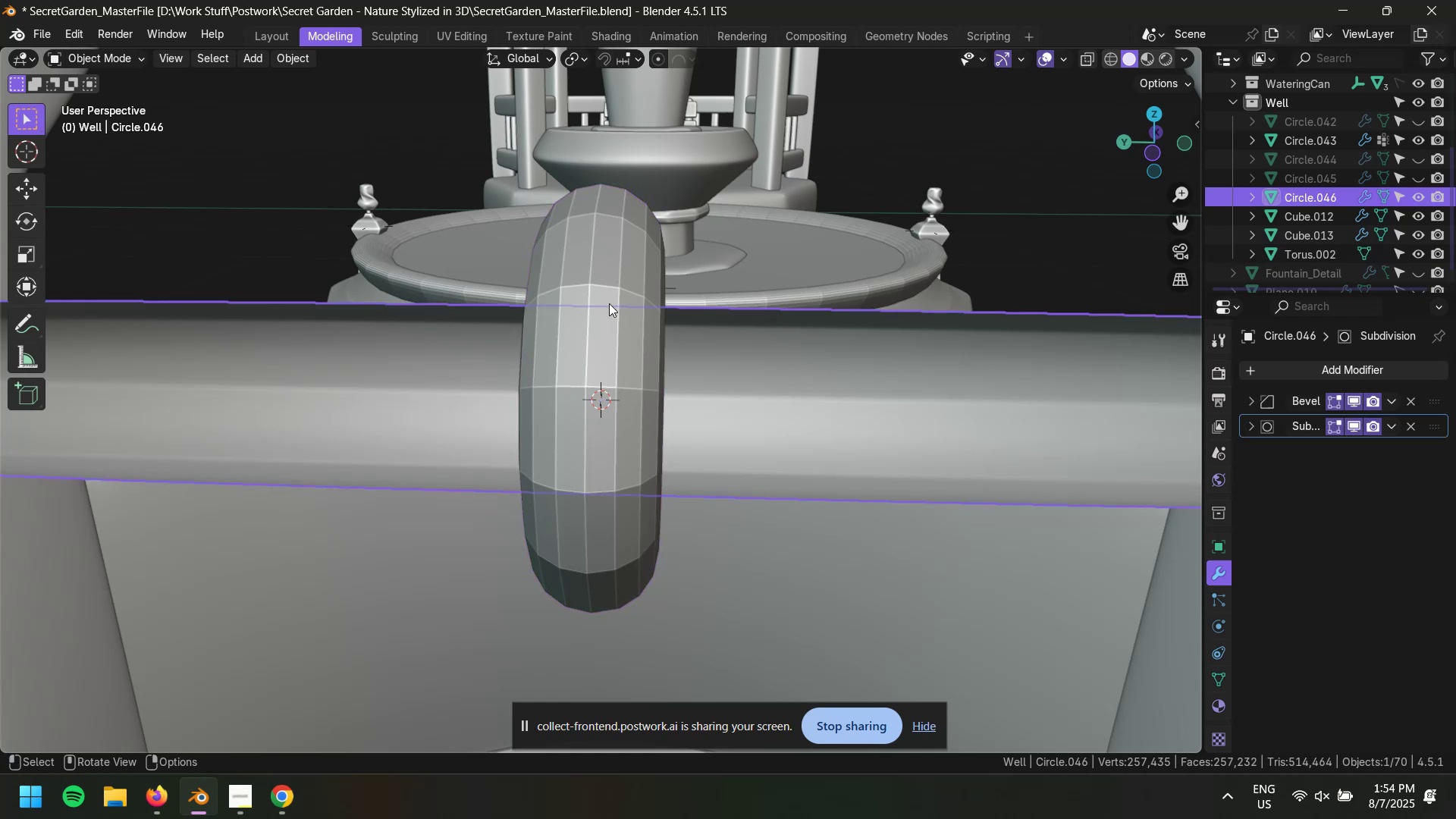 
triple_click([609, 303])
 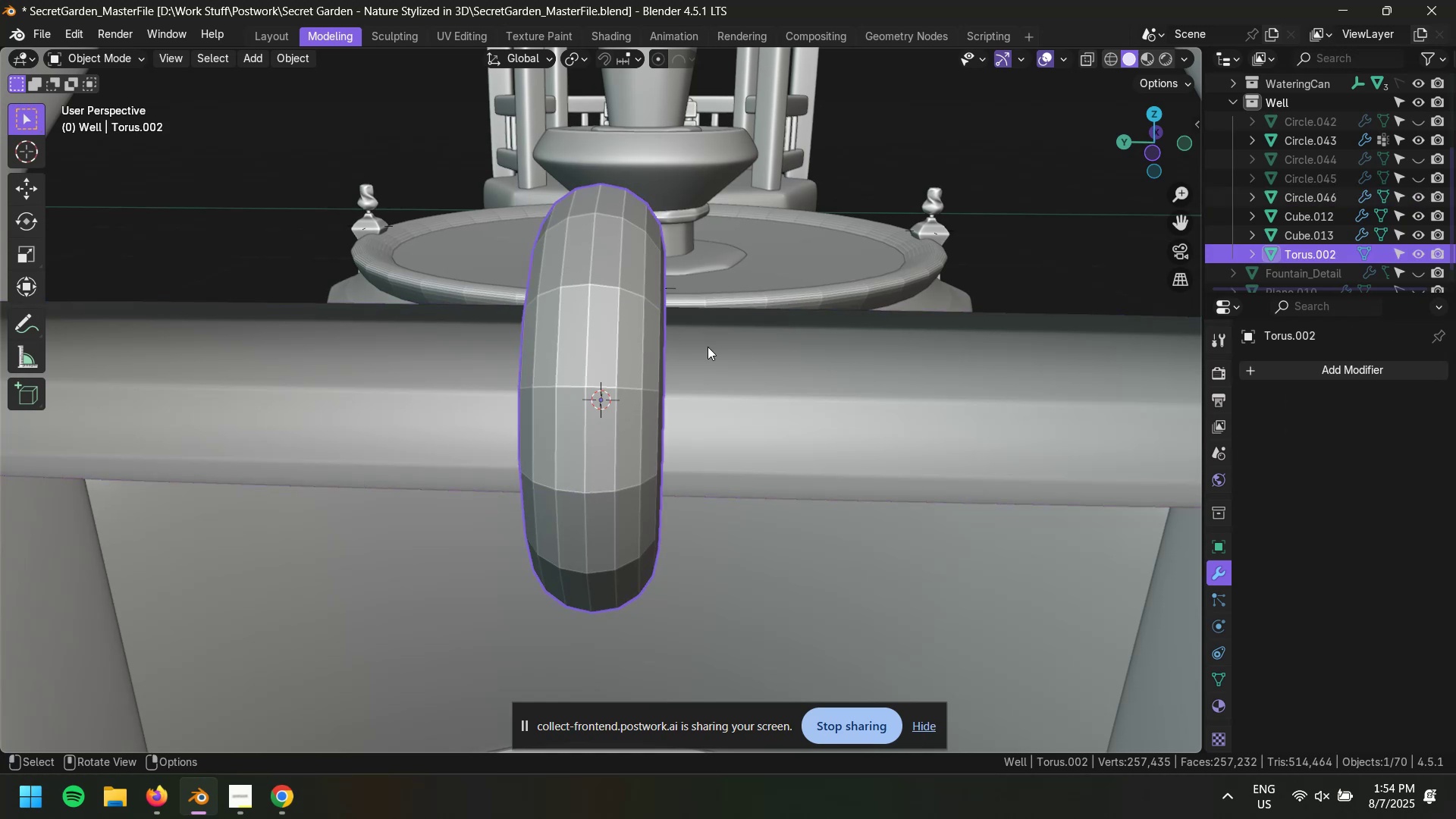 
key(Shift+ShiftLeft)
 